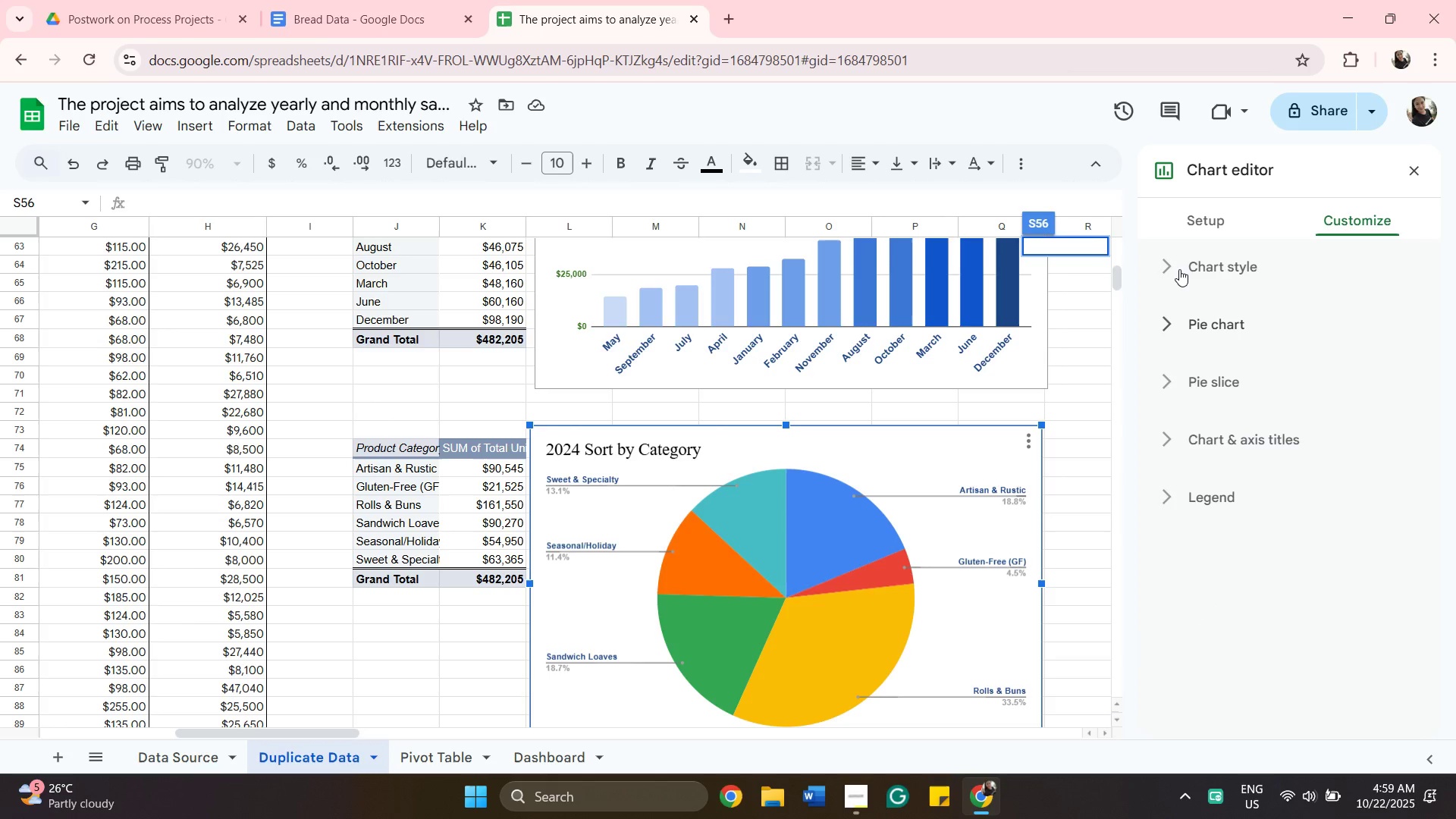 
left_click([1179, 269])
 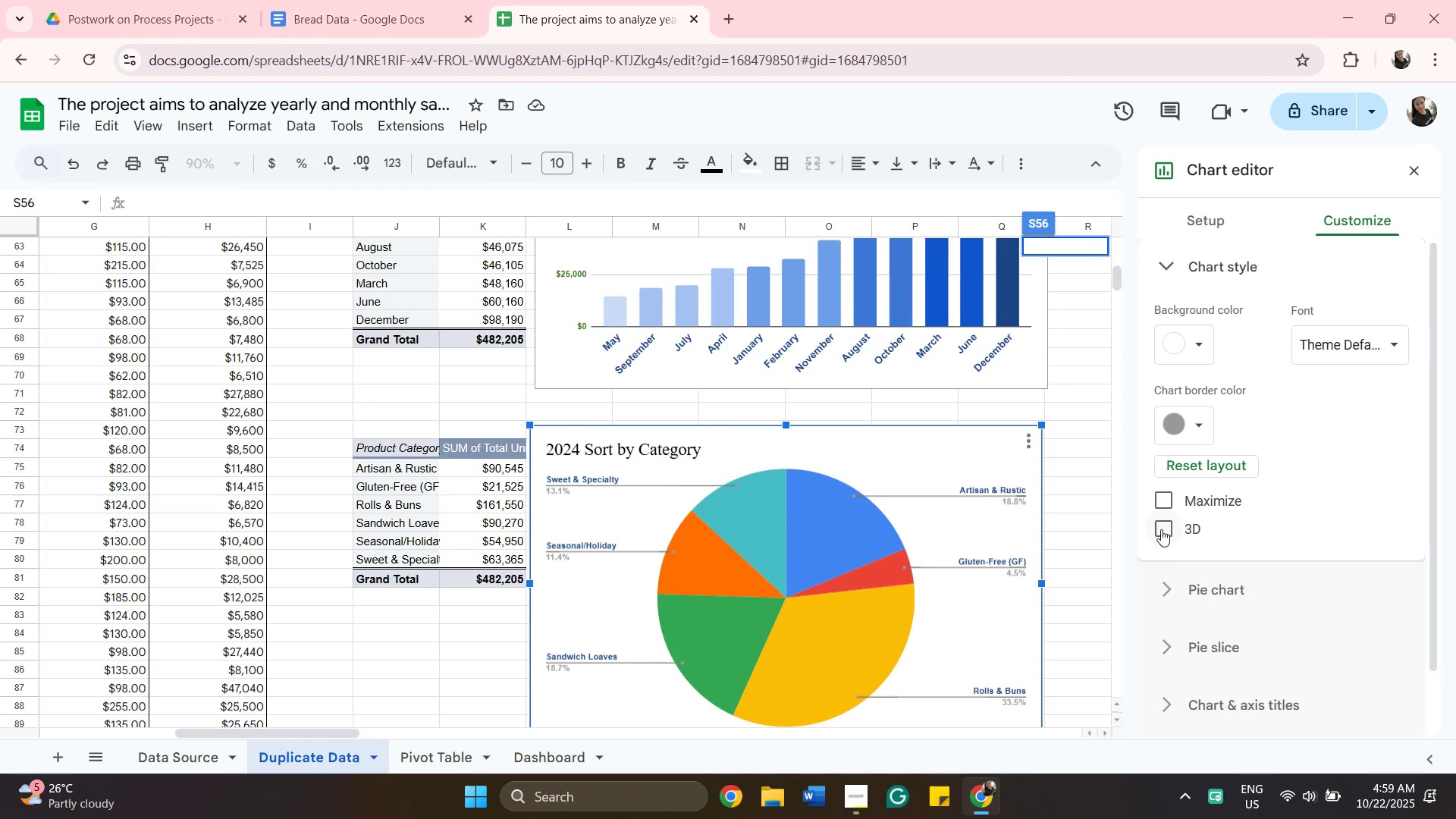 
left_click([1159, 521])
 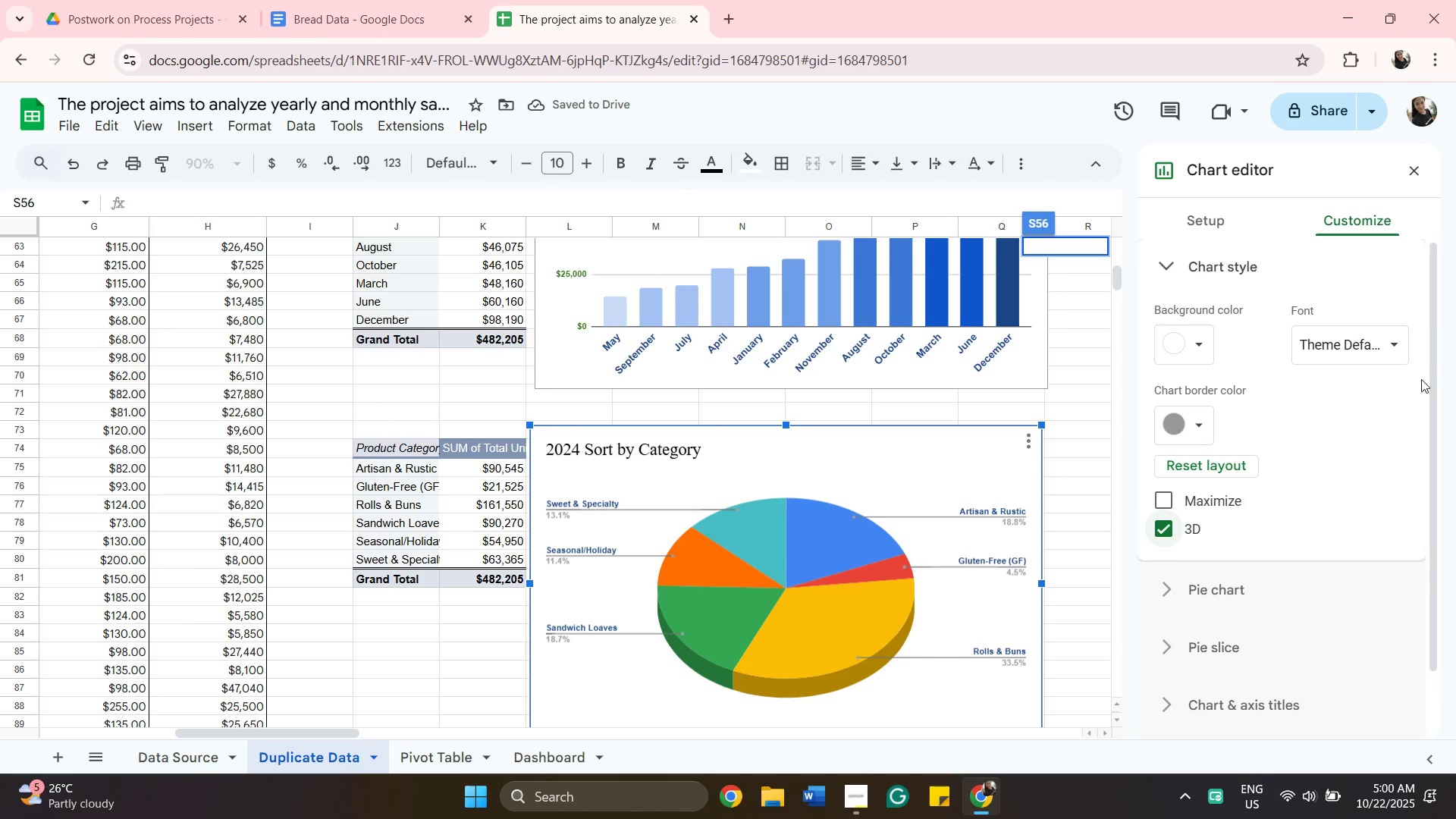 
wait(5.27)
 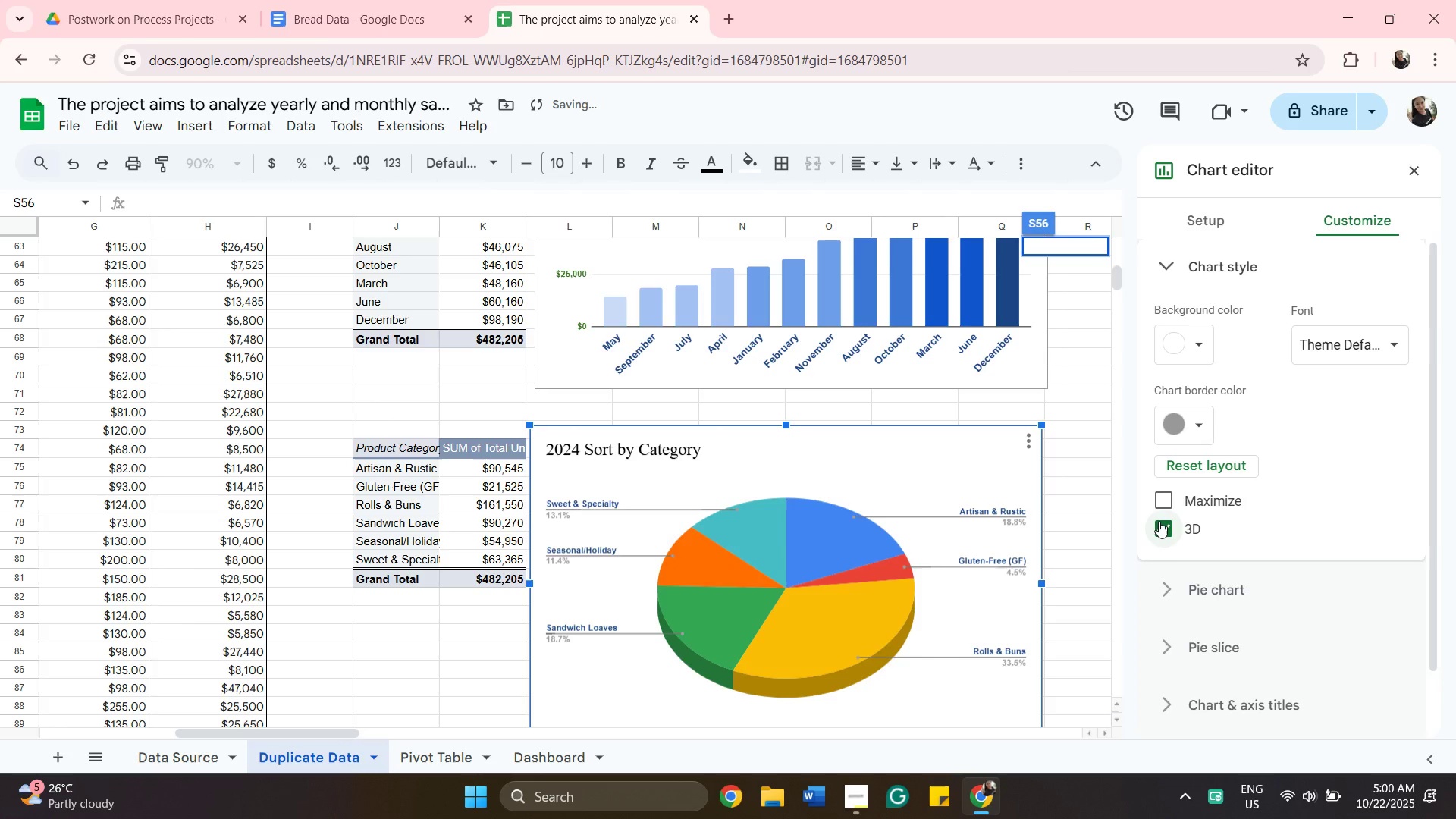 
left_click_drag(start_coordinate=[1429, 378], to_coordinate=[1429, 413])
 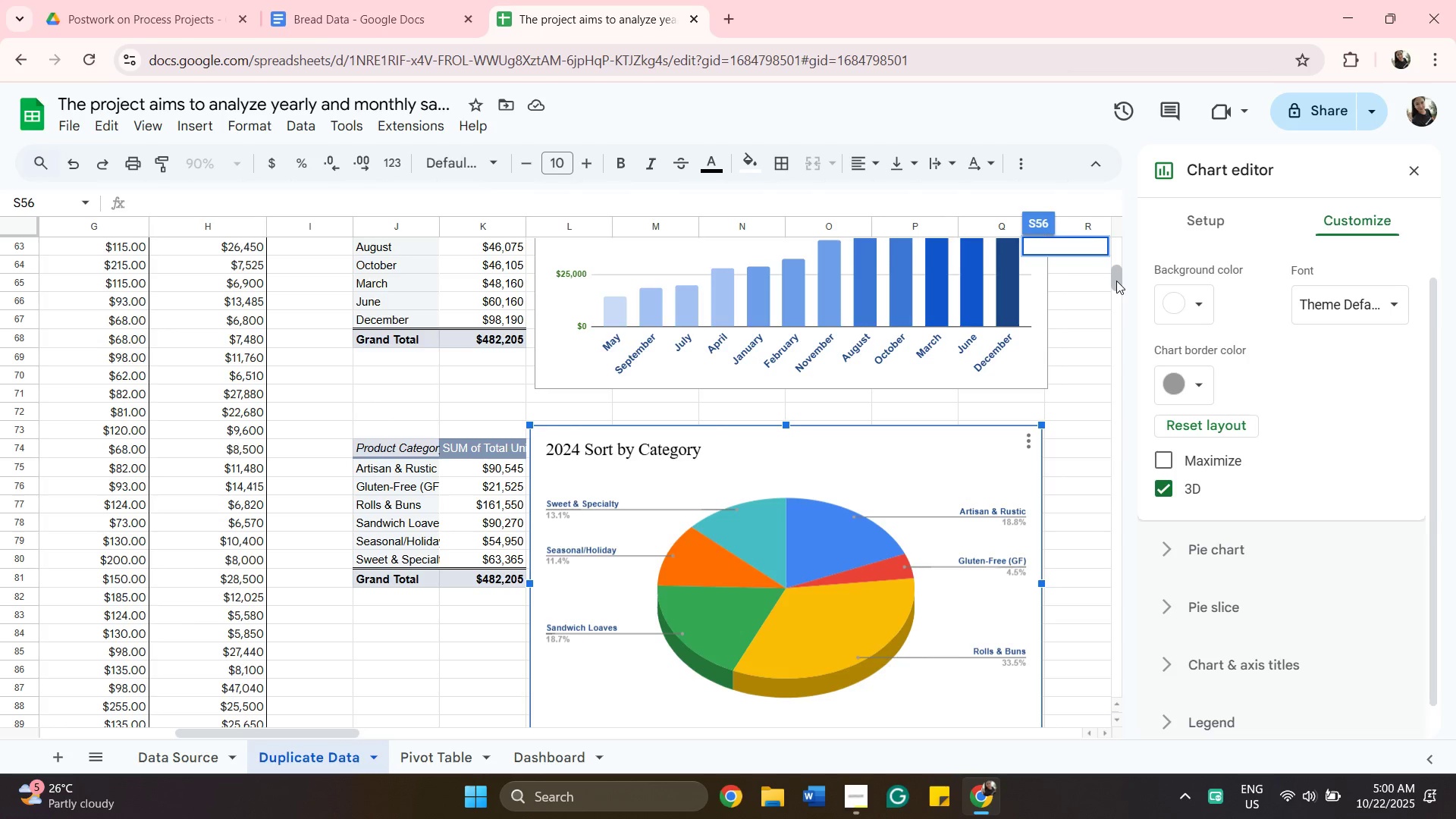 
left_click_drag(start_coordinate=[1116, 281], to_coordinate=[1116, 291])
 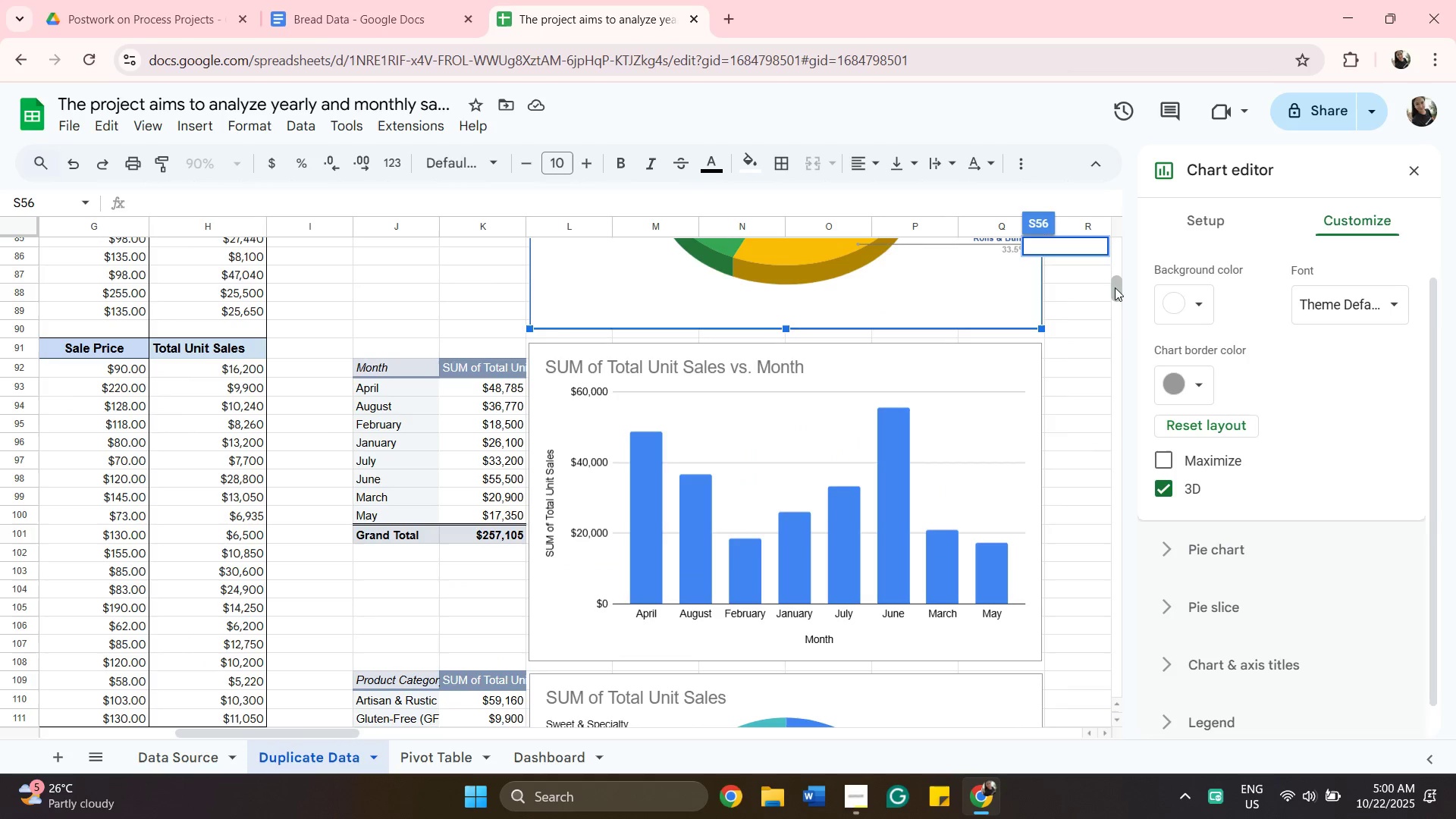 
left_click_drag(start_coordinate=[1115, 287], to_coordinate=[1115, 281])
 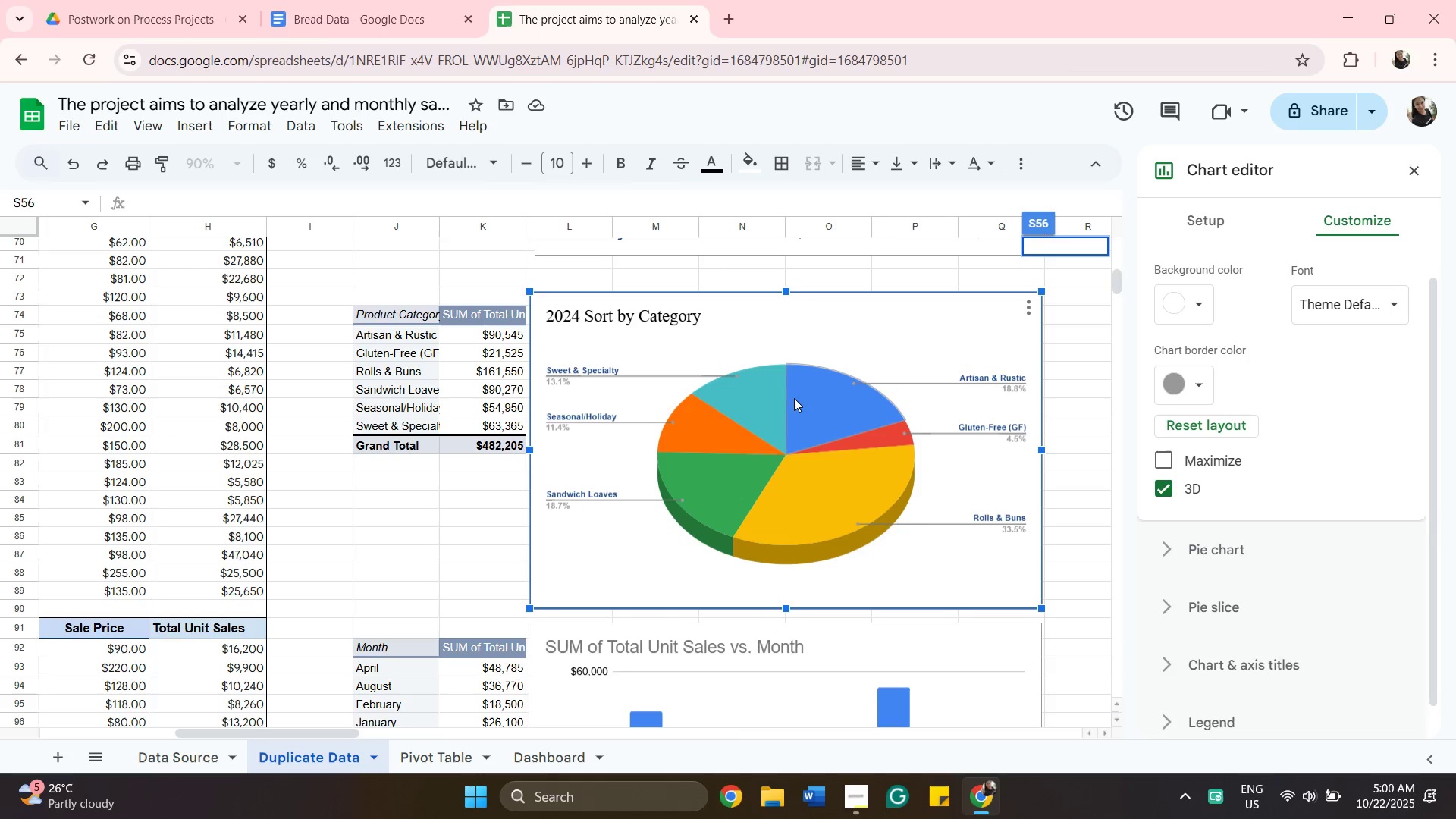 
left_click([794, 397])
 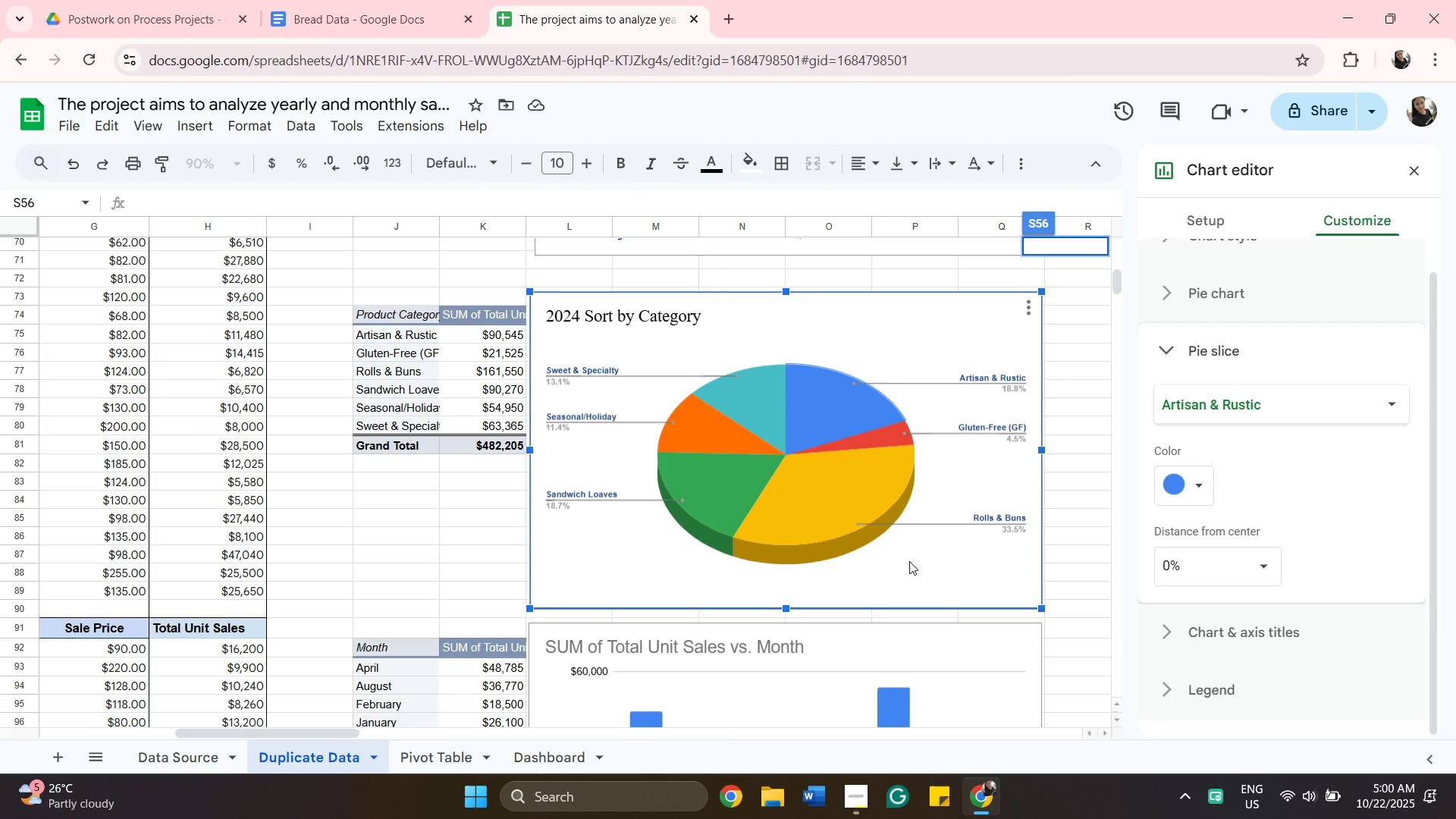 
left_click([909, 562])
 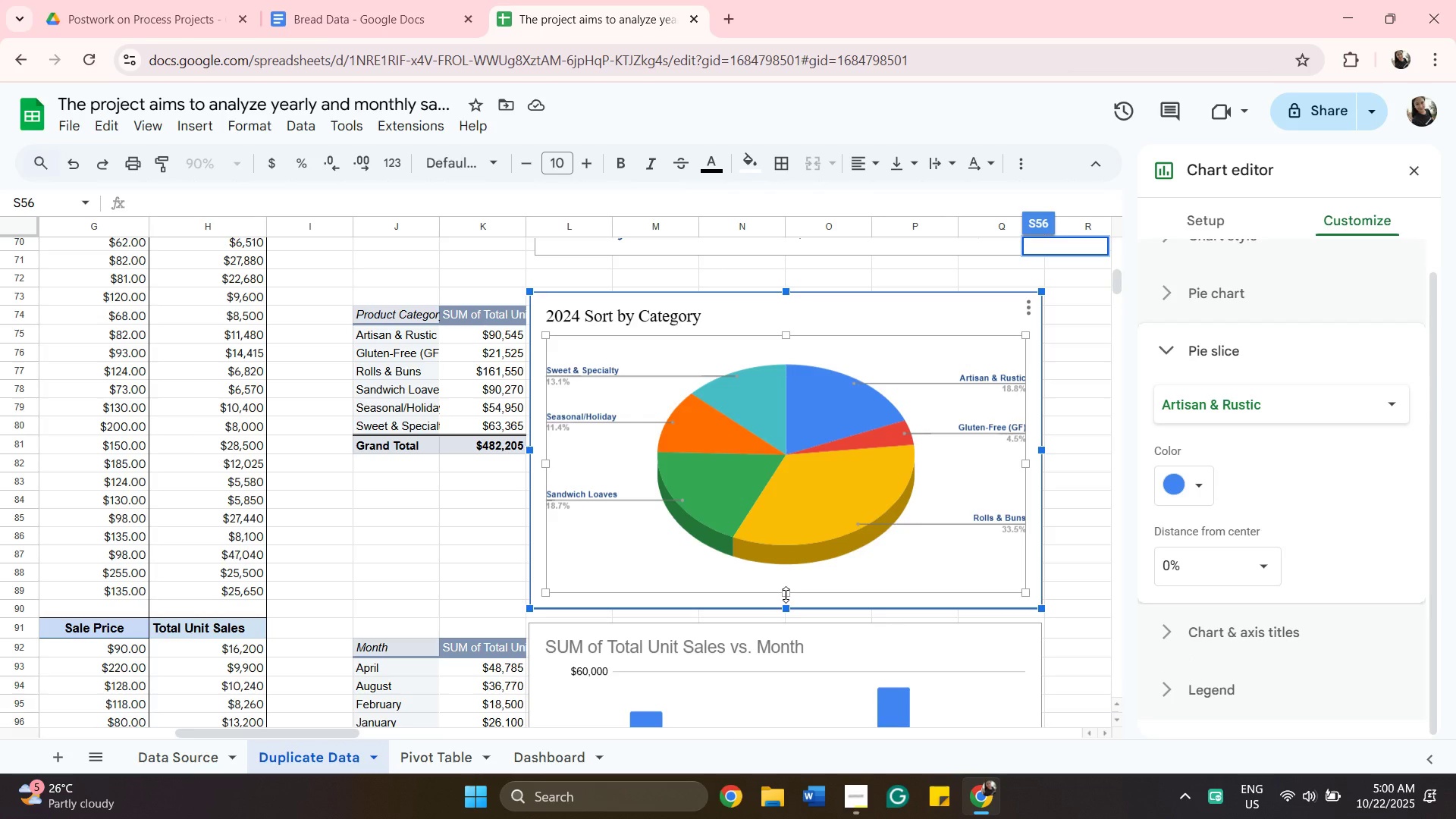 
left_click_drag(start_coordinate=[786, 595], to_coordinate=[788, 604])
 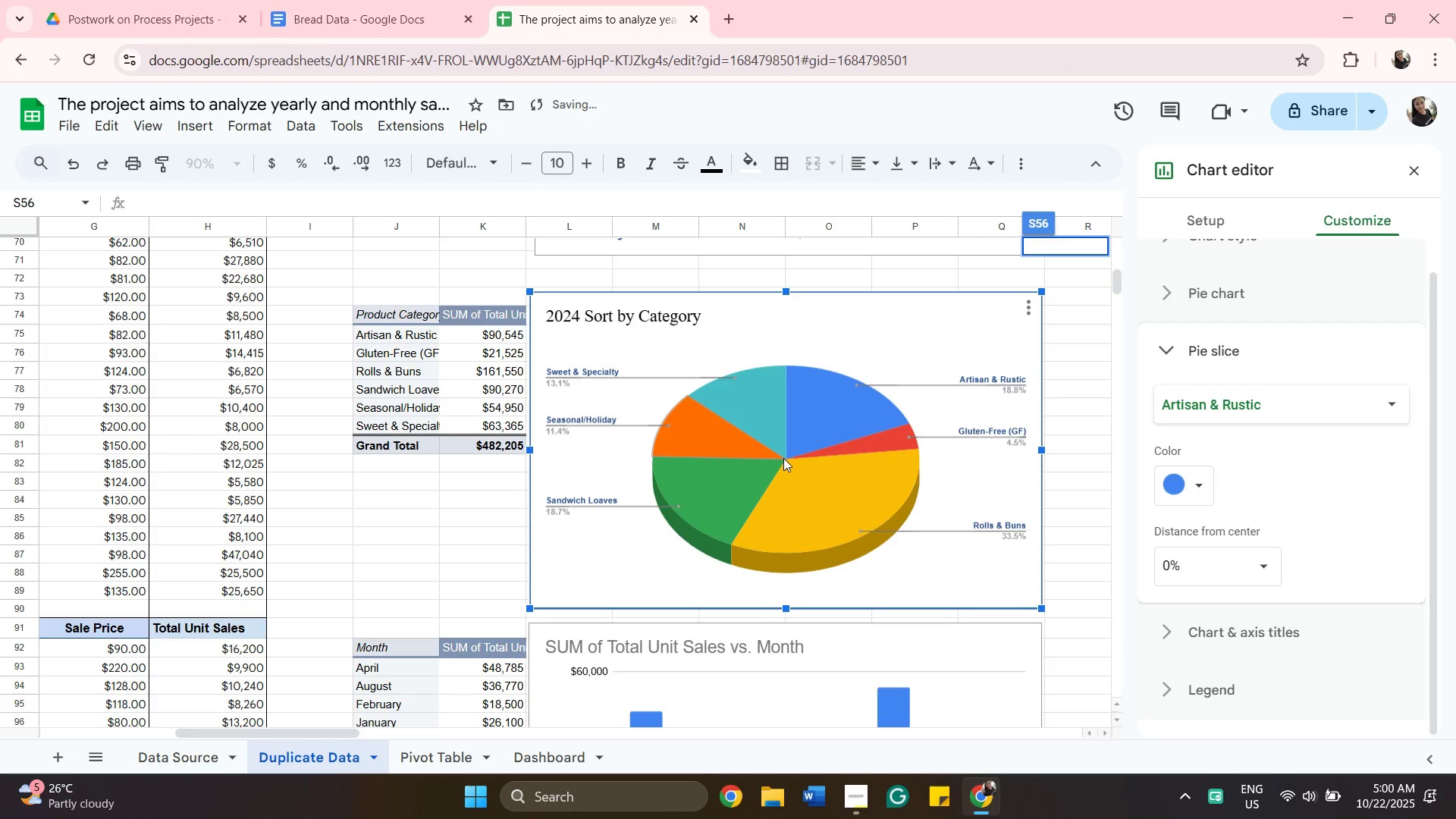 
left_click([783, 458])
 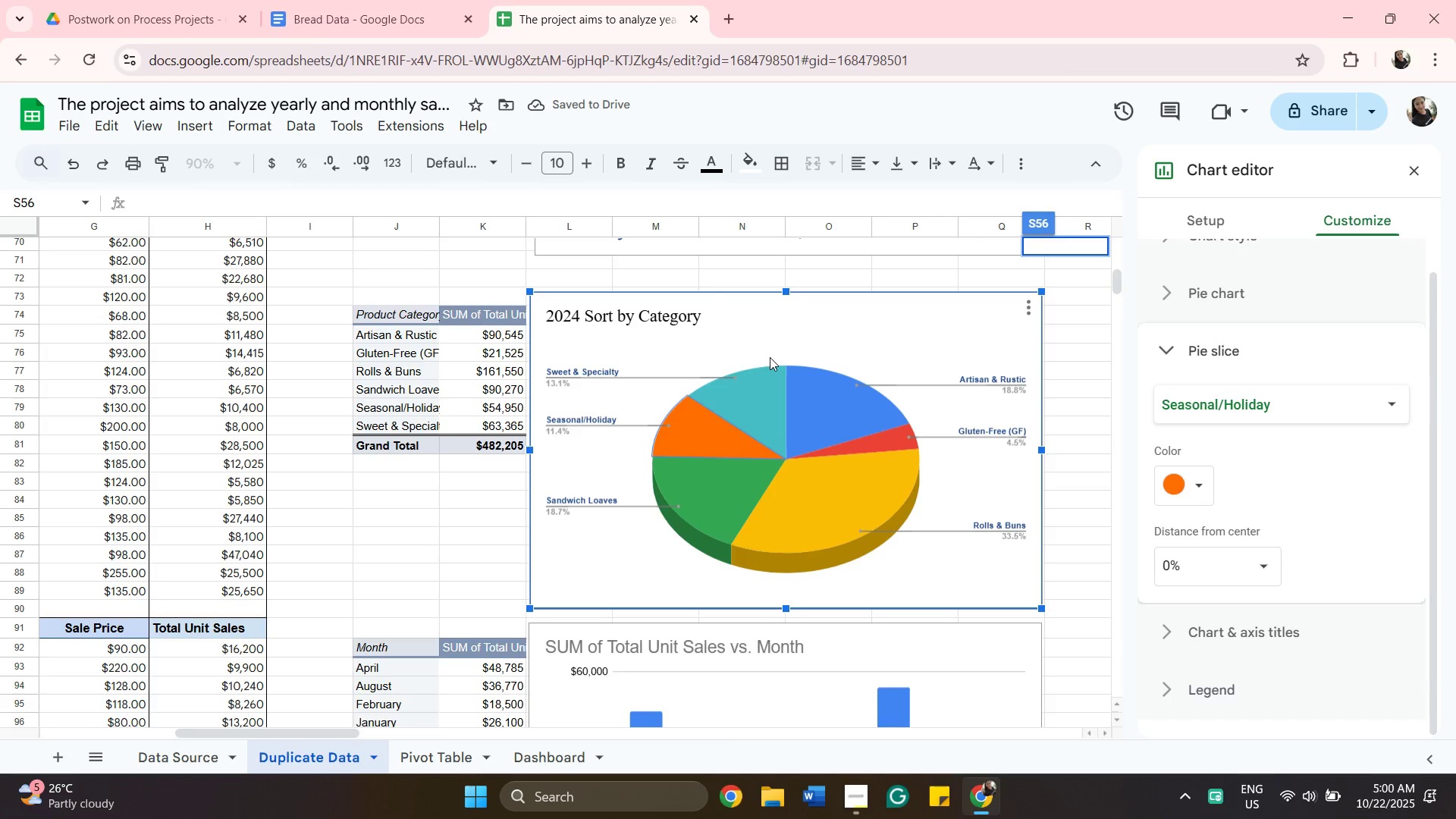 
left_click([770, 357])
 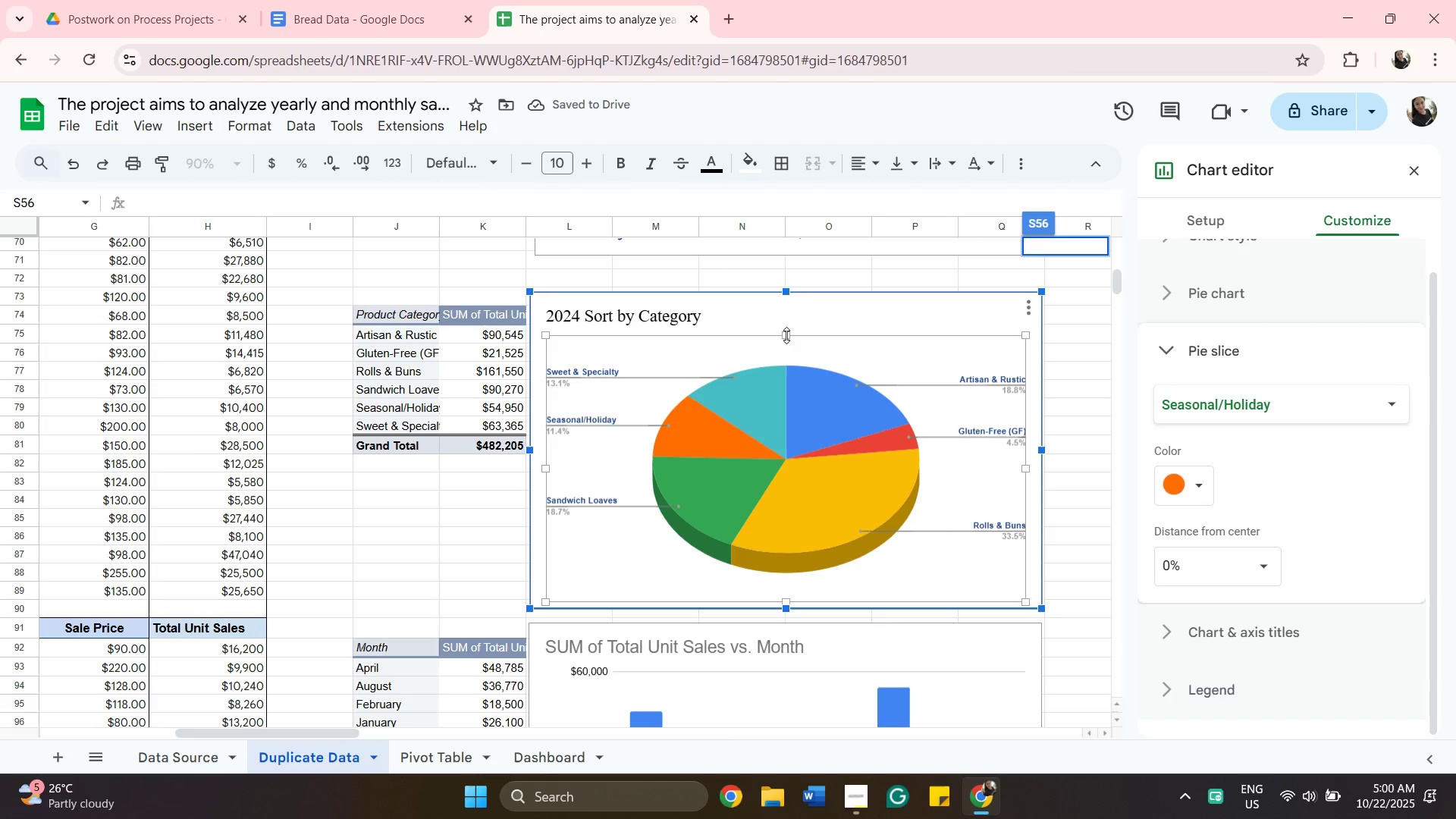 
left_click_drag(start_coordinate=[788, 337], to_coordinate=[787, 319])
 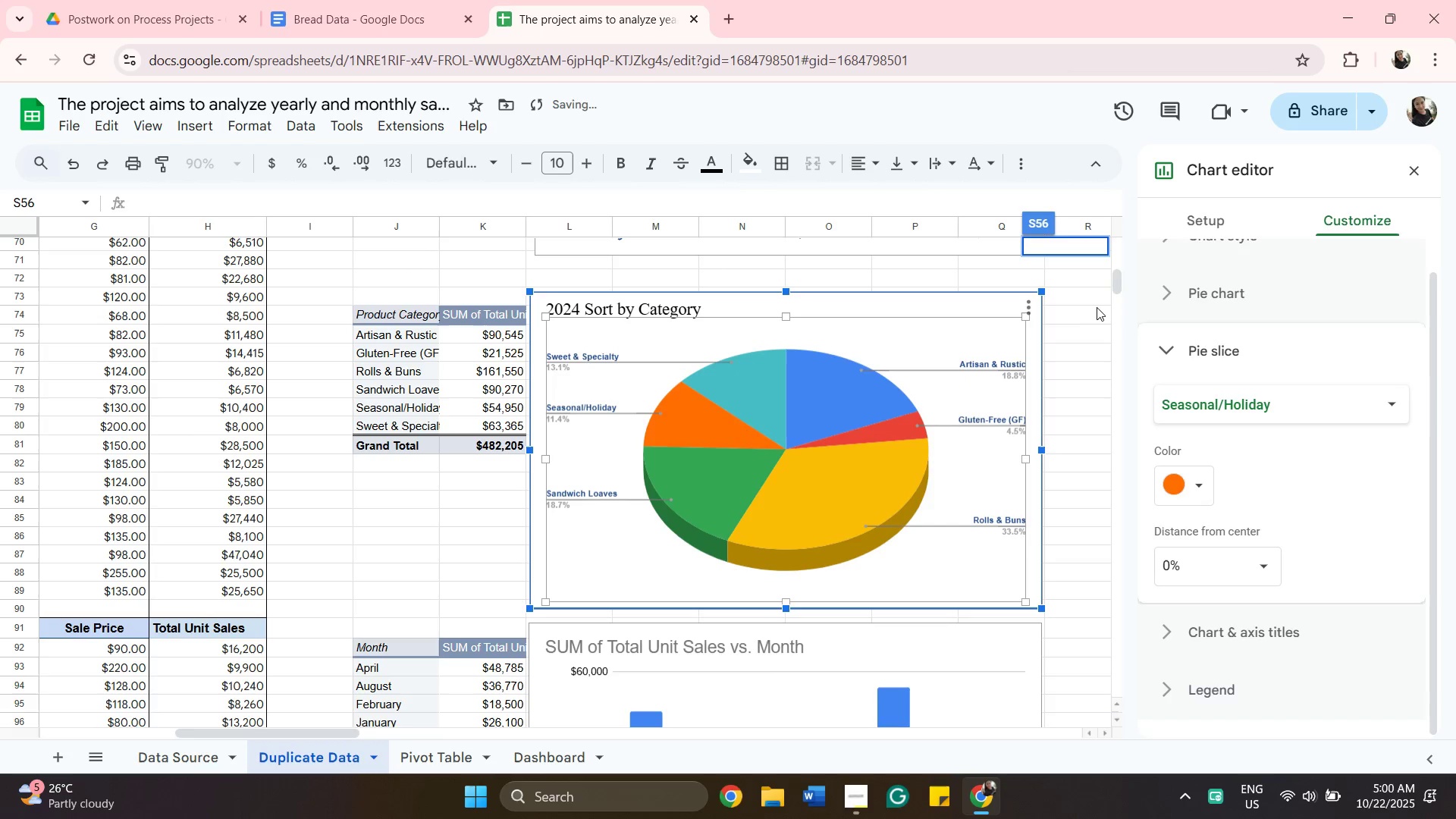 
left_click([1097, 307])
 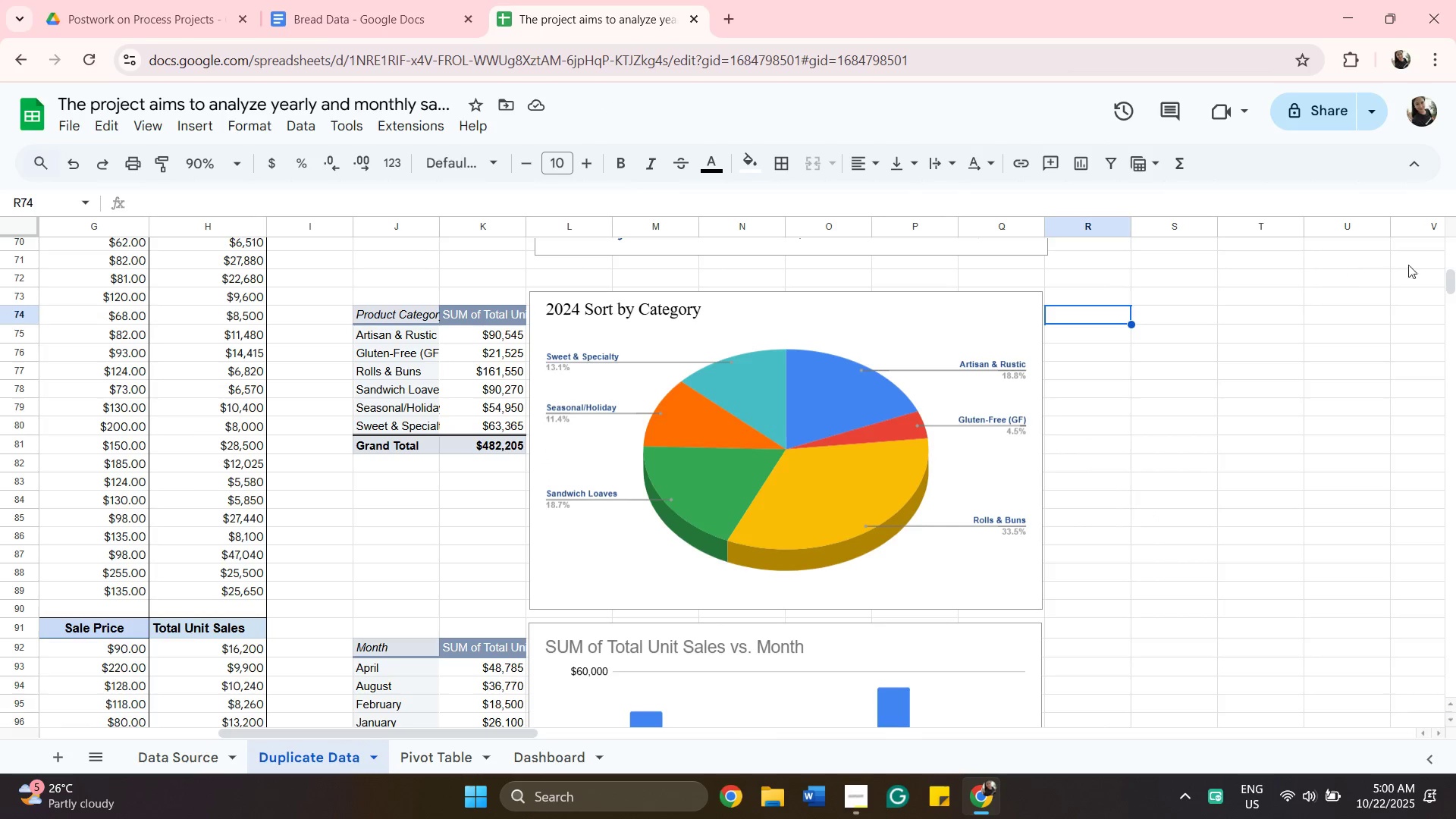 
wait(5.84)
 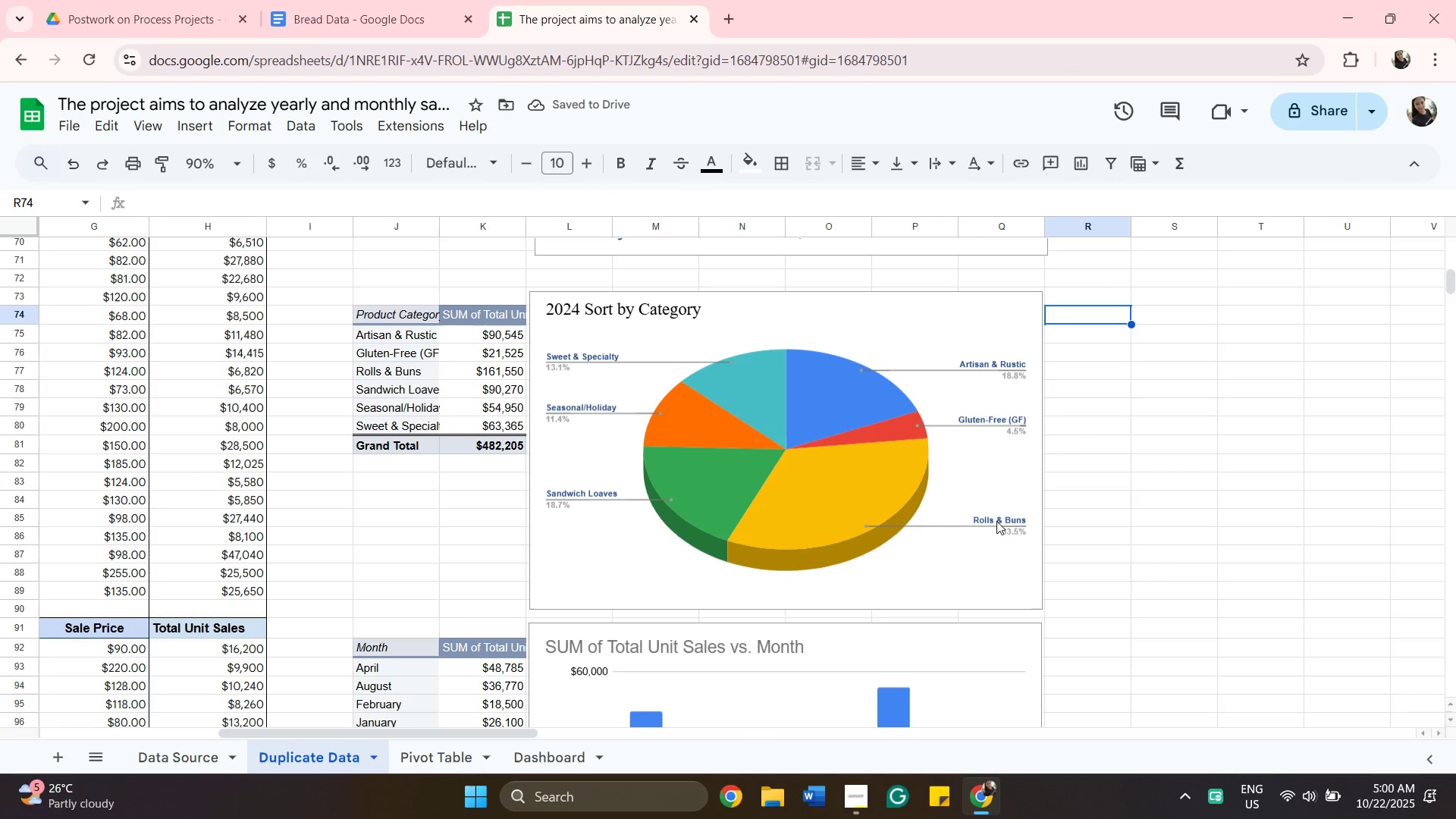 
left_click([1447, 258])
 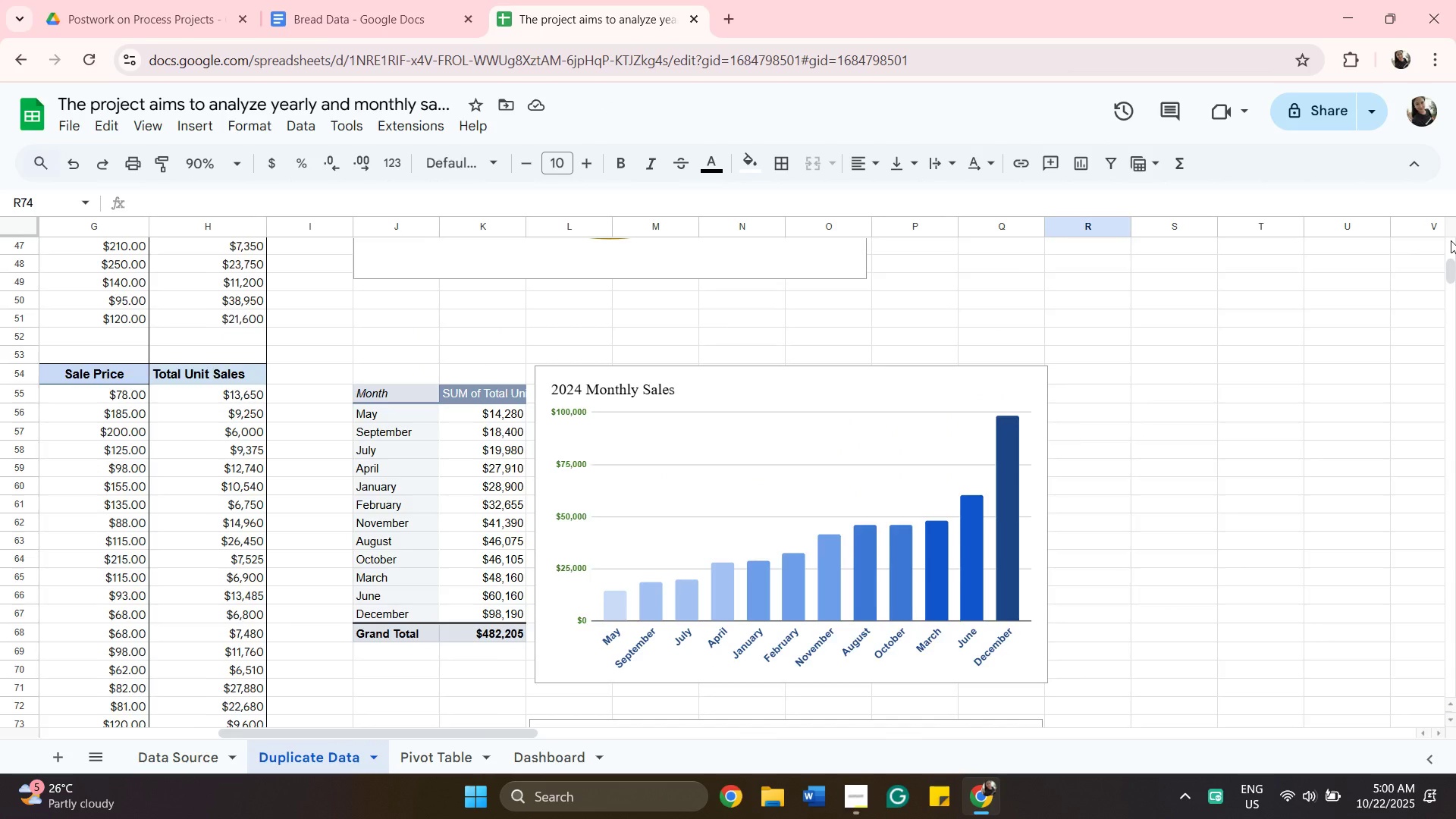 
left_click([1451, 240])
 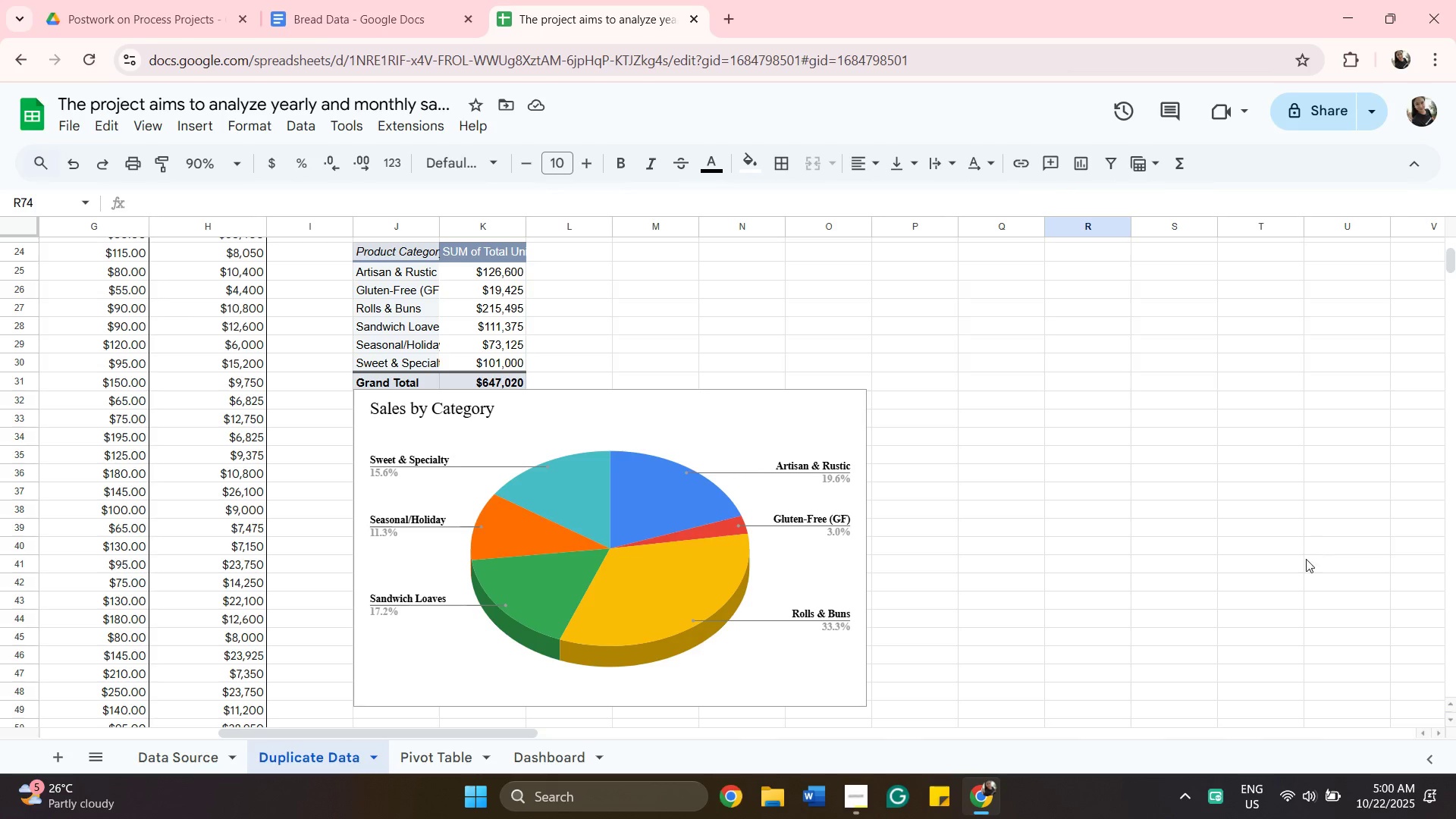 
wait(9.24)
 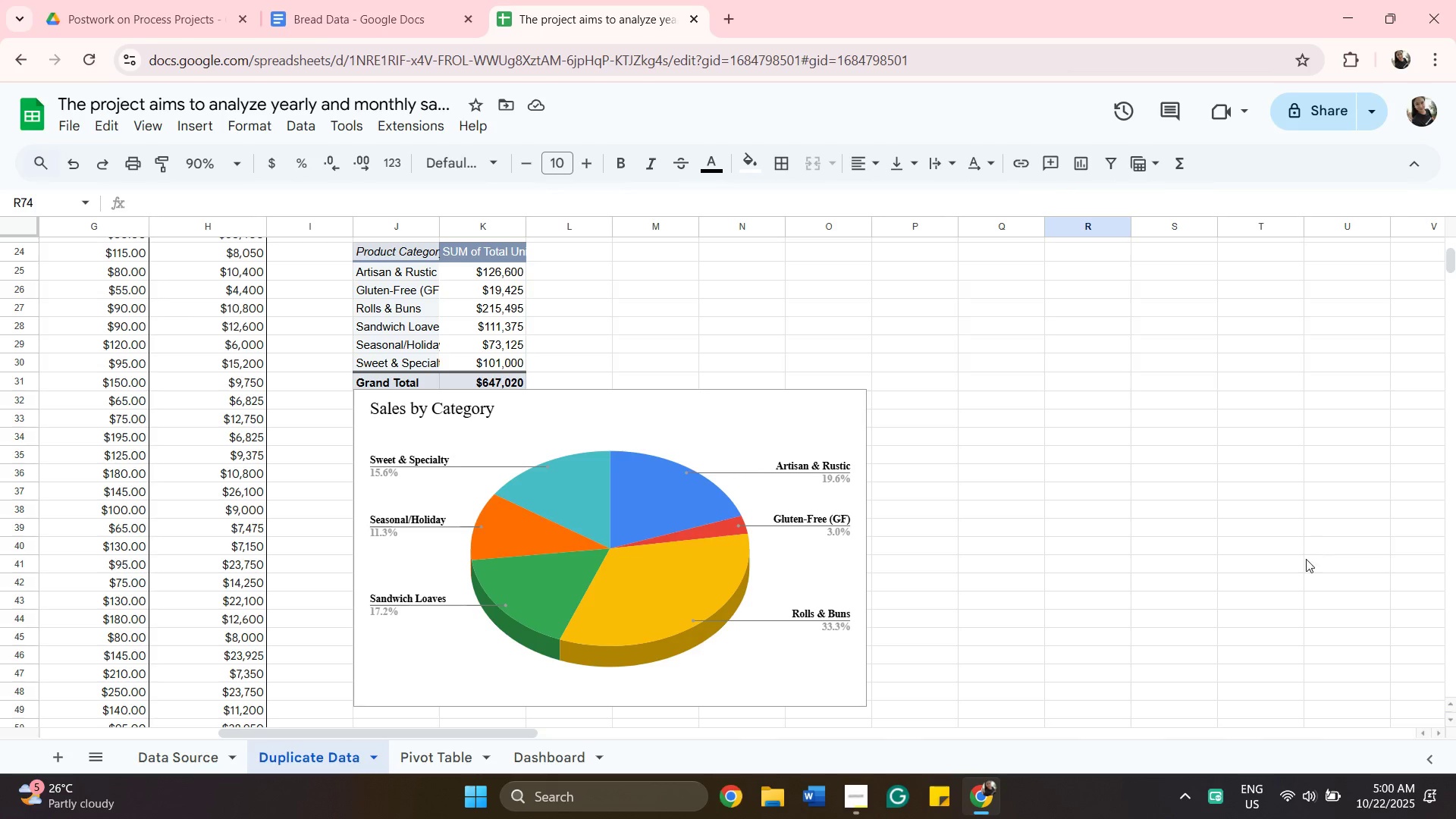 
left_click([433, 413])
 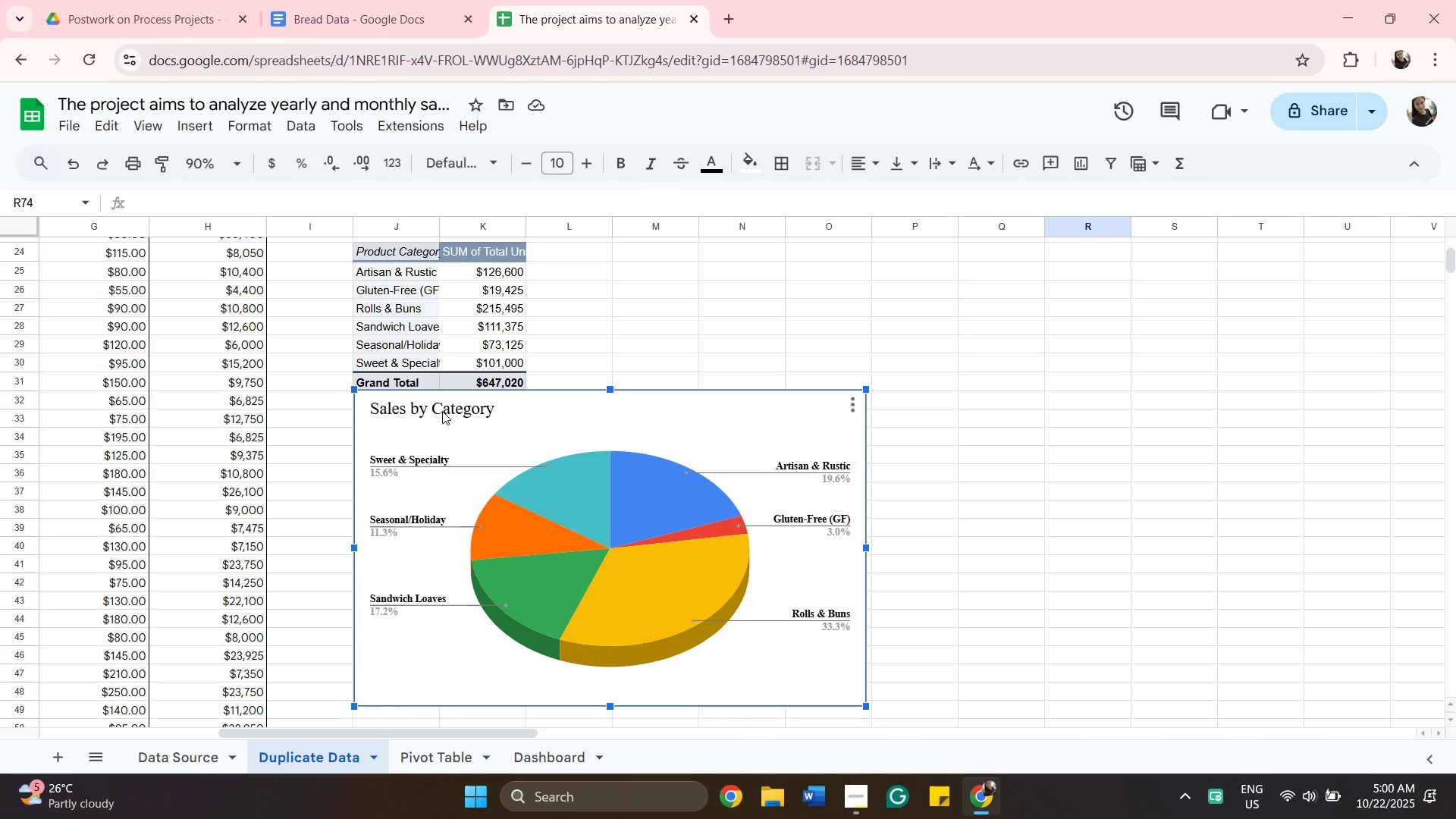 
left_click([442, 411])
 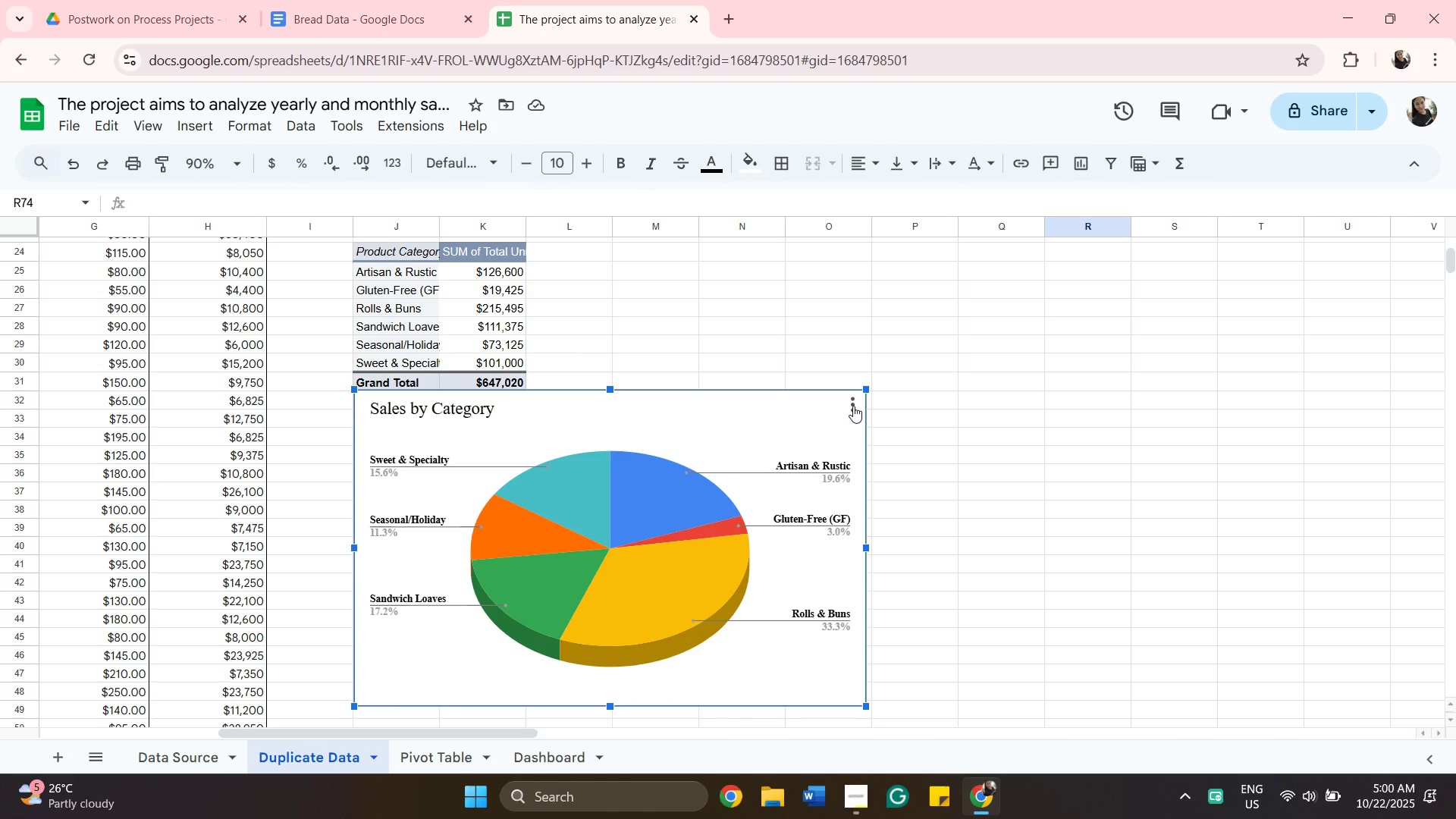 
left_click([853, 406])
 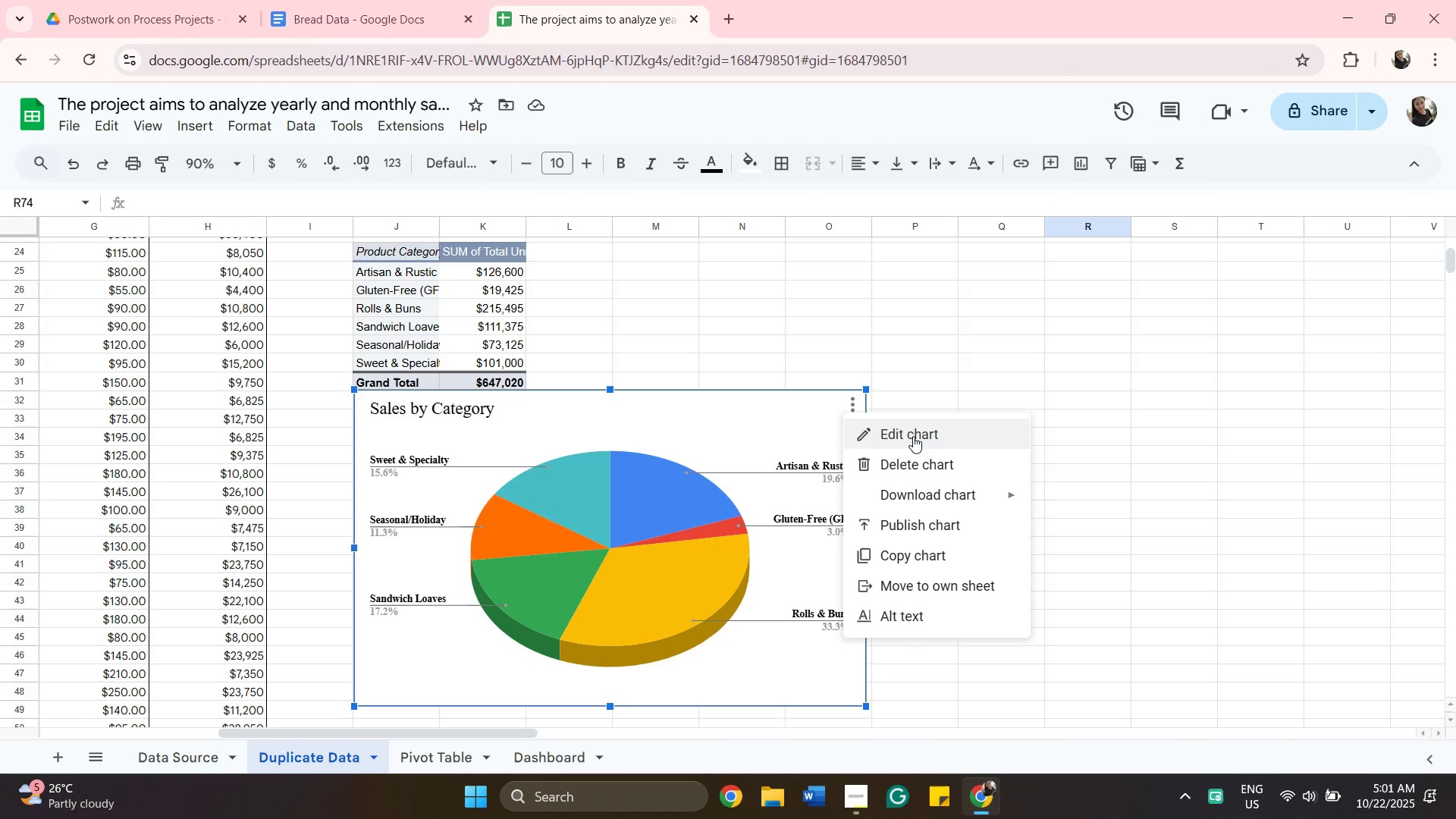 
left_click([913, 436])
 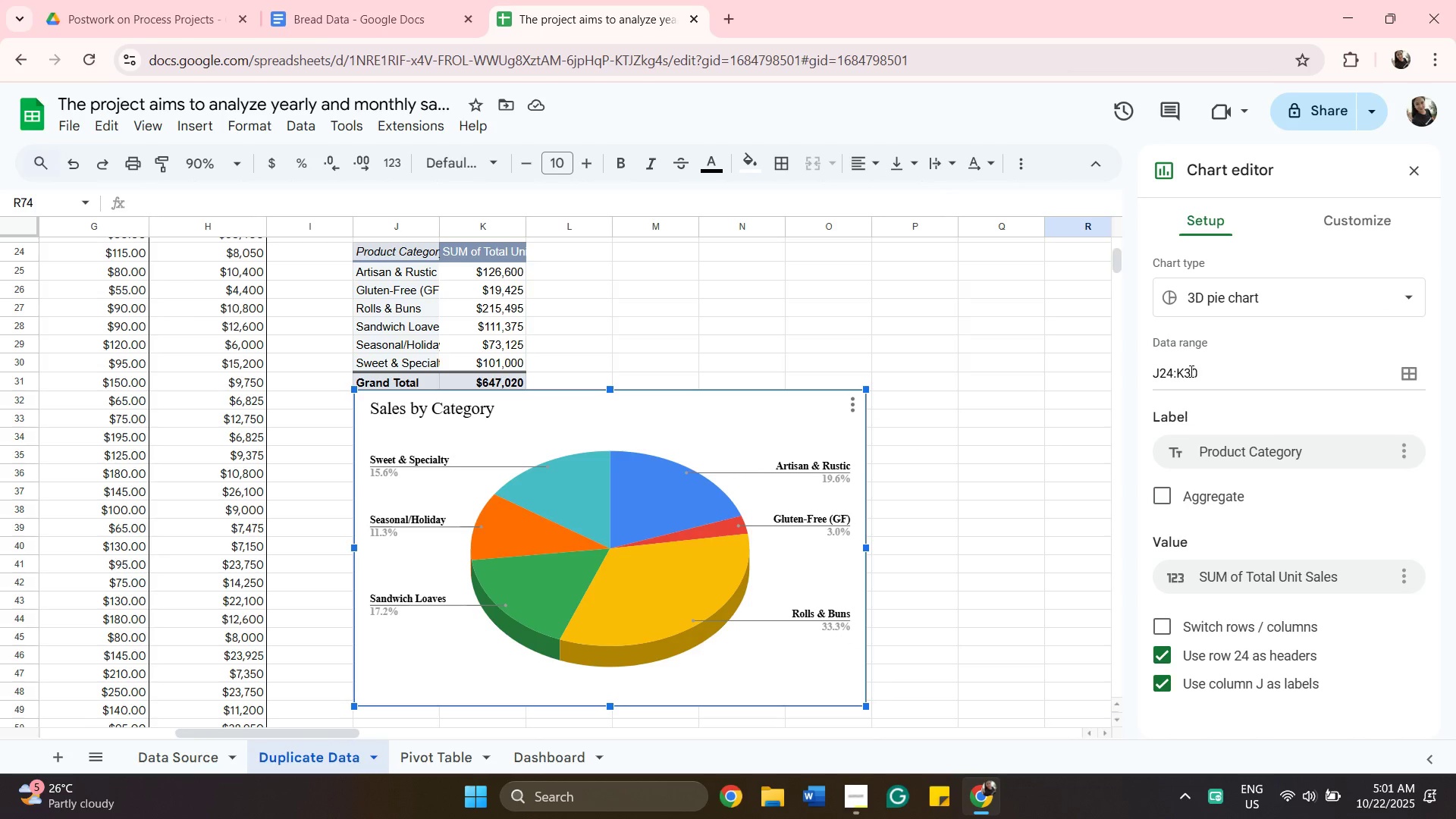 
wait(8.83)
 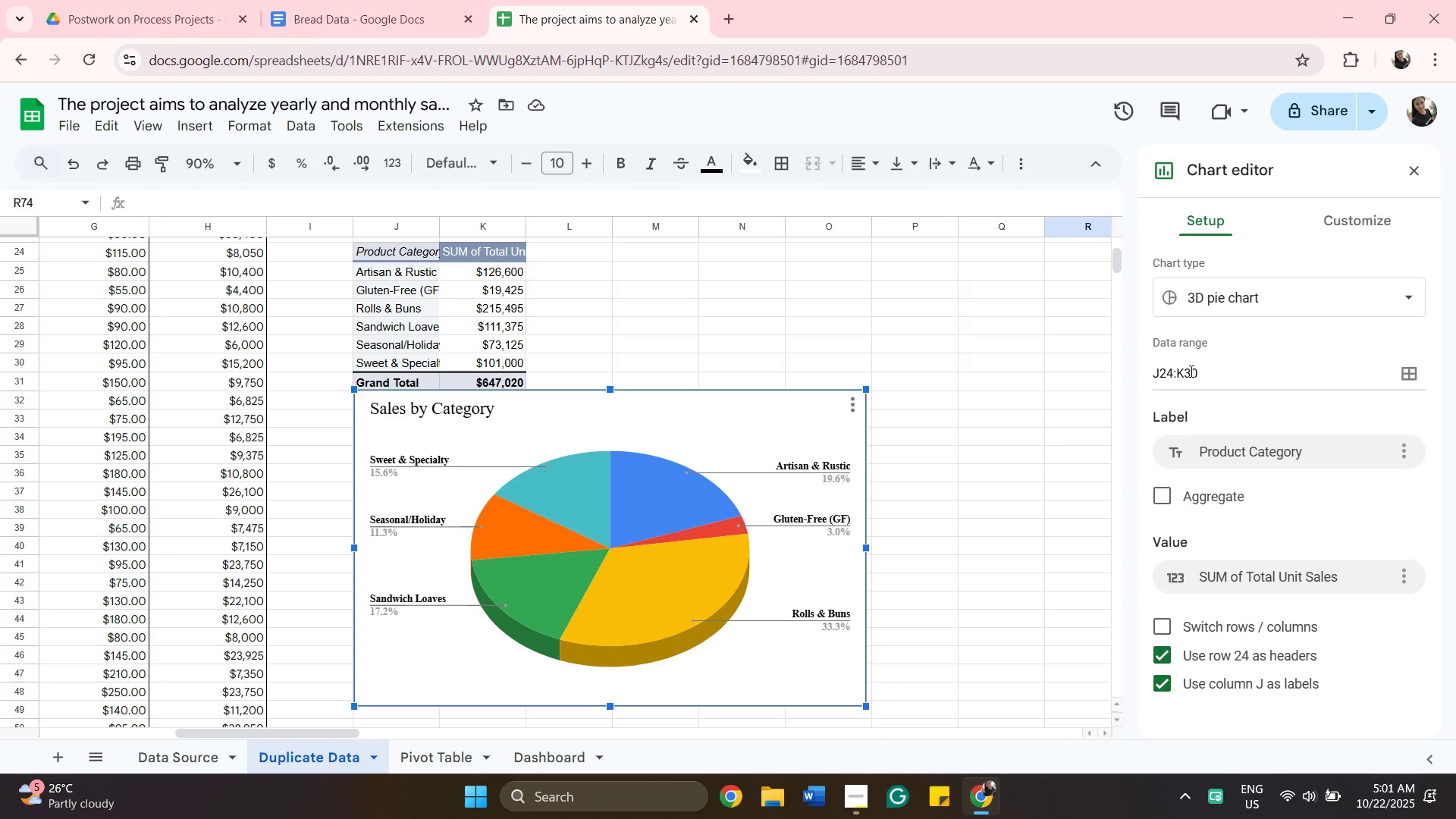 
left_click([472, 410])
 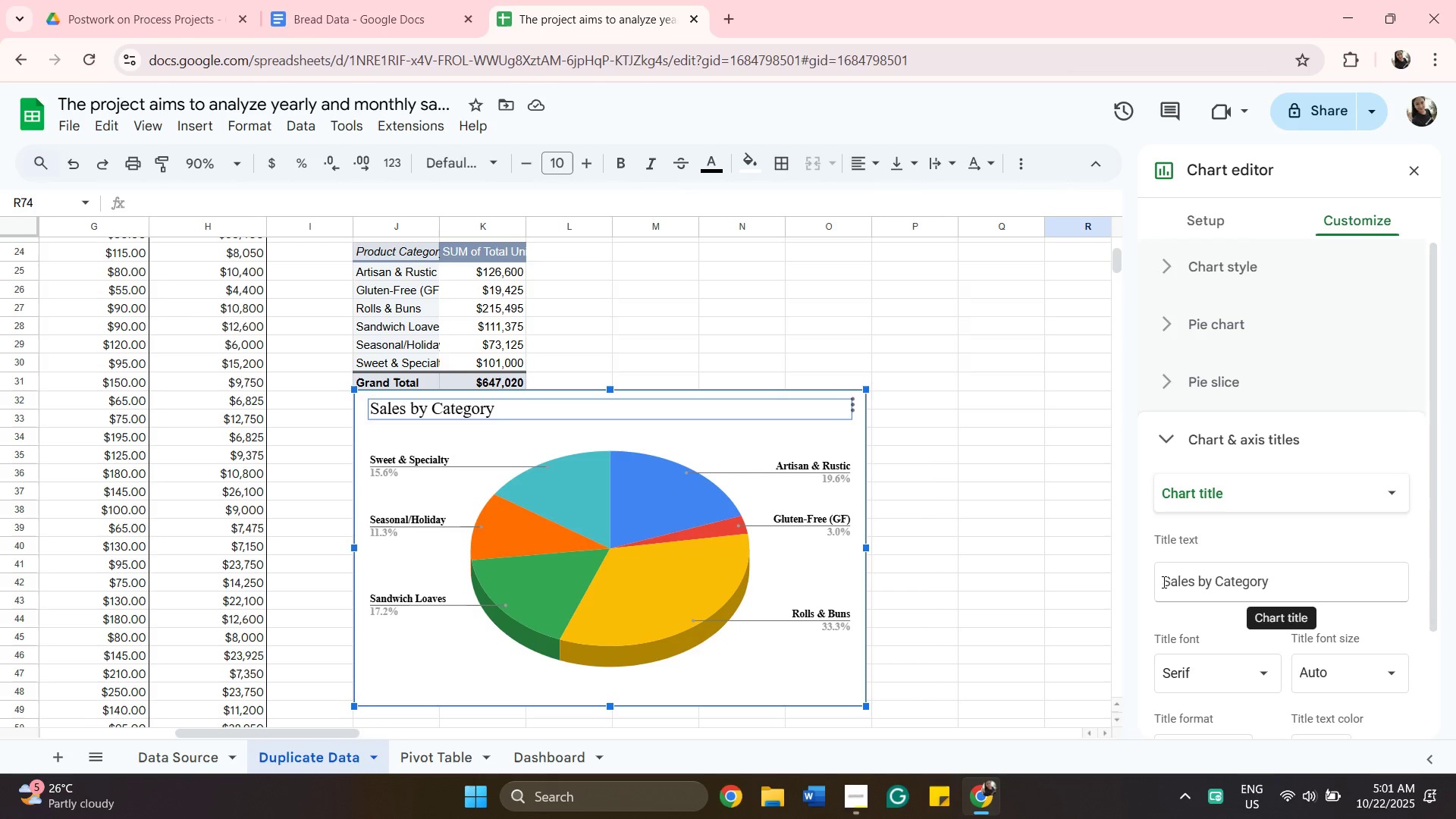 
left_click([1163, 582])
 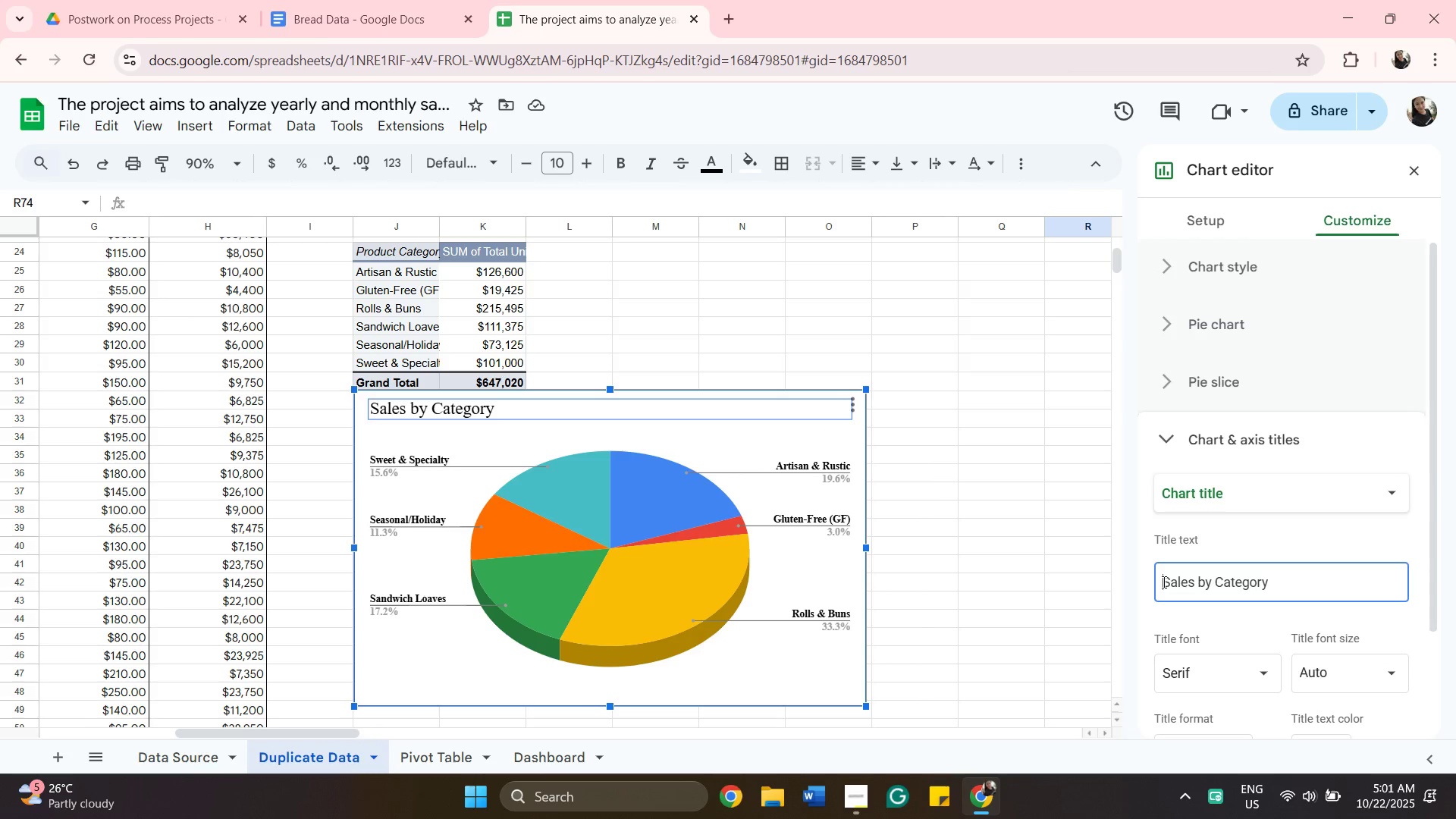 
type(203 )
 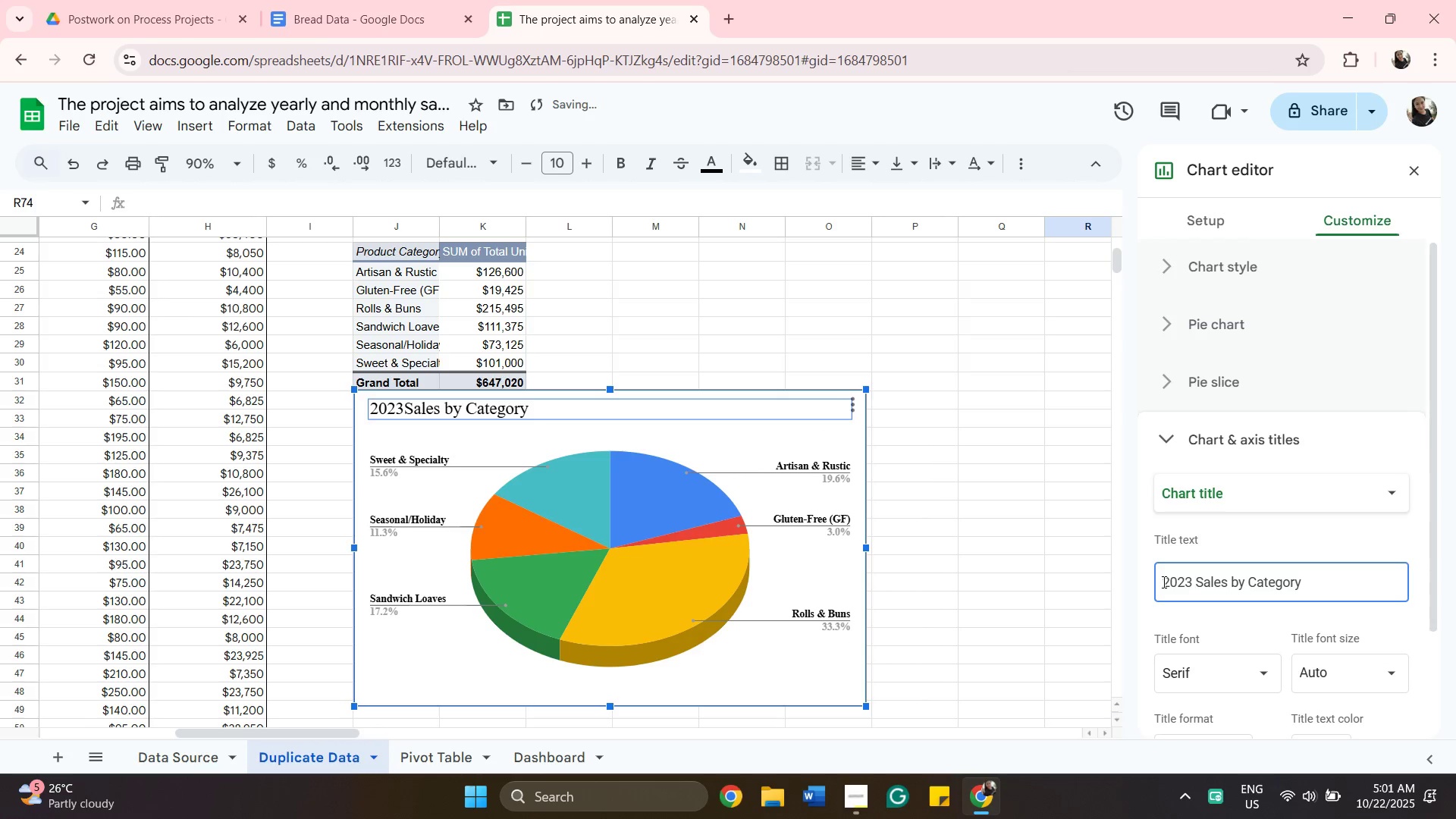 
left_click([466, 404])
 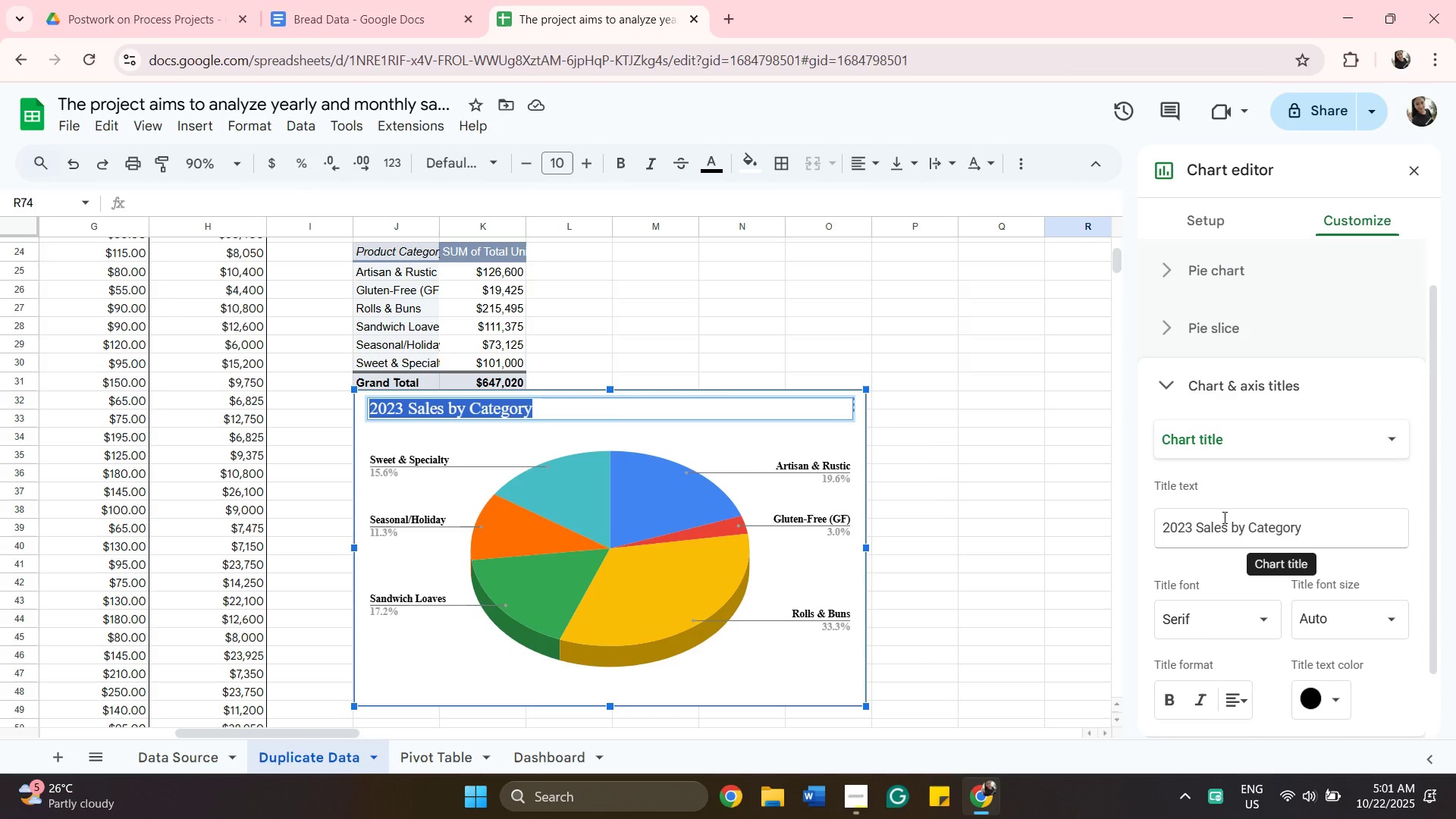 
left_click([1232, 524])
 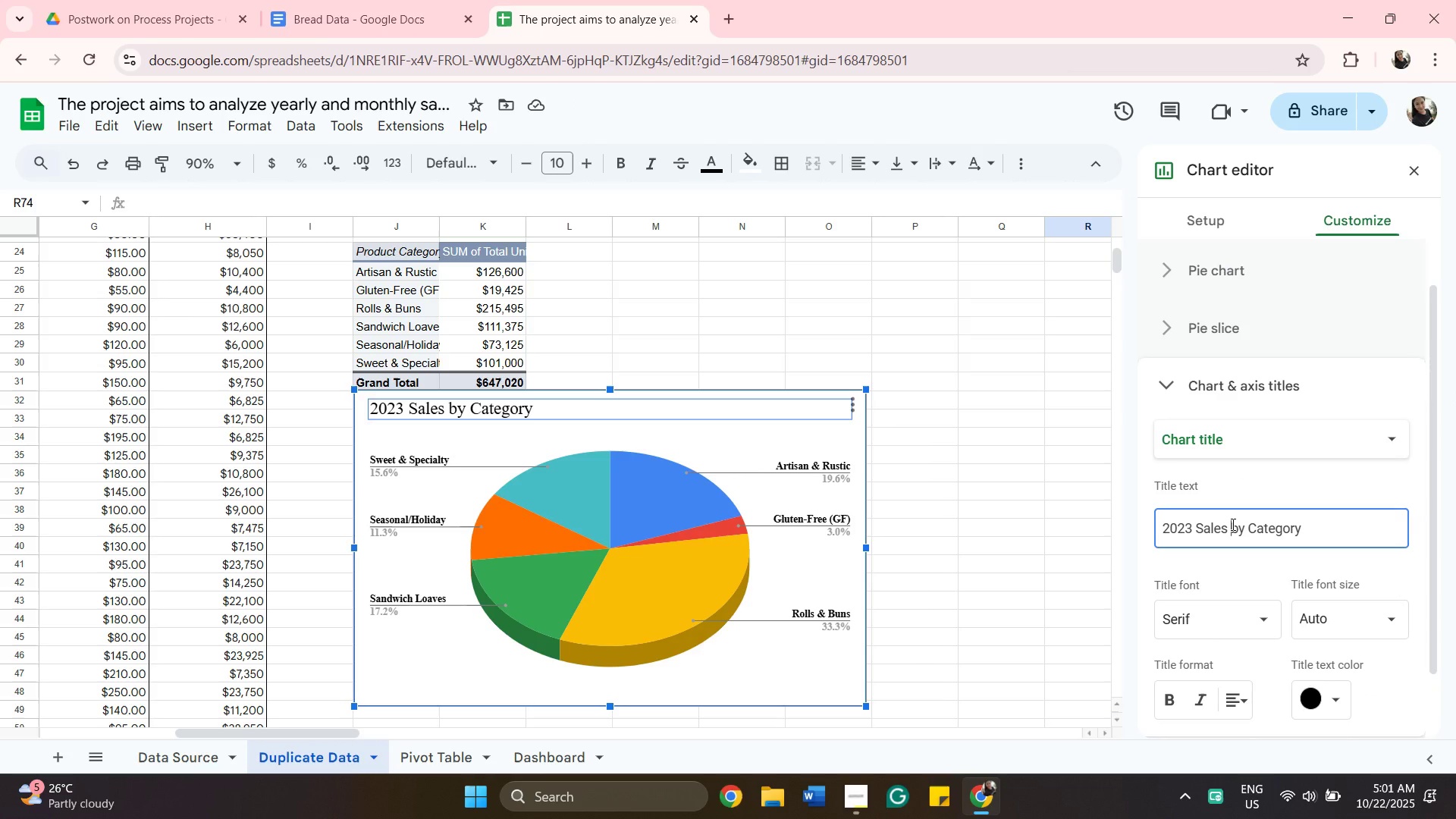 
key(ArrowLeft)
 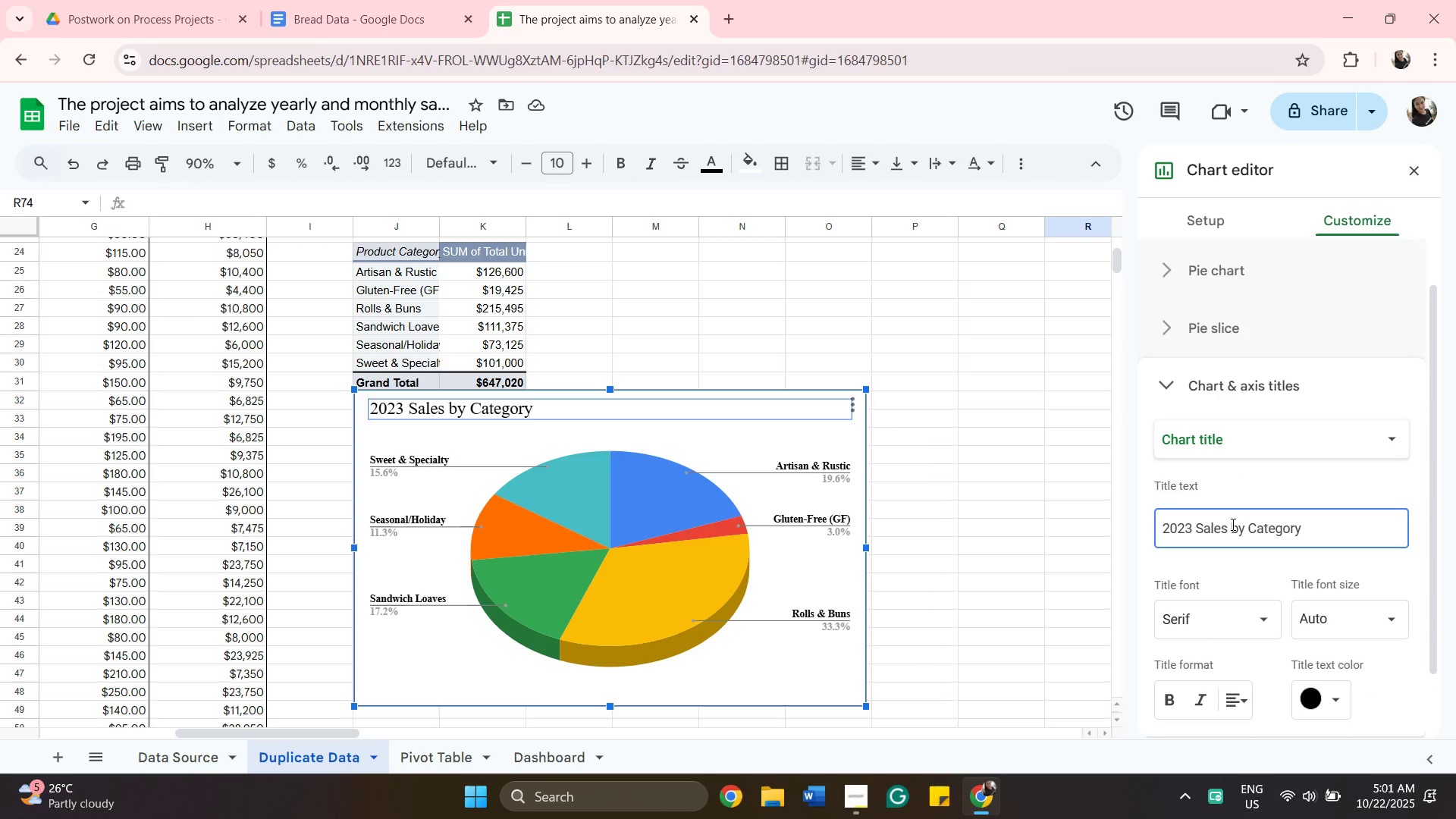 
key(Backspace)
key(Backspace)
key(Backspace)
key(Backspace)
key(Backspace)
type(SORT)
 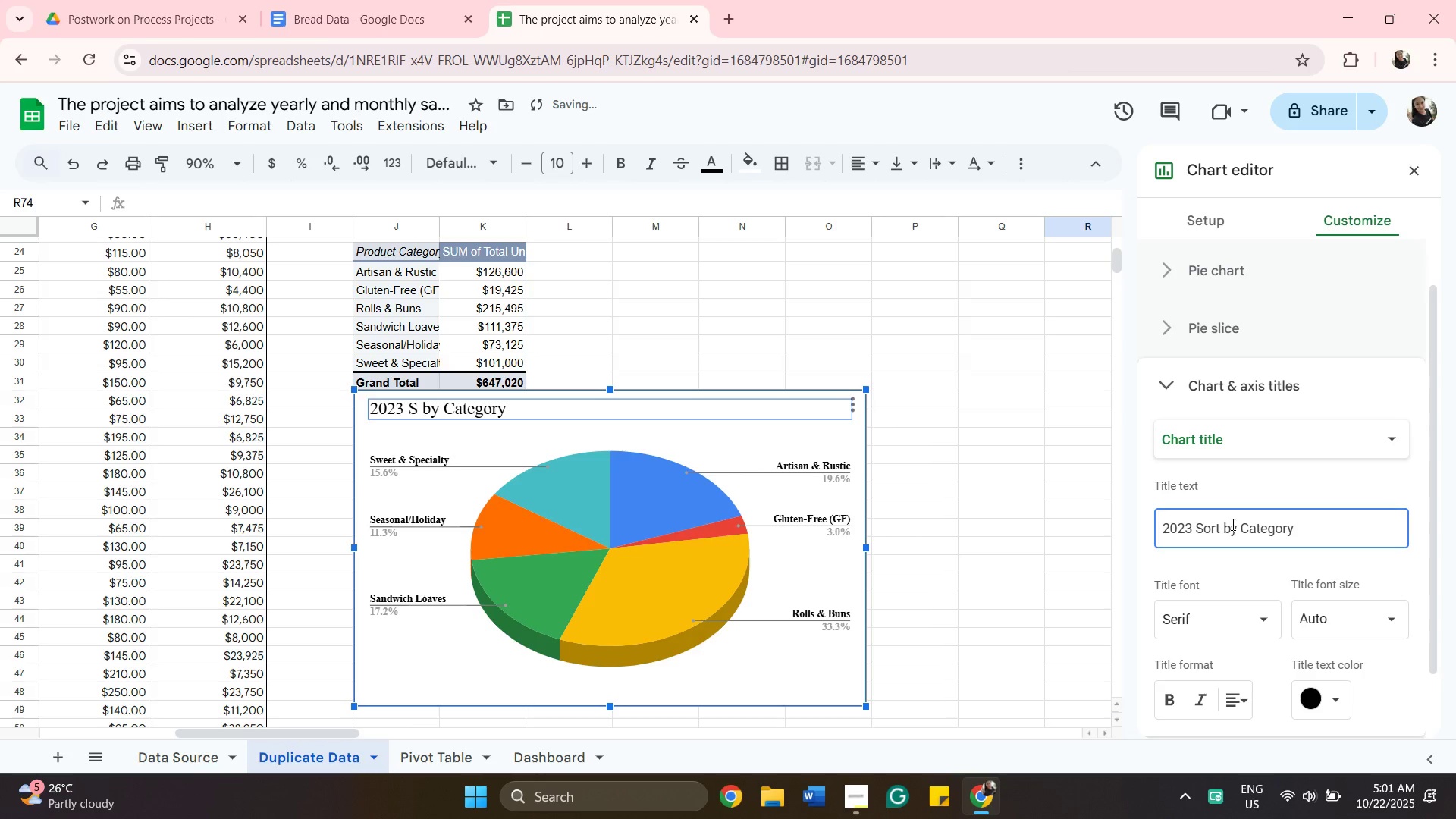 
wait(7.95)
 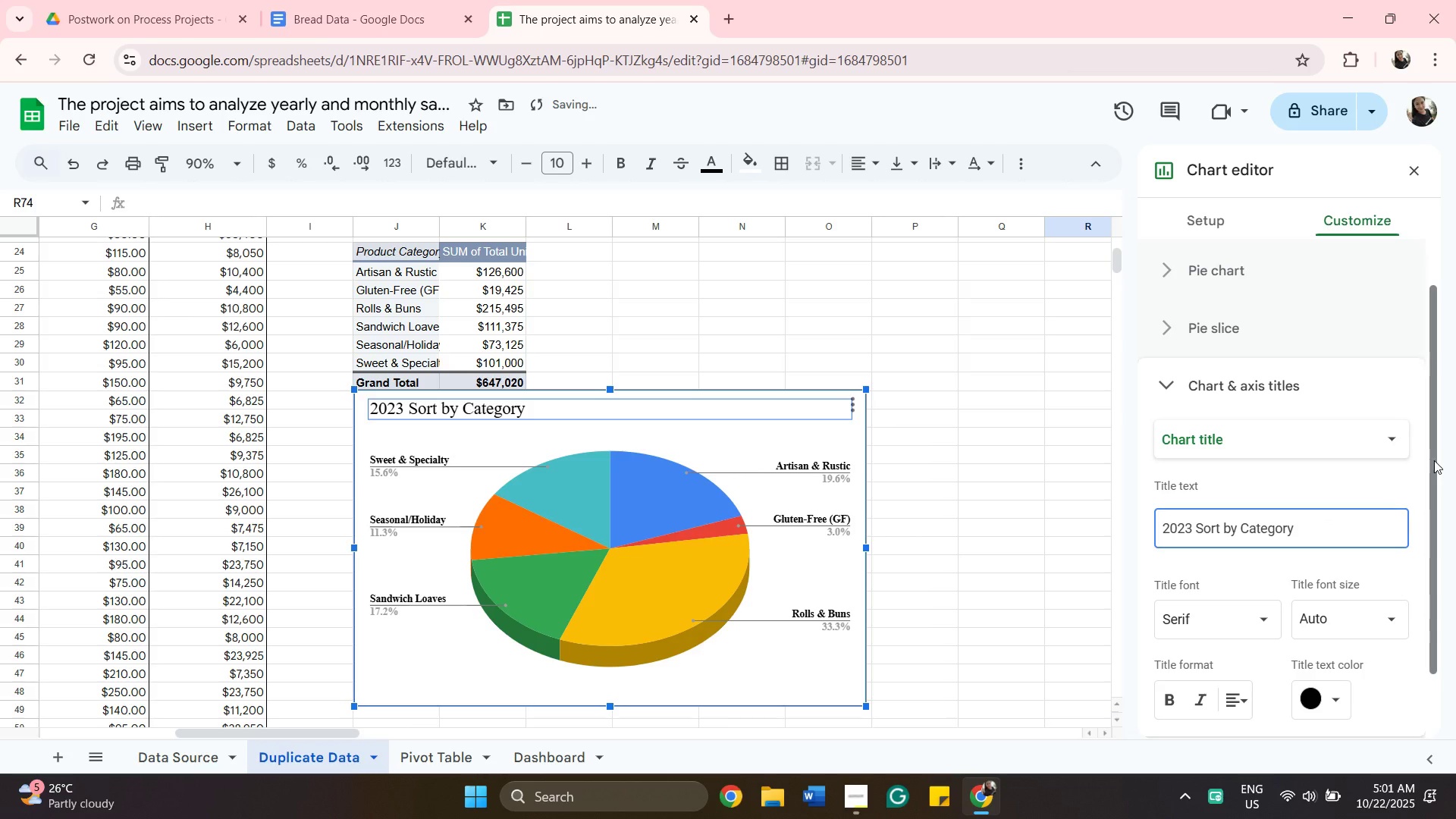 
left_click([1436, 461])
 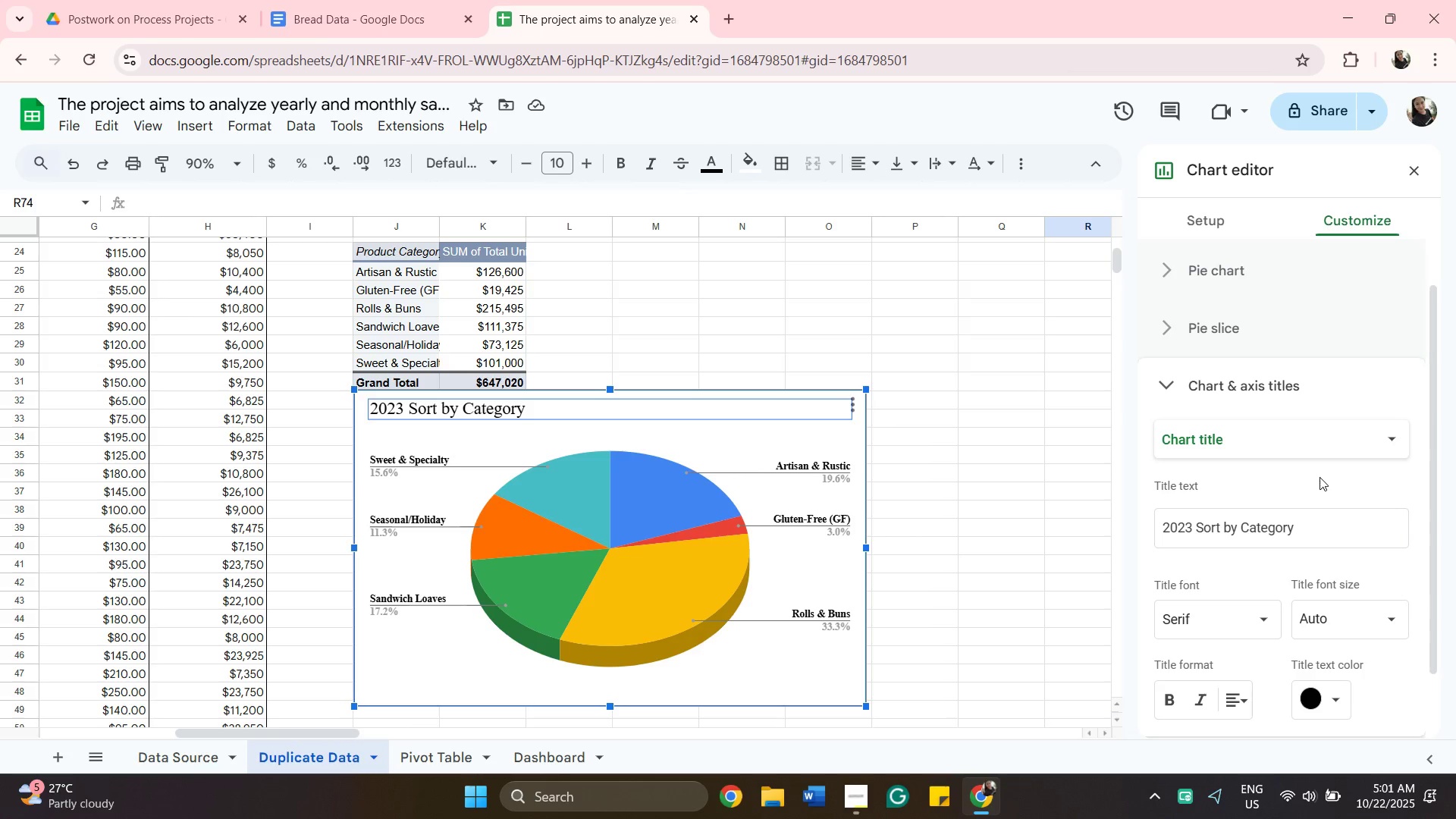 
mouse_move([1324, 445])
 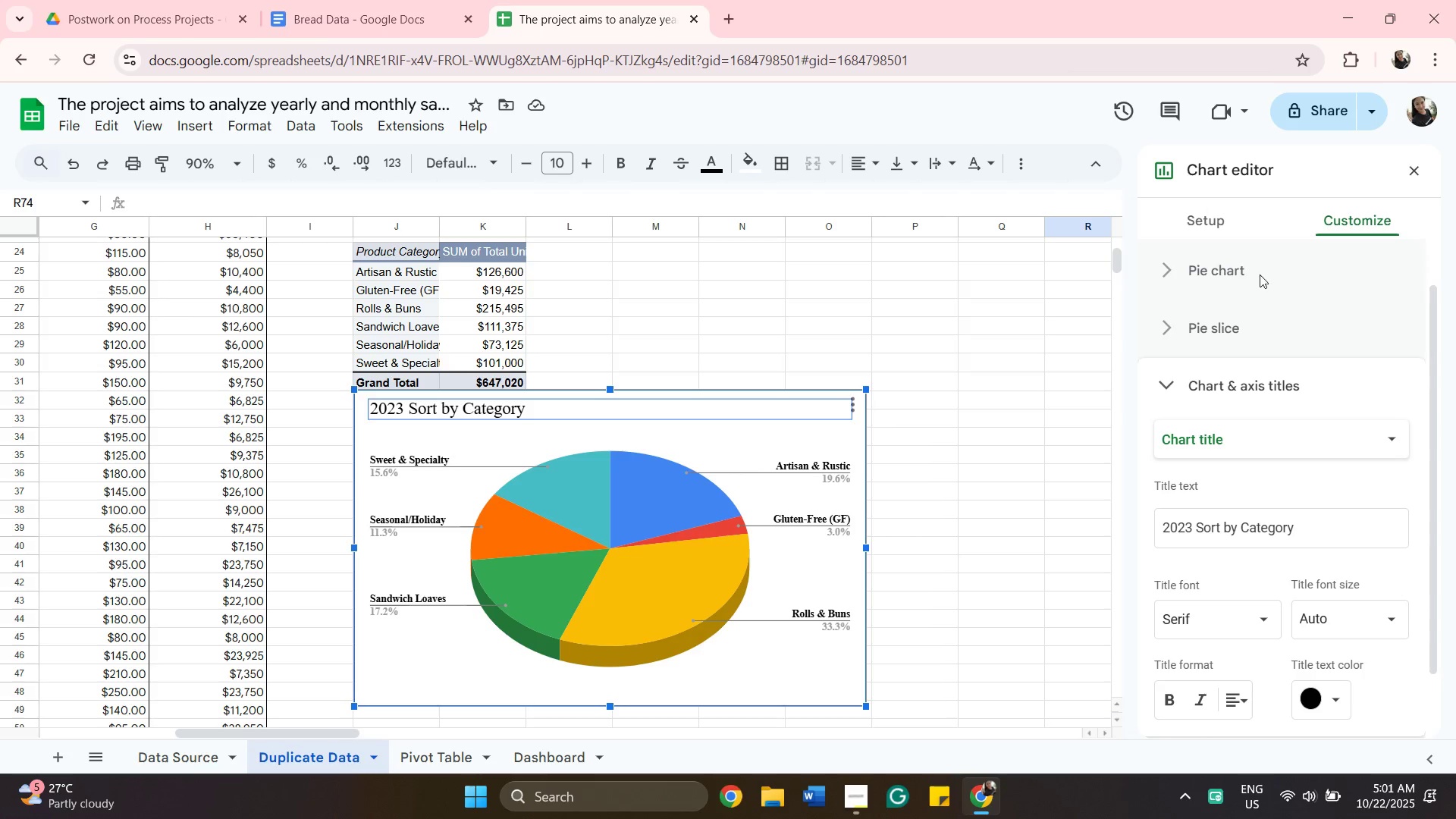 
wait(12.34)
 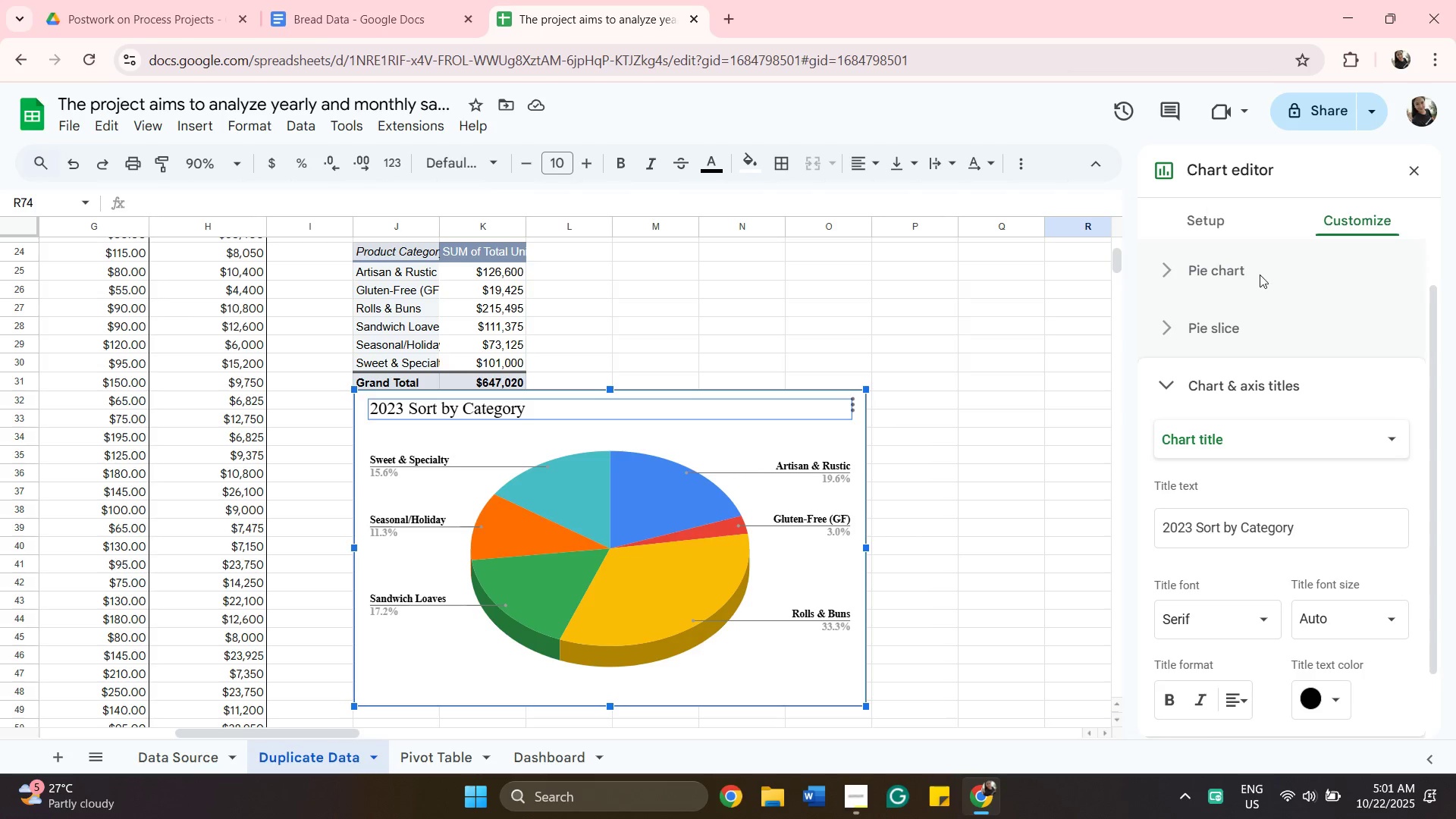 
left_click_drag(start_coordinate=[1423, 399], to_coordinate=[1427, 416])
 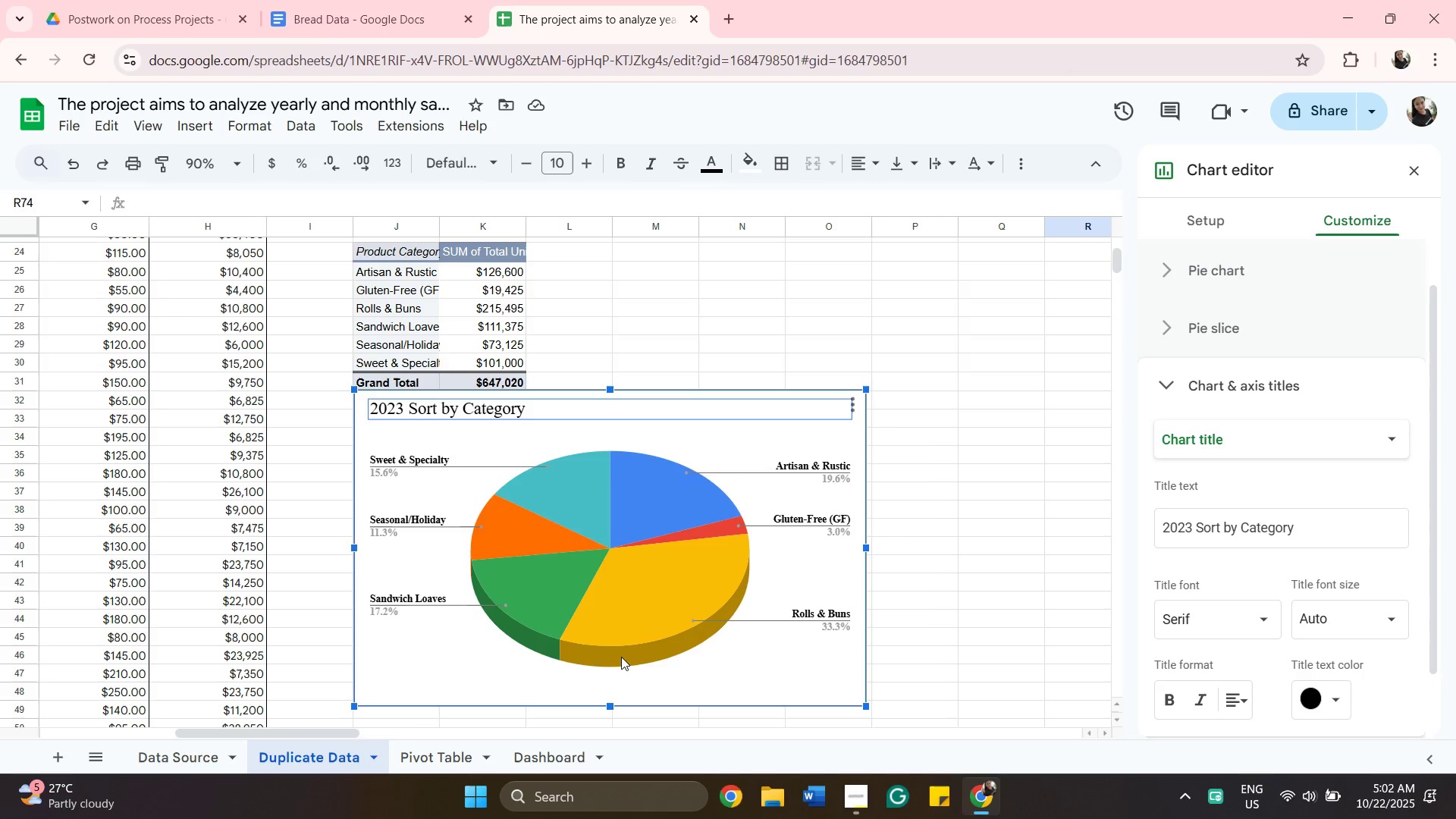 
left_click([626, 631])
 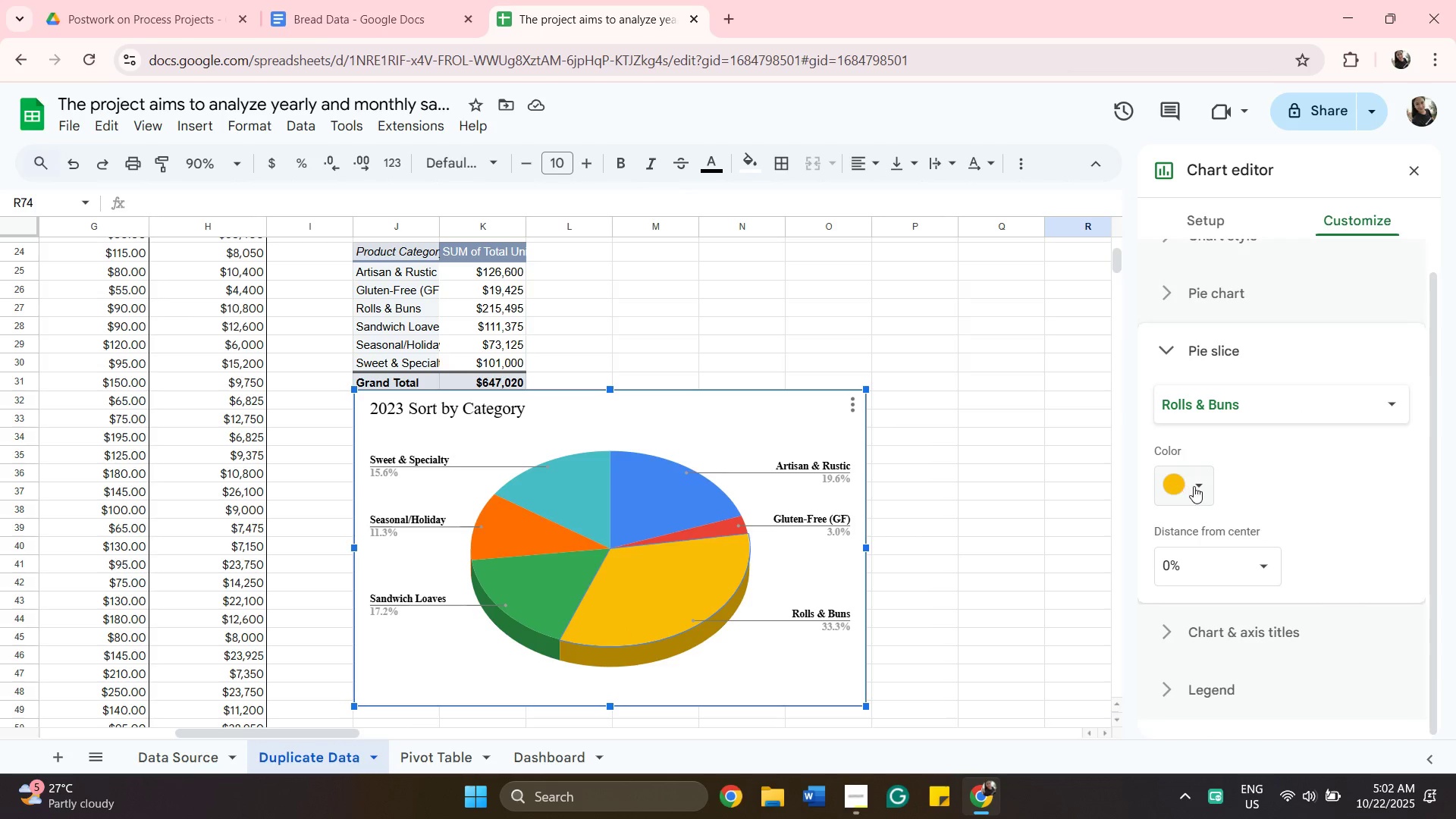 
left_click([1194, 485])
 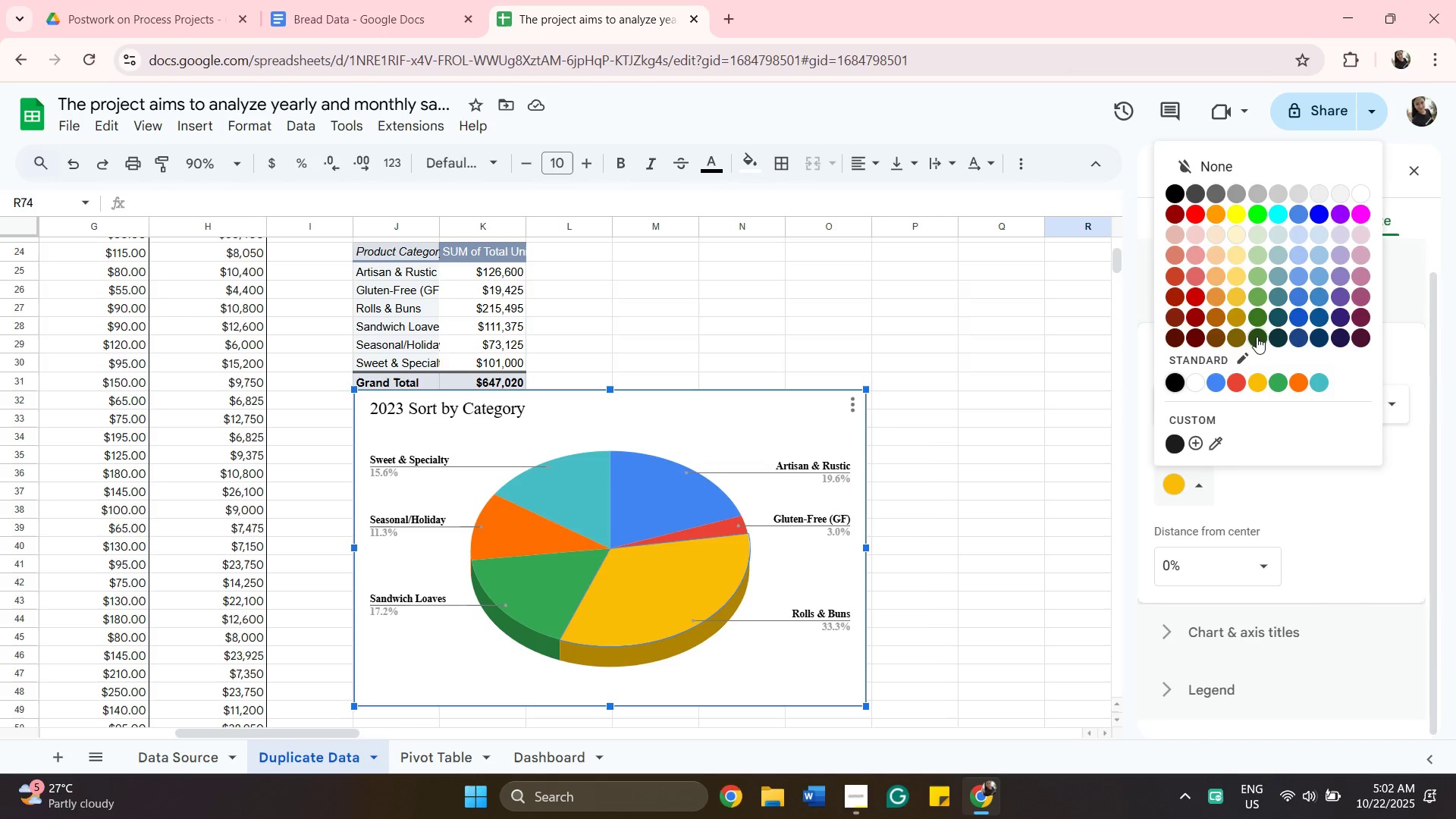 
mouse_move([1231, 257])
 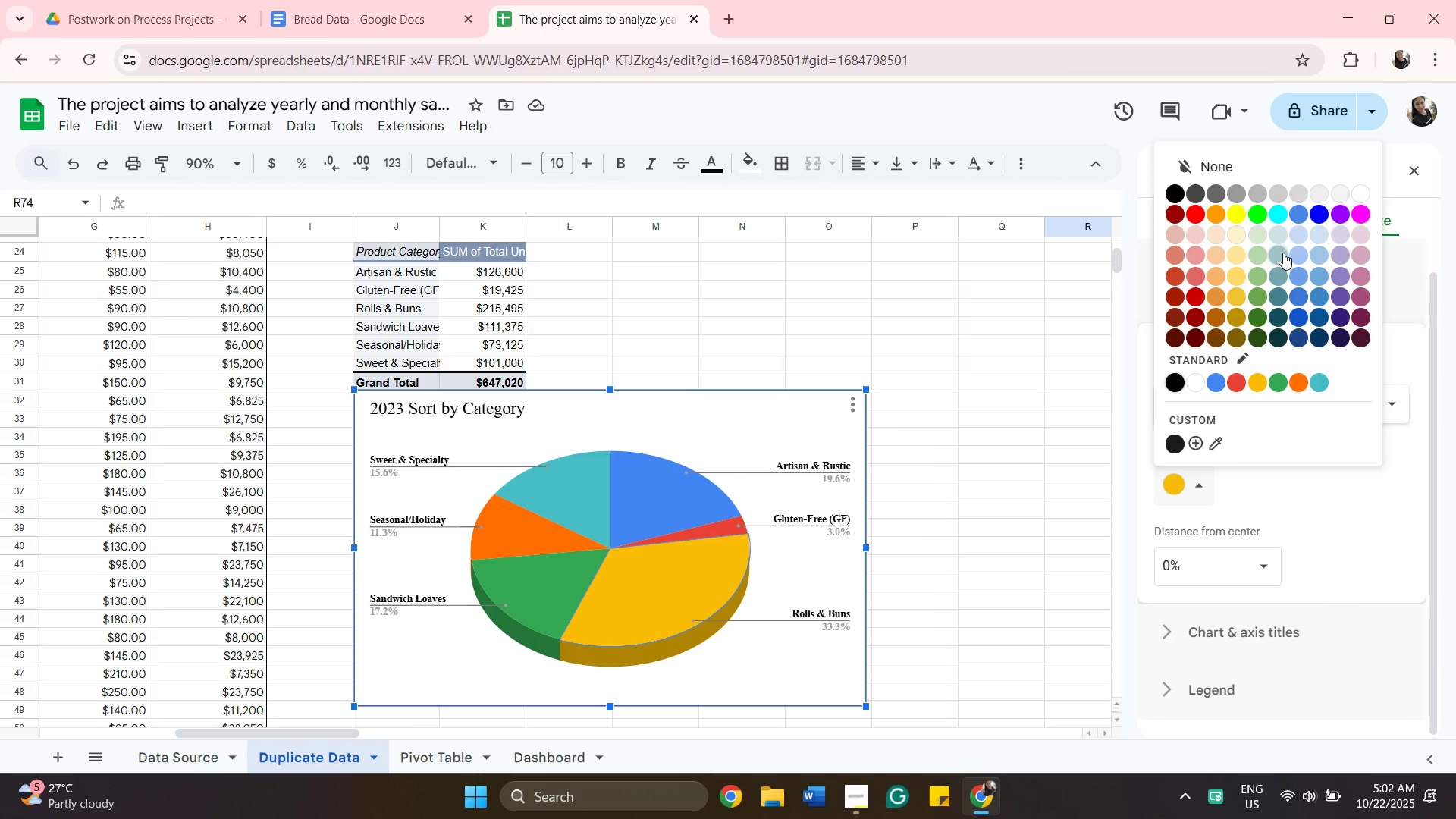 
left_click([1283, 253])
 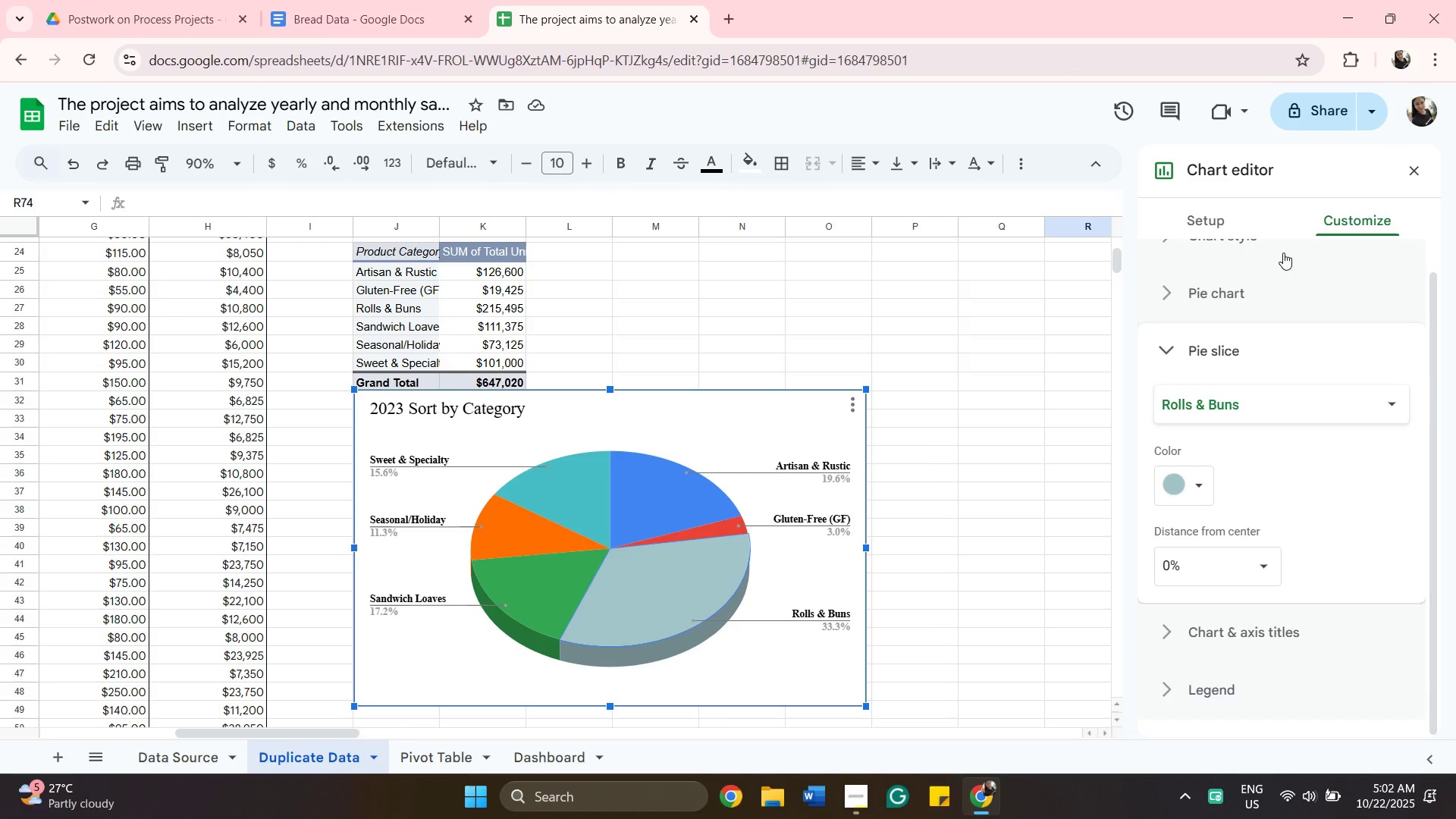 
wait(28.85)
 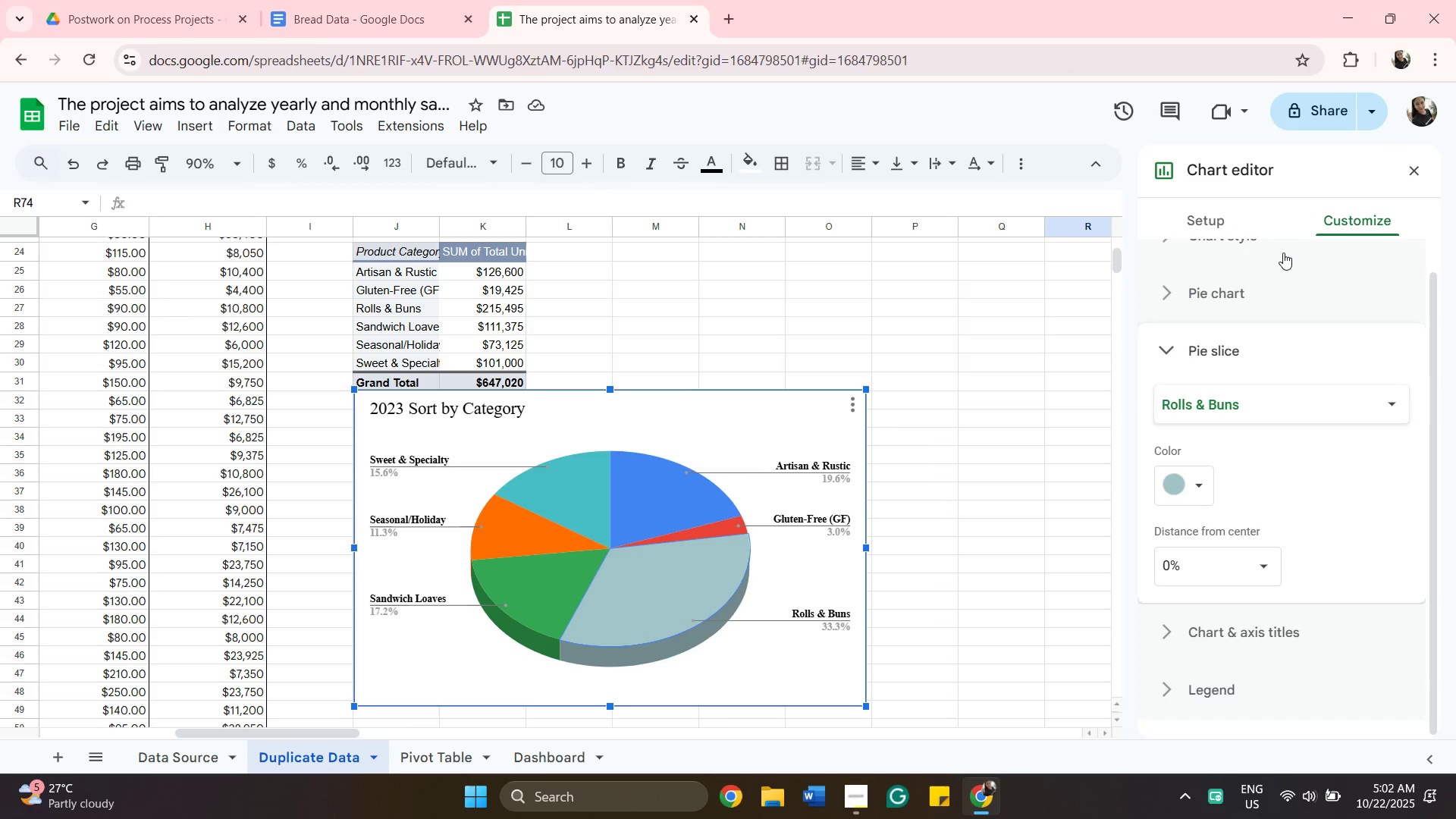 
left_click([1200, 488])
 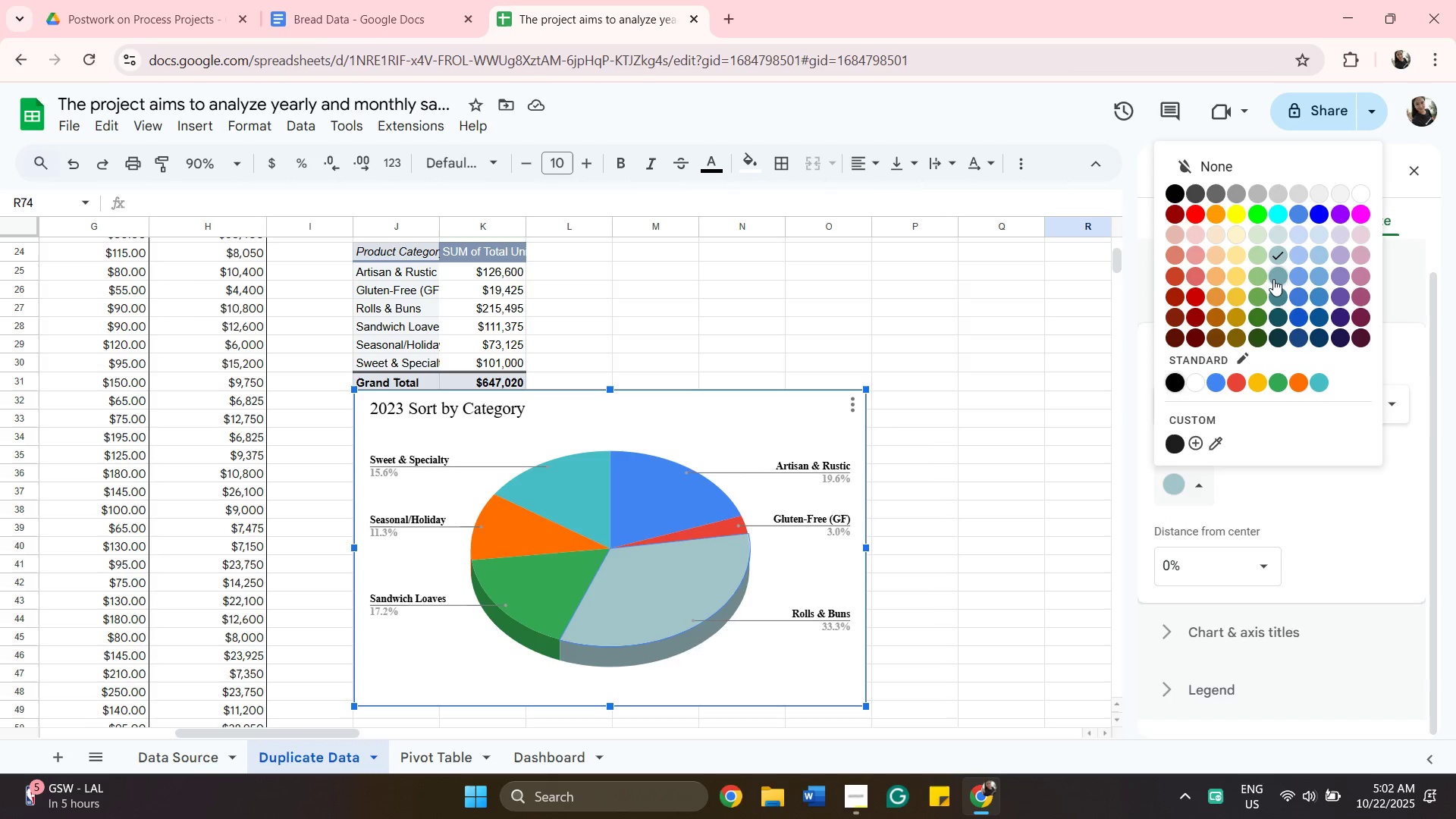 
left_click([1279, 283])
 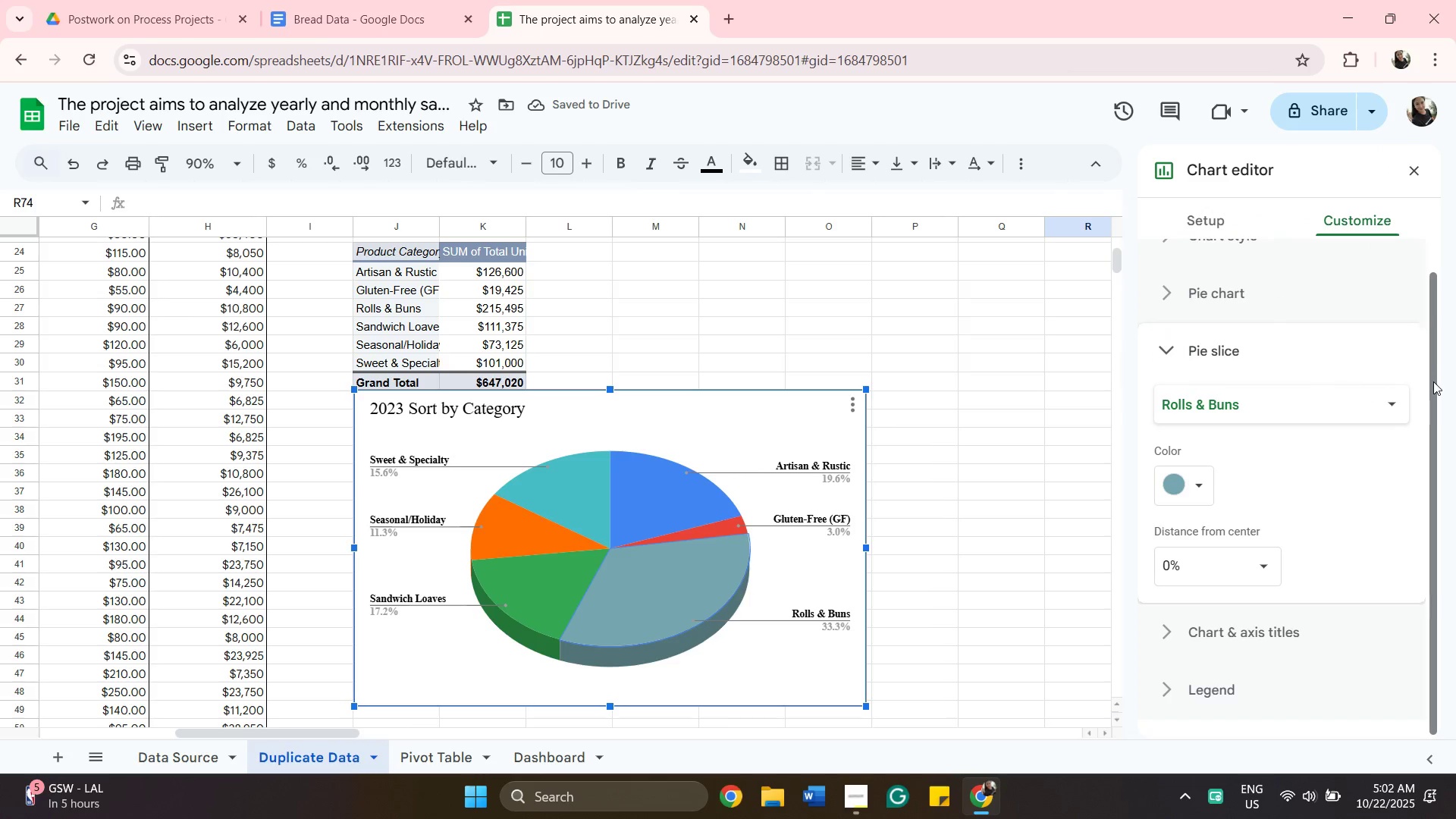 
left_click_drag(start_coordinate=[1433, 383], to_coordinate=[1436, 414])
 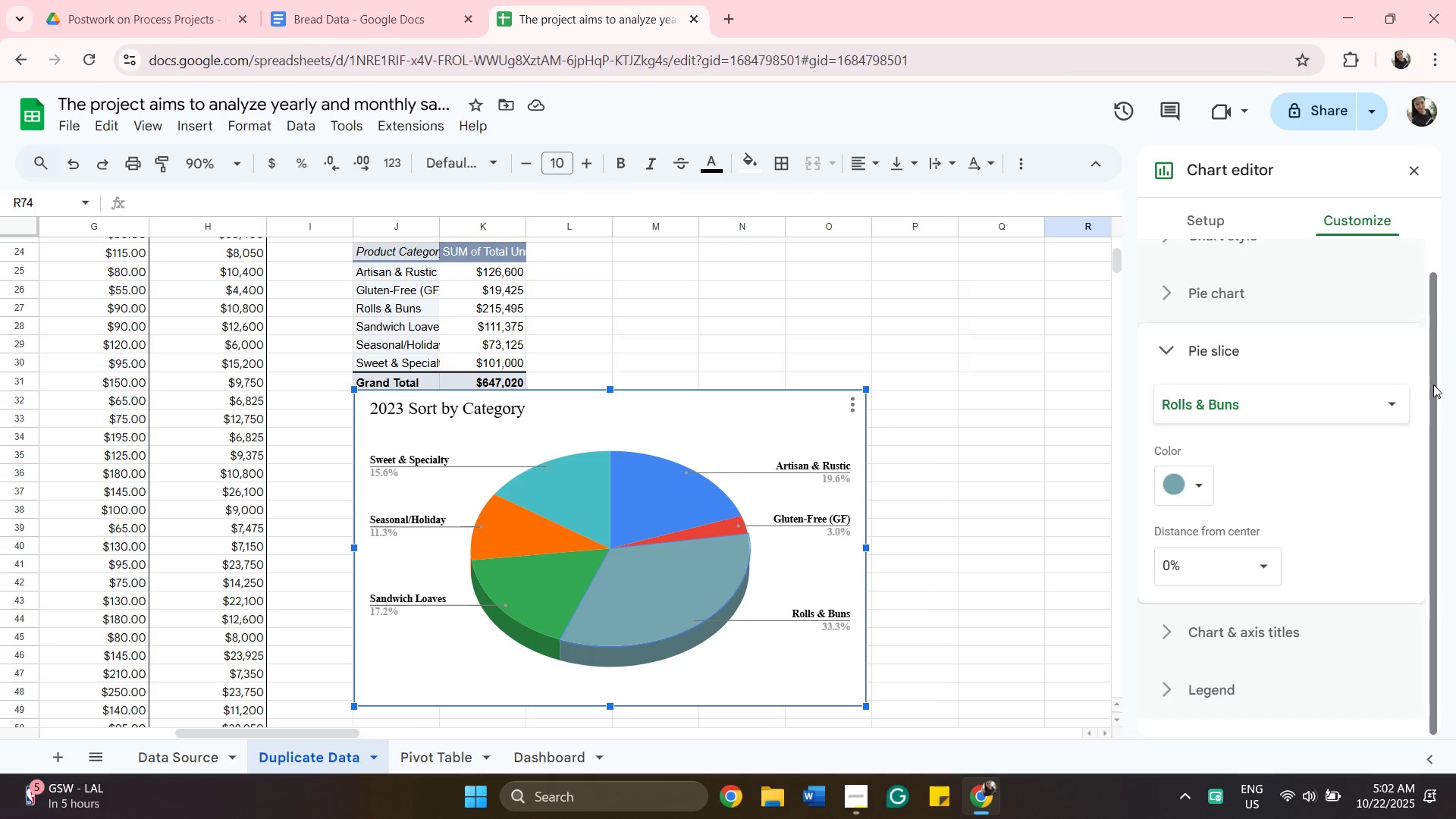 
left_click_drag(start_coordinate=[1433, 384], to_coordinate=[1440, 423])
 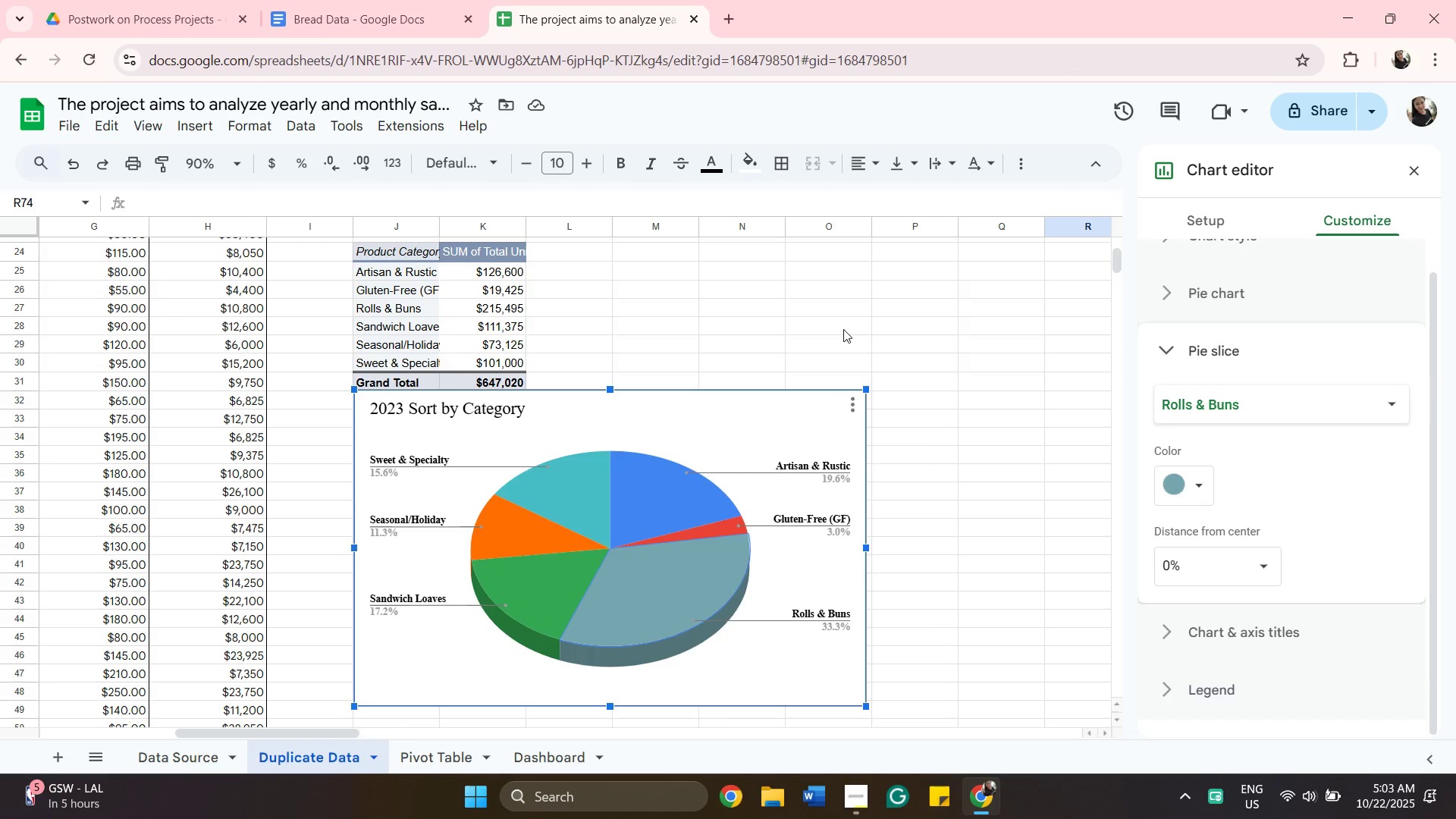 
wait(13.22)
 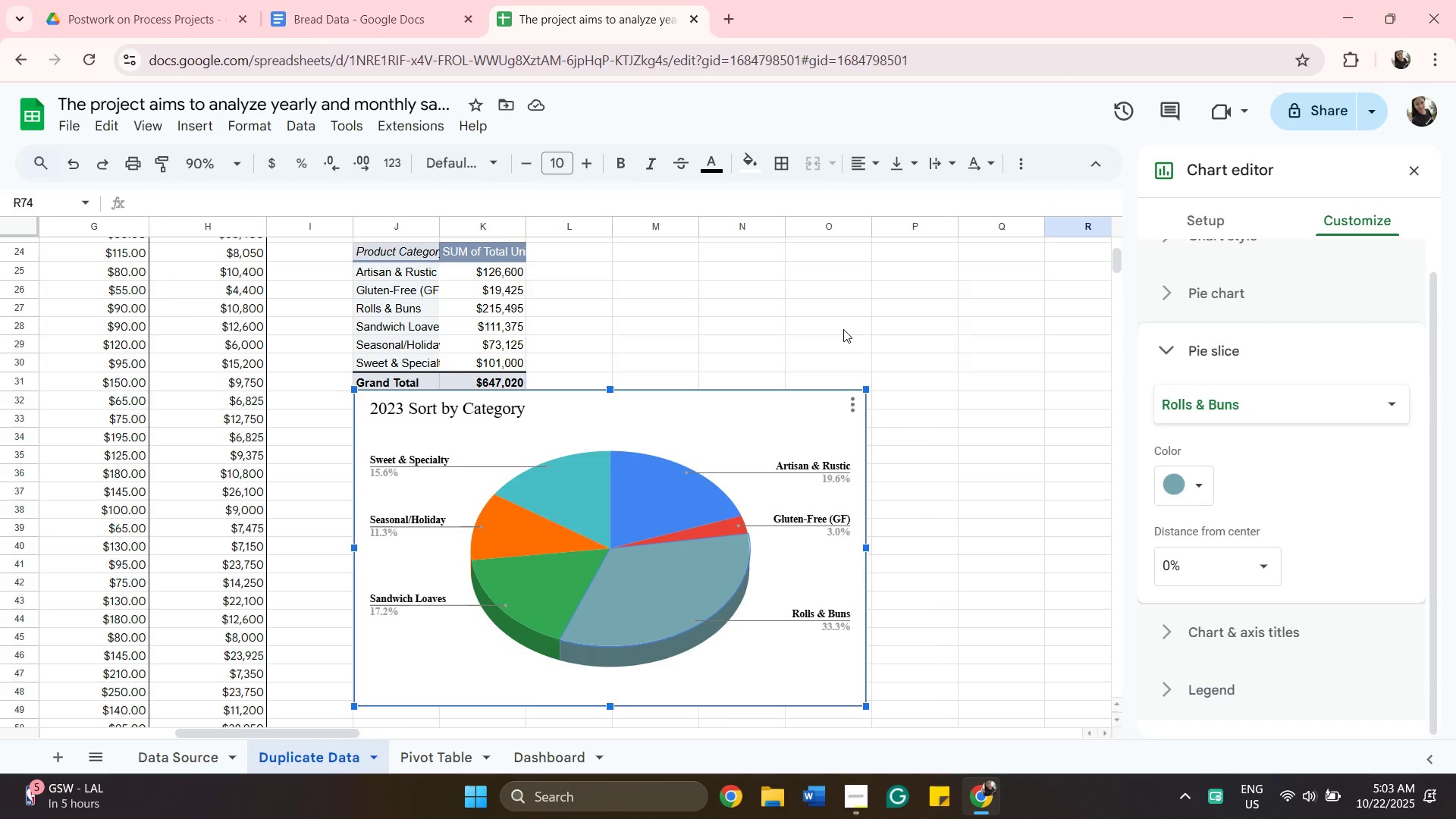 
left_click([1418, 167])
 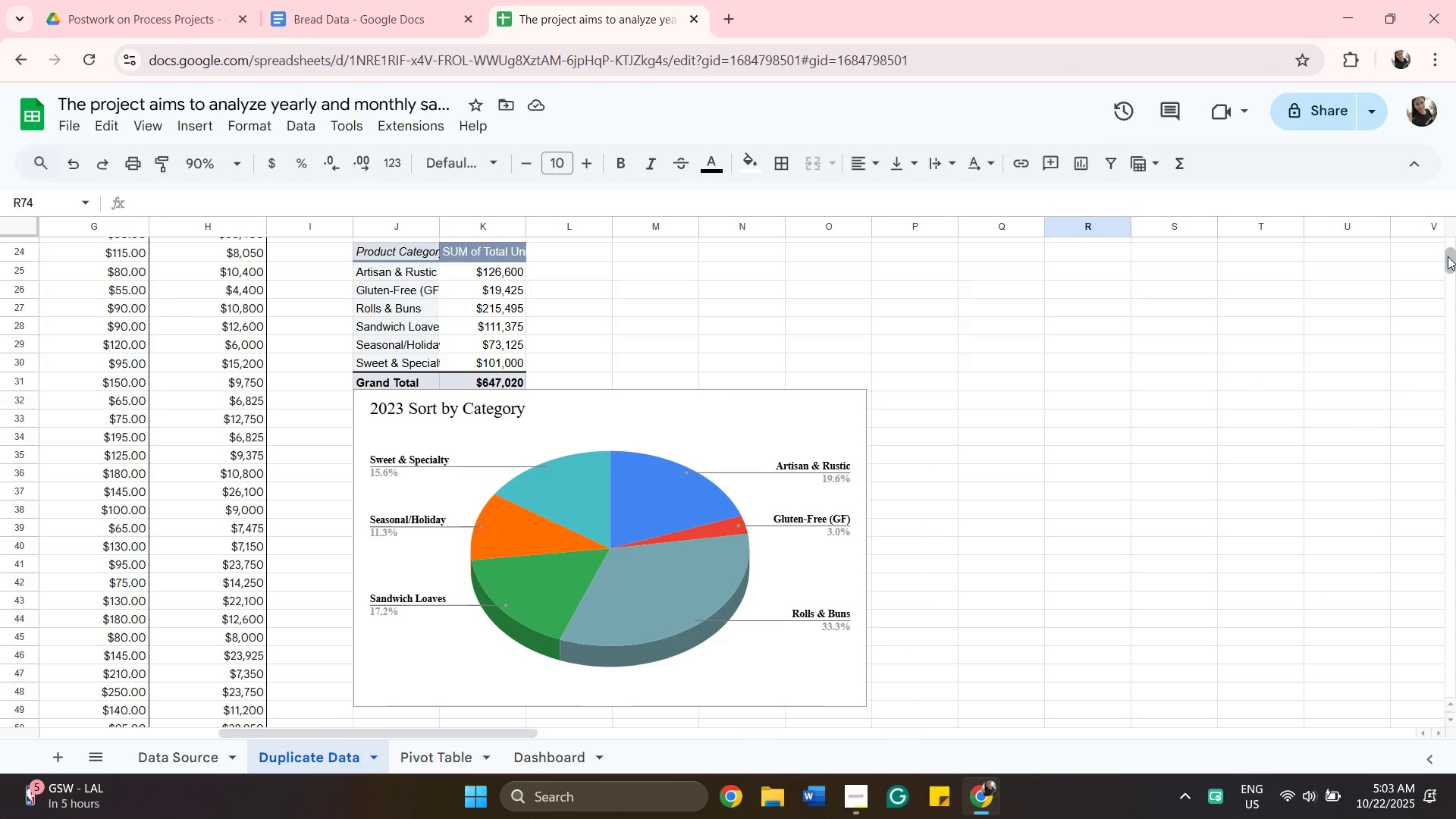 
left_click_drag(start_coordinate=[1448, 256], to_coordinate=[1438, 284])
 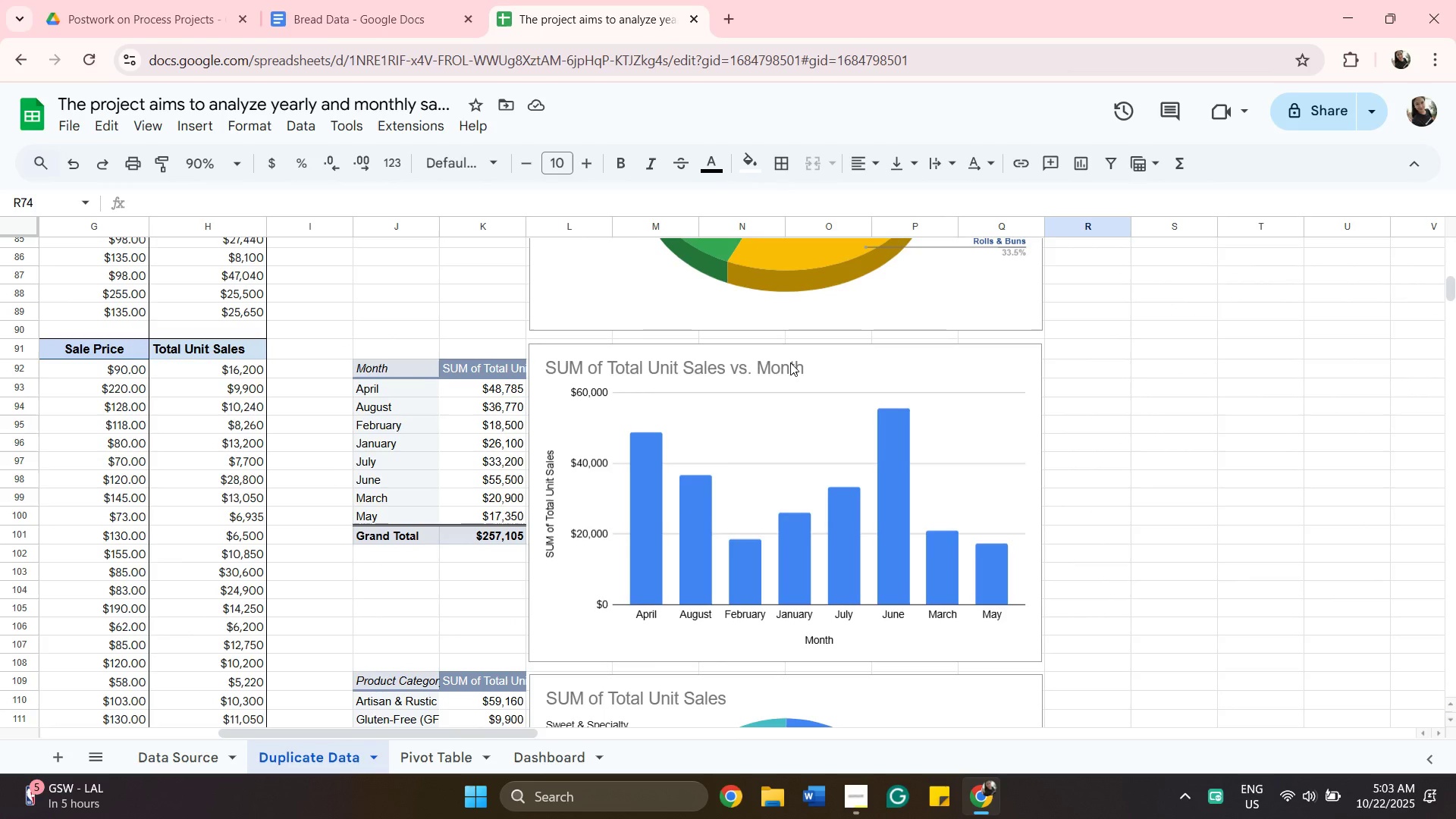 
left_click([790, 362])
 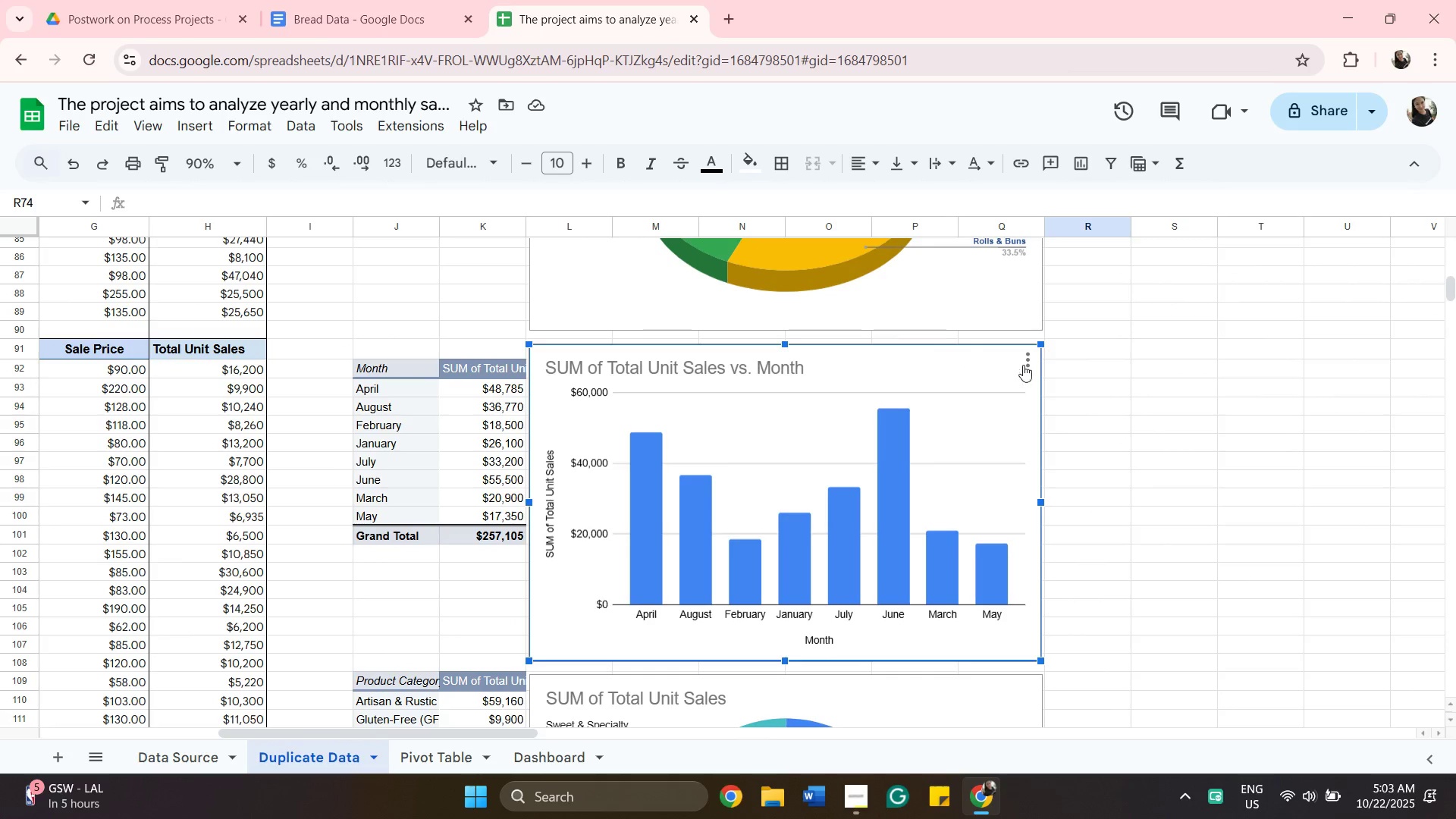 
left_click([1025, 362])
 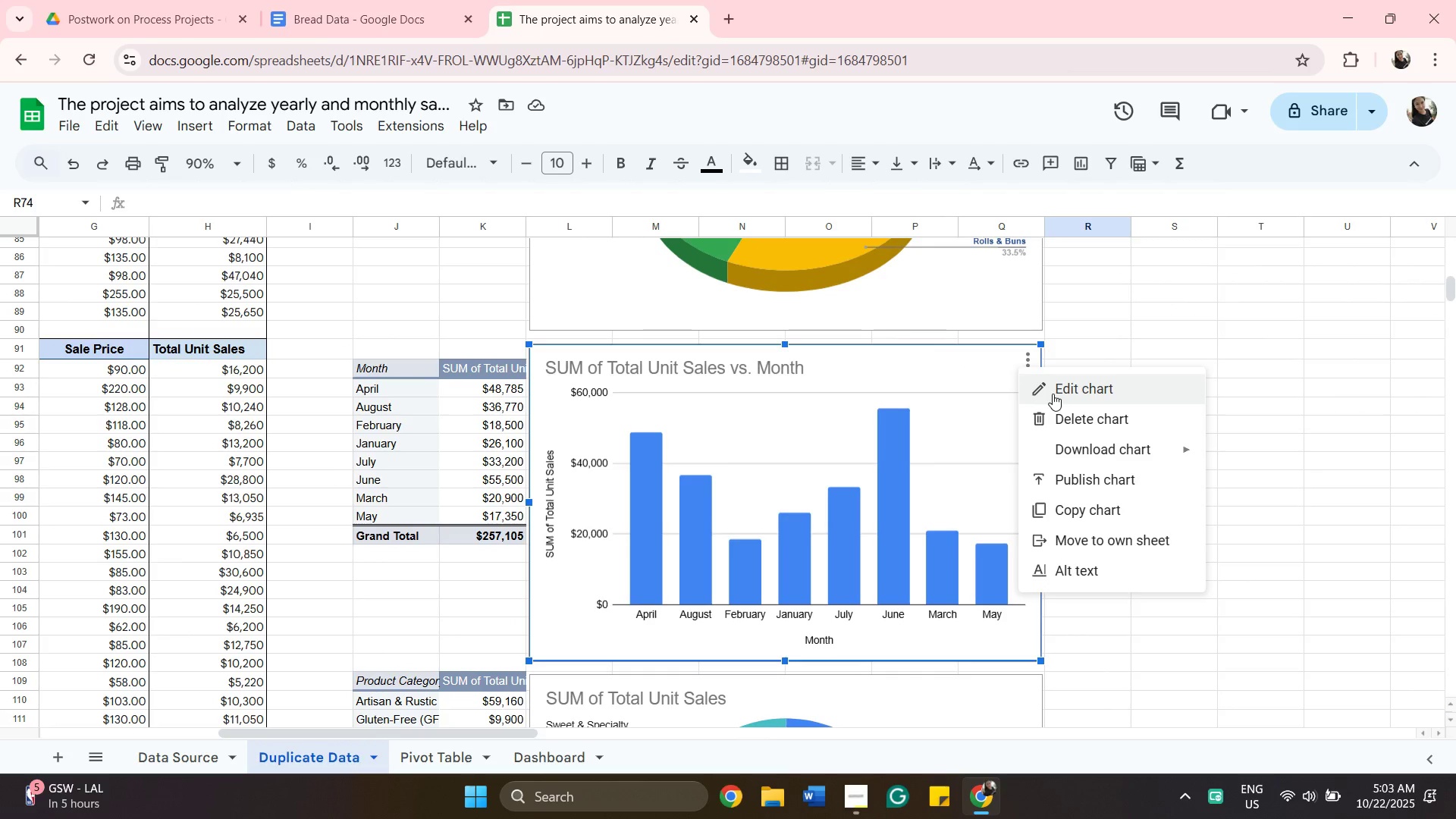 
left_click([1053, 394])
 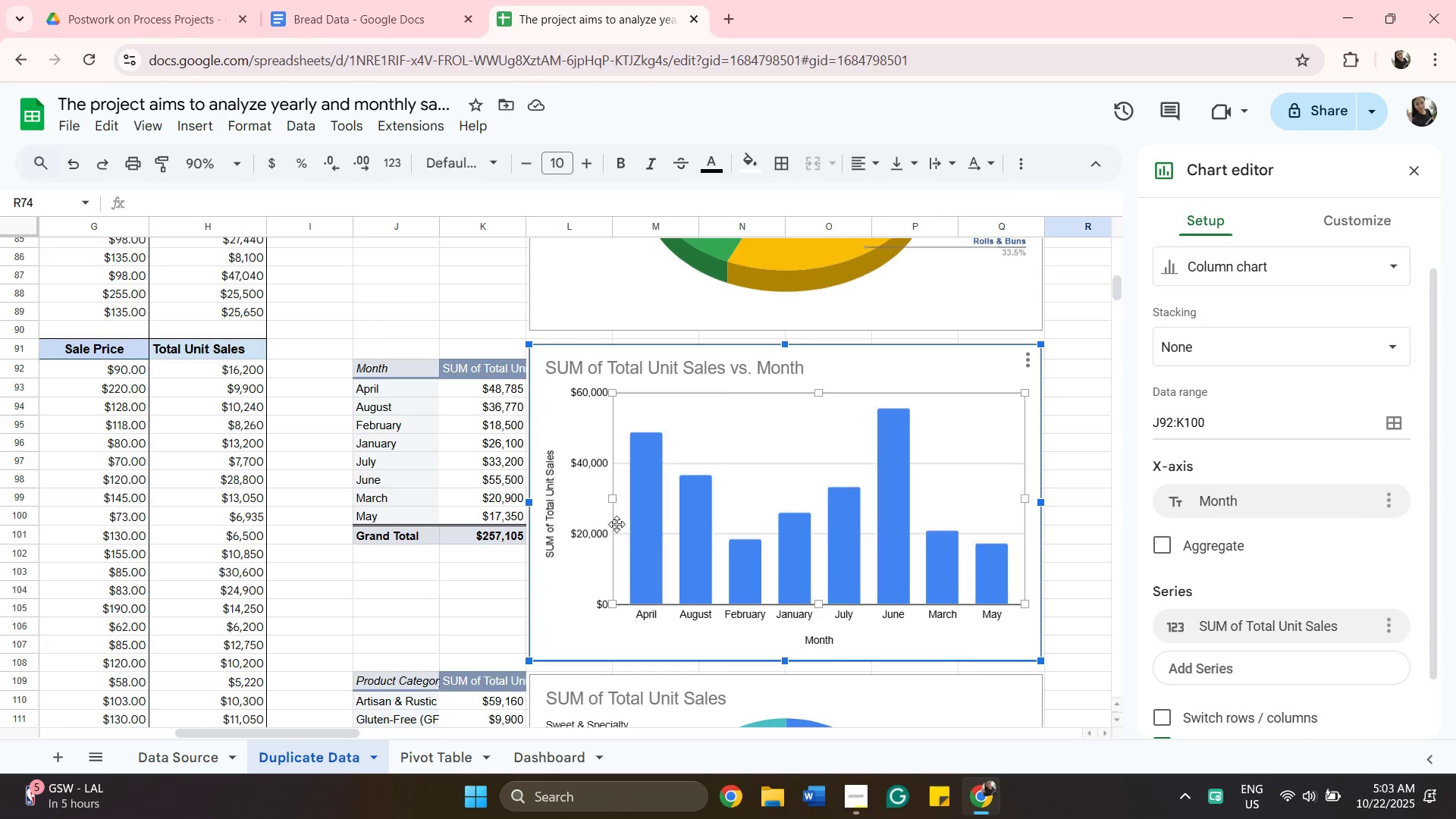 
wait(6.34)
 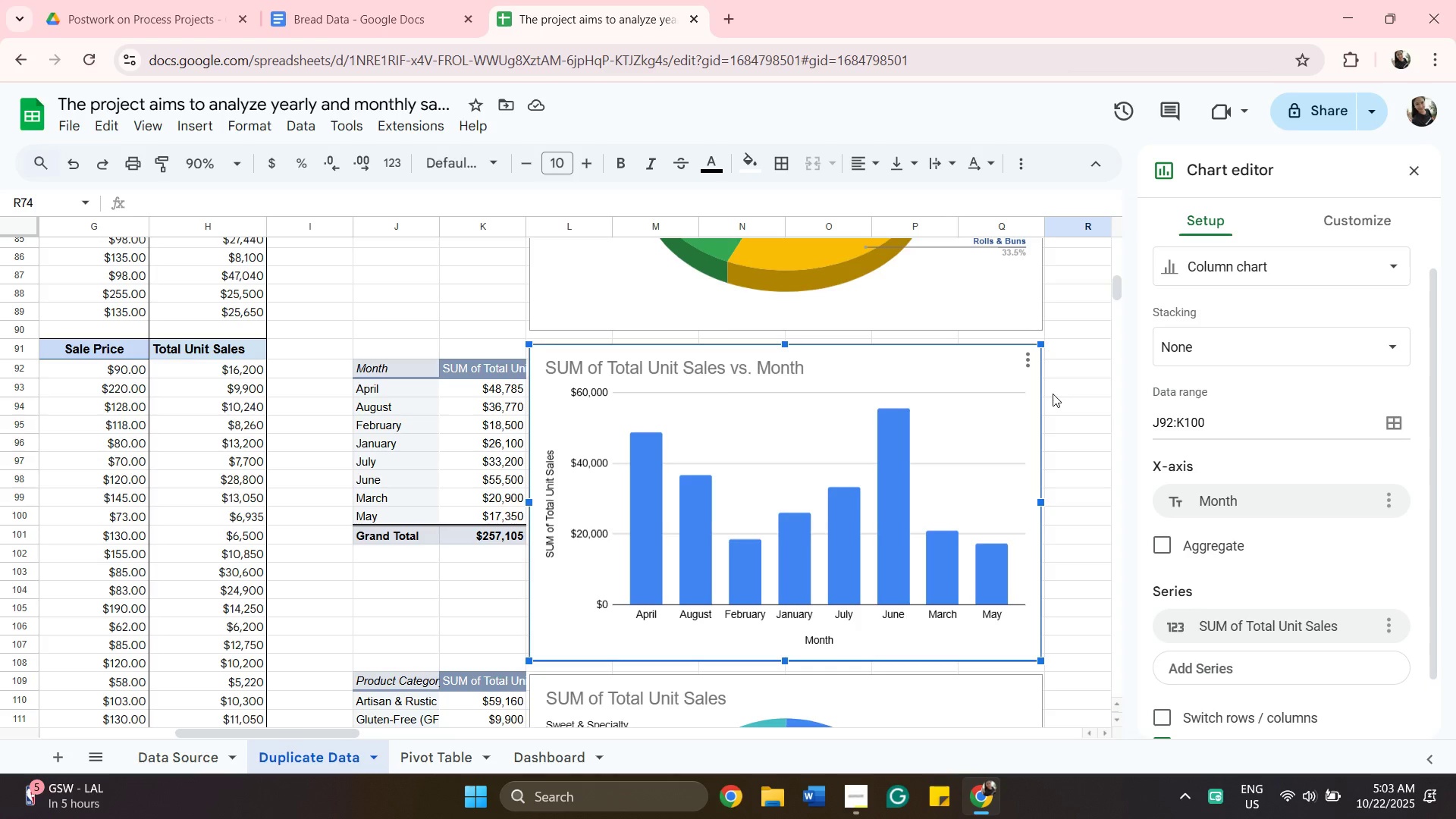 
left_click([553, 505])
 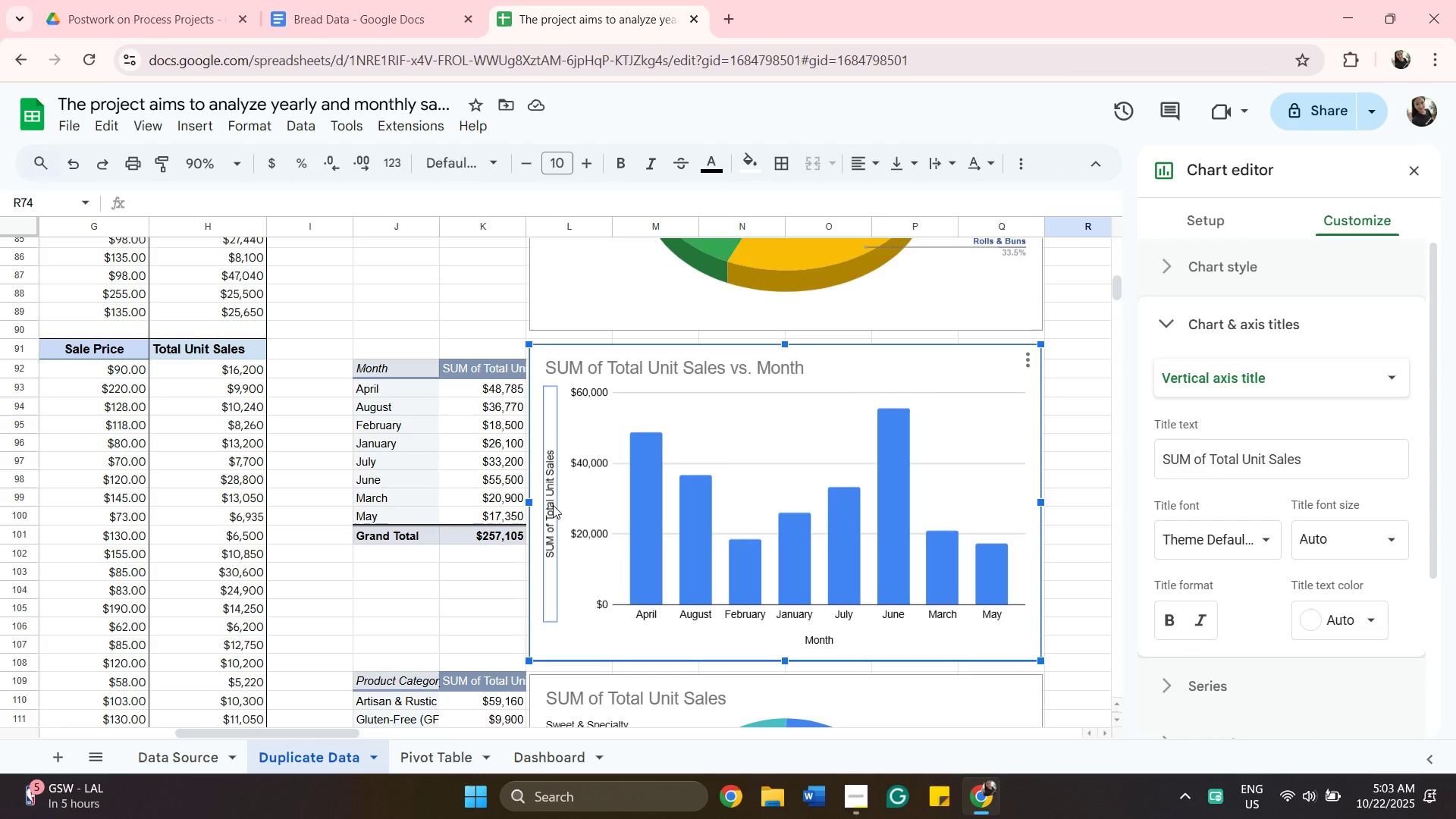 
key(Backspace)
 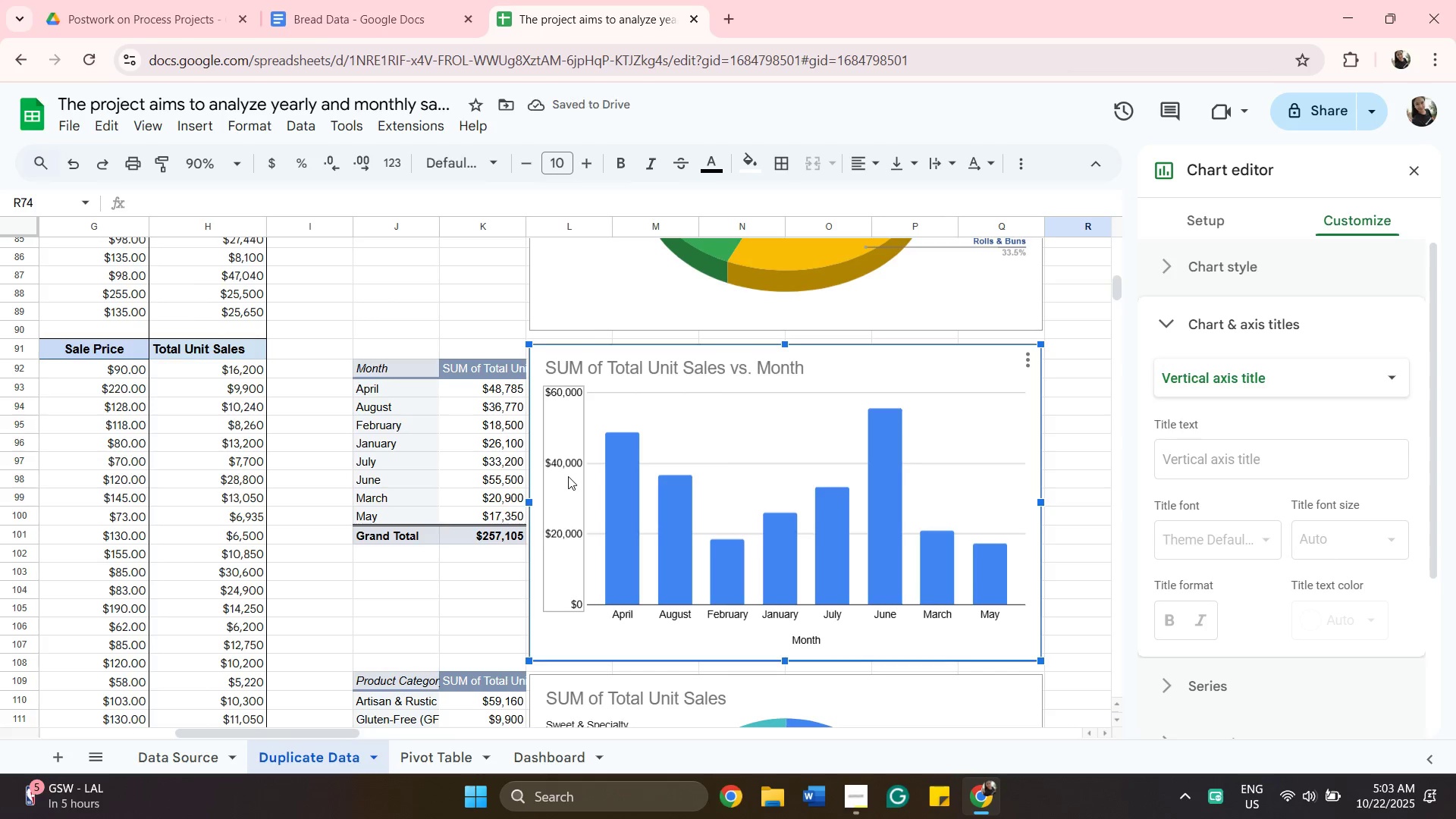 
left_click([568, 472])
 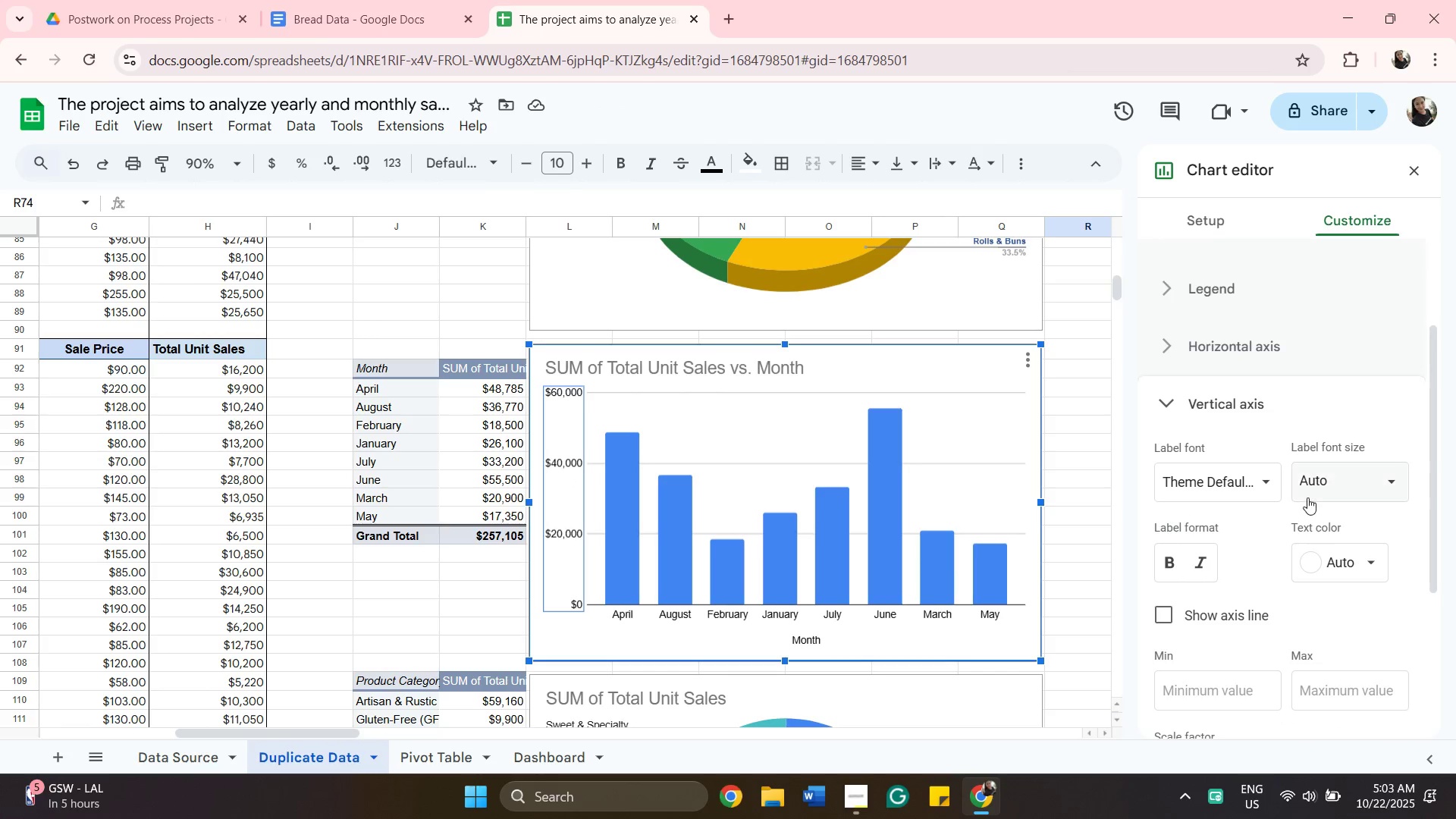 
wait(6.43)
 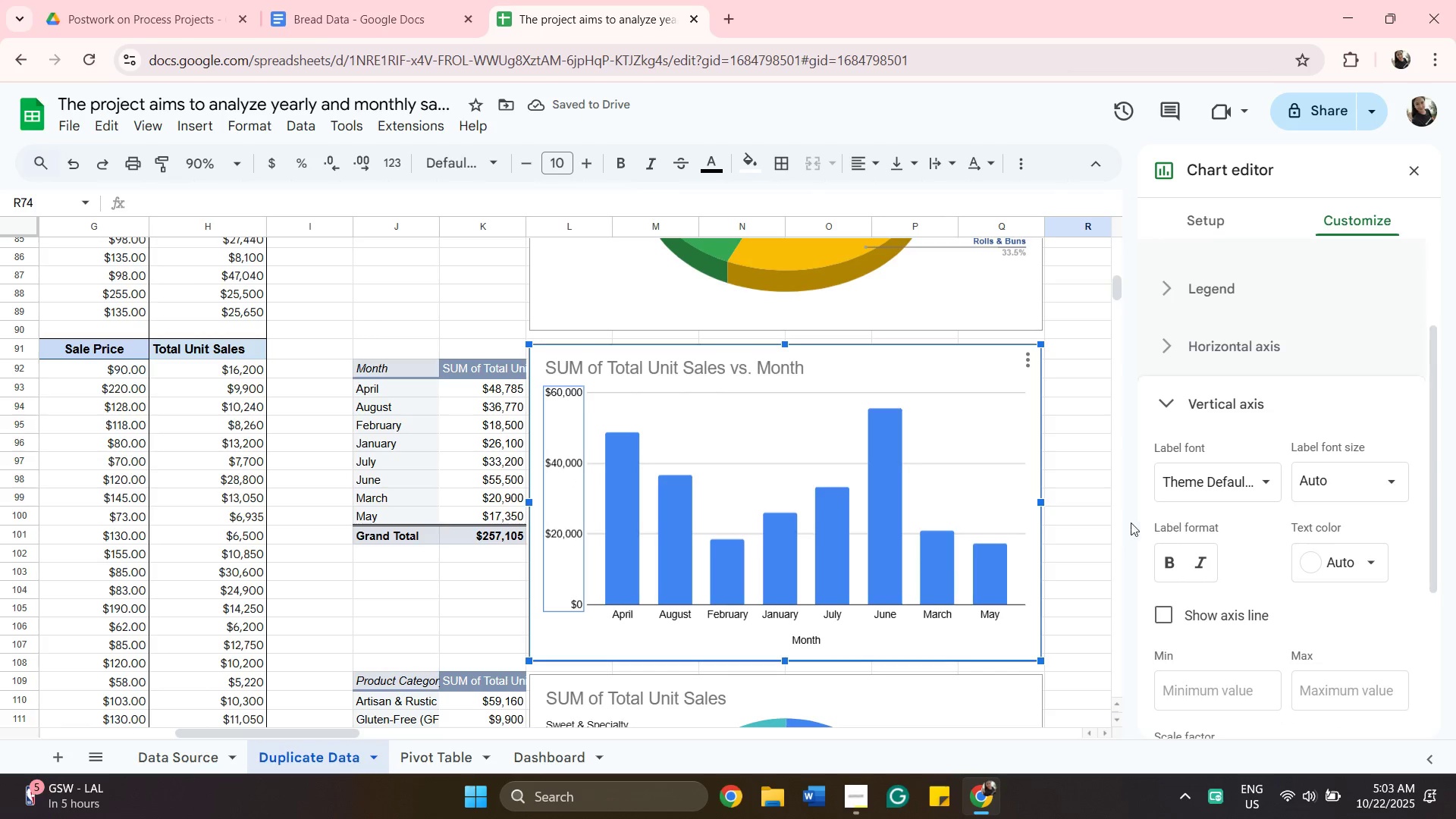 
left_click([1250, 491])
 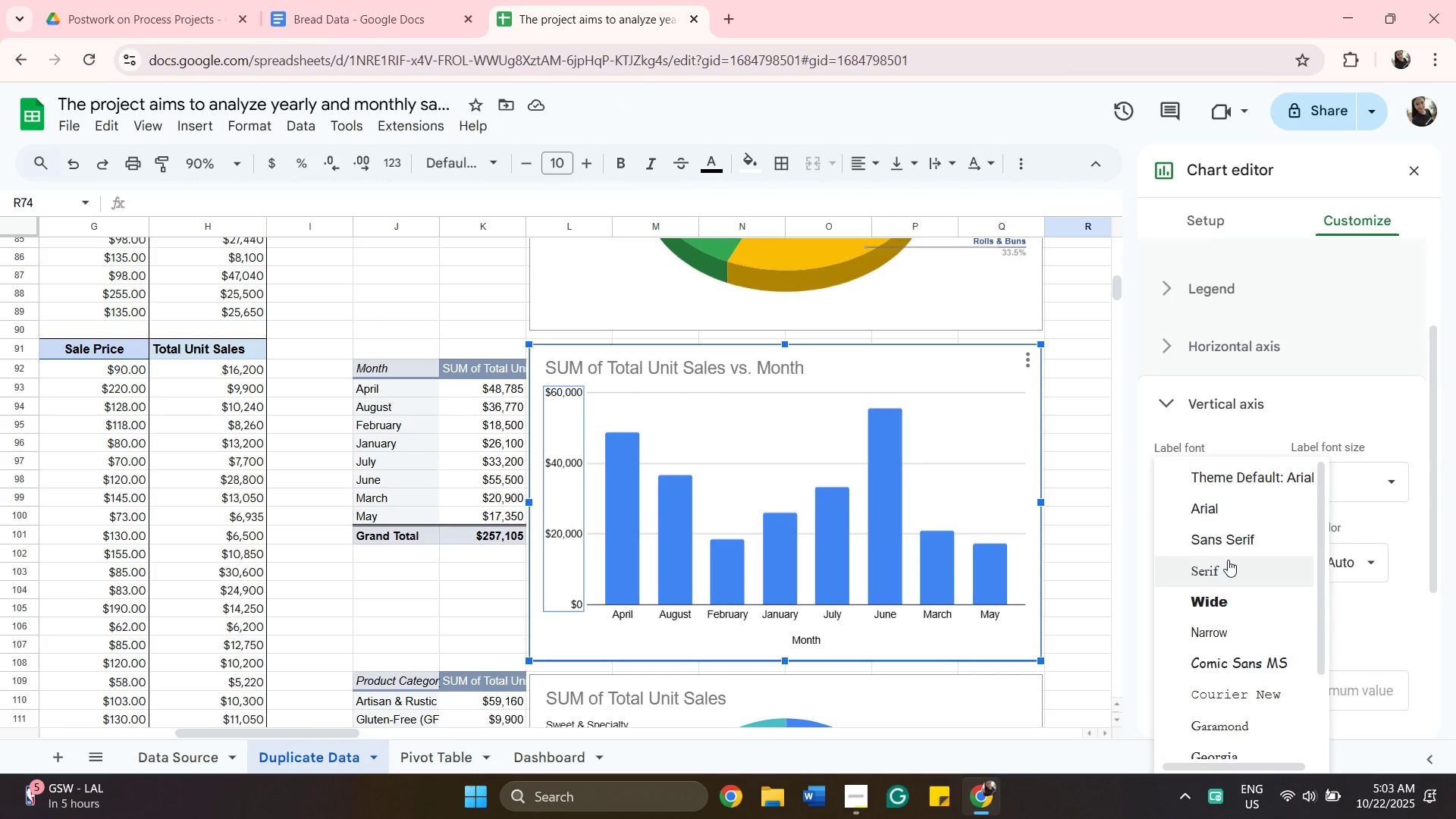 
left_click([1228, 560])
 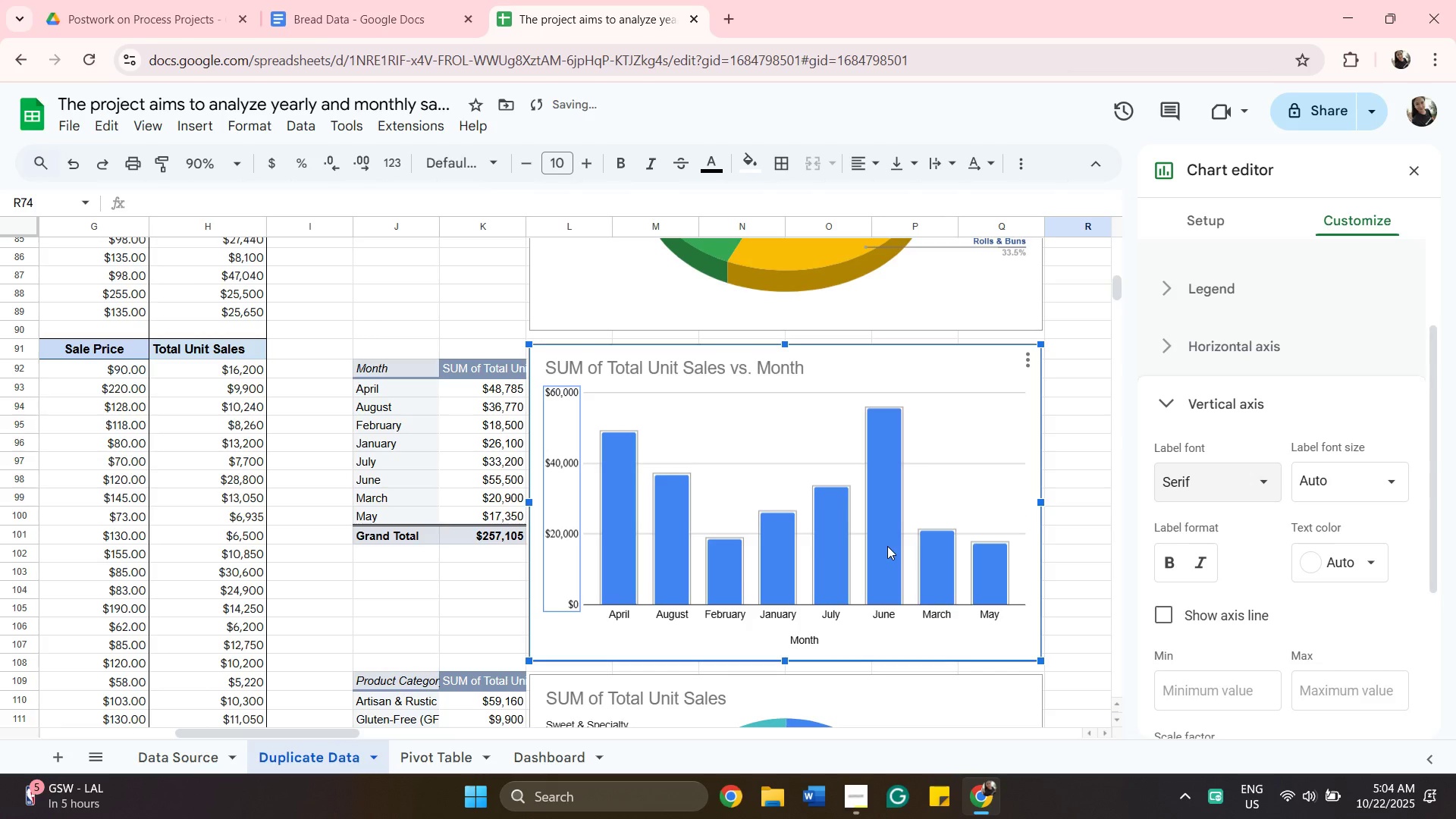 
left_click([887, 547])
 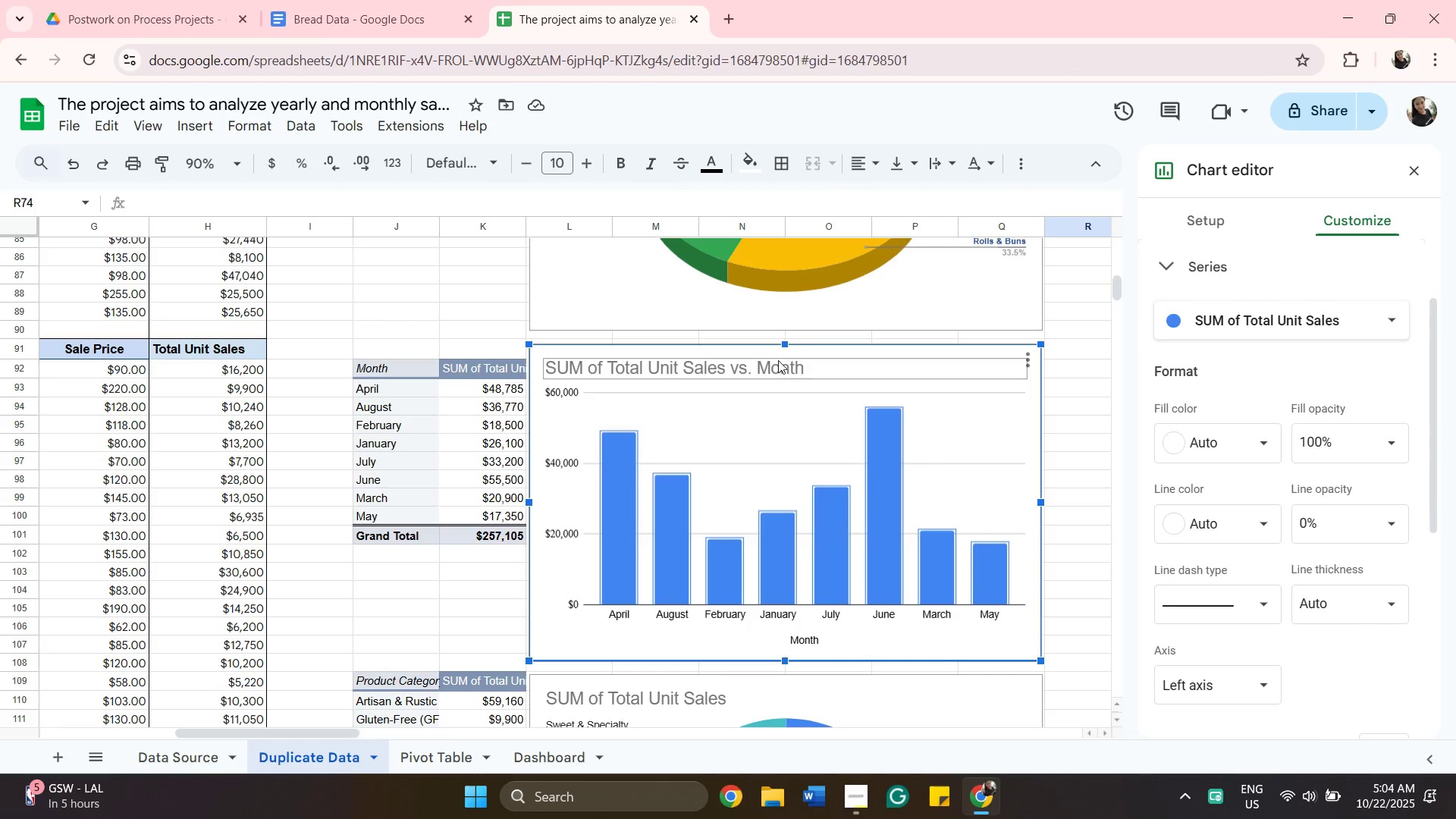 
wait(5.55)
 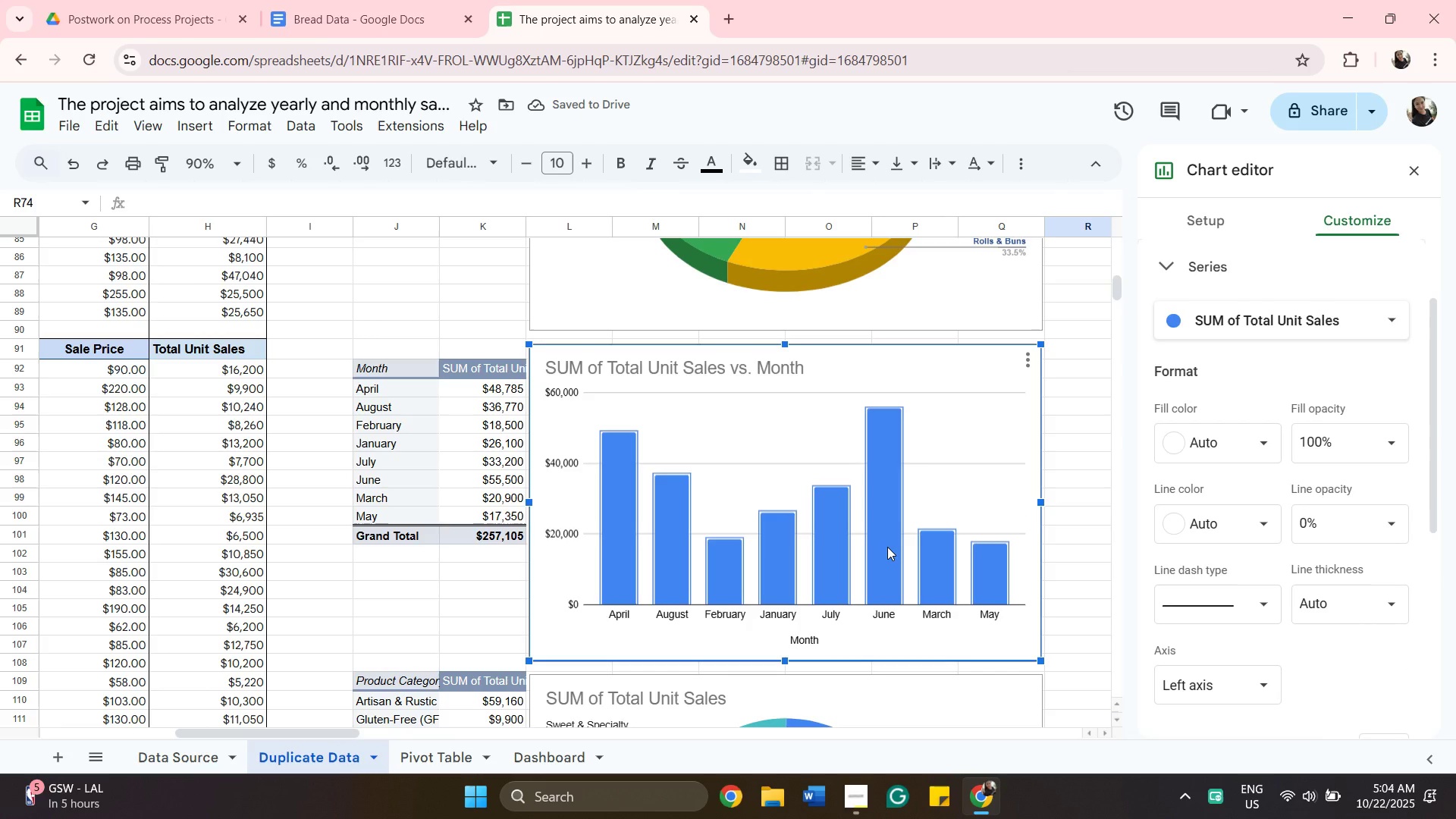 
left_click([783, 364])
 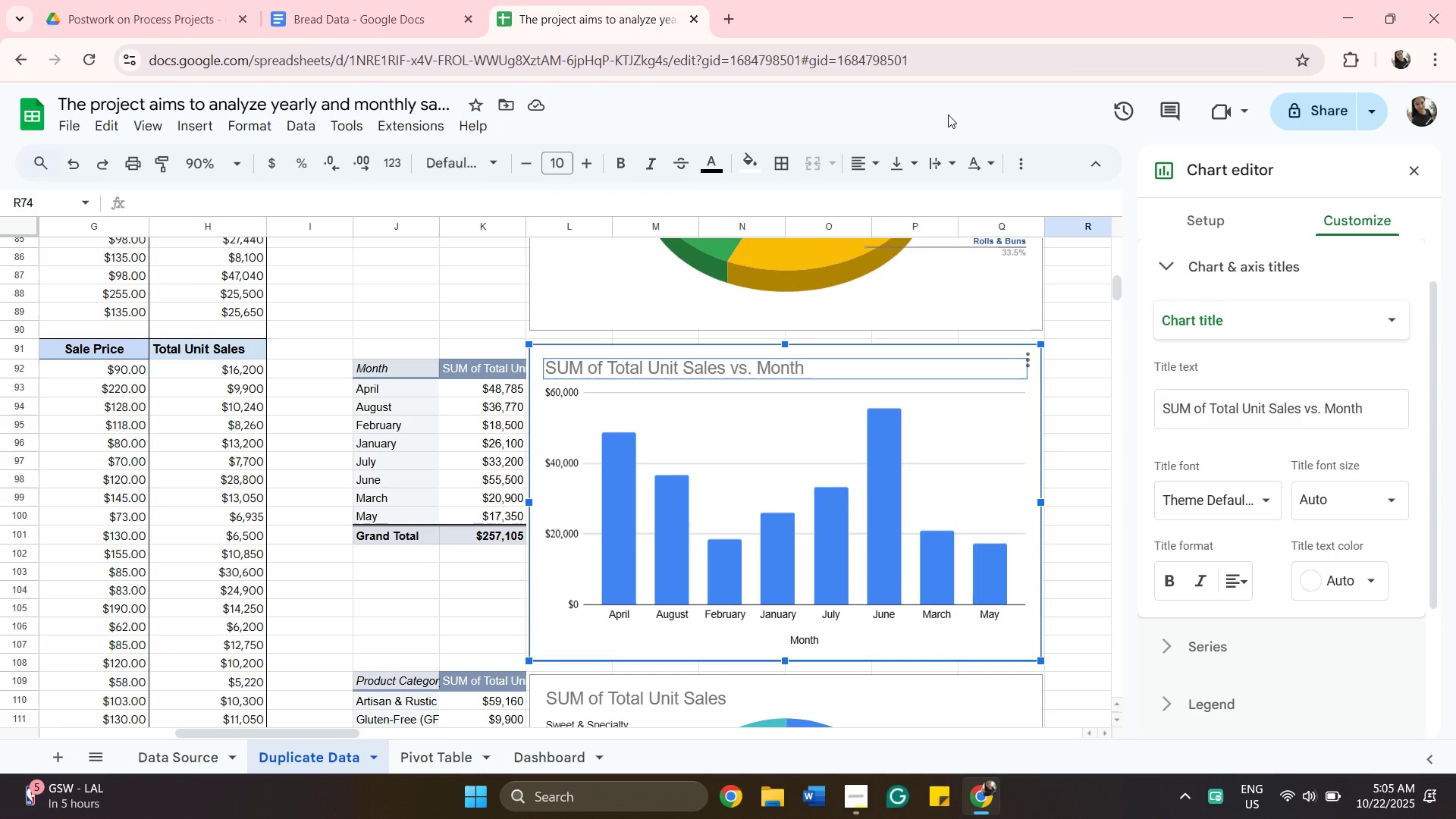 
wait(100.59)
 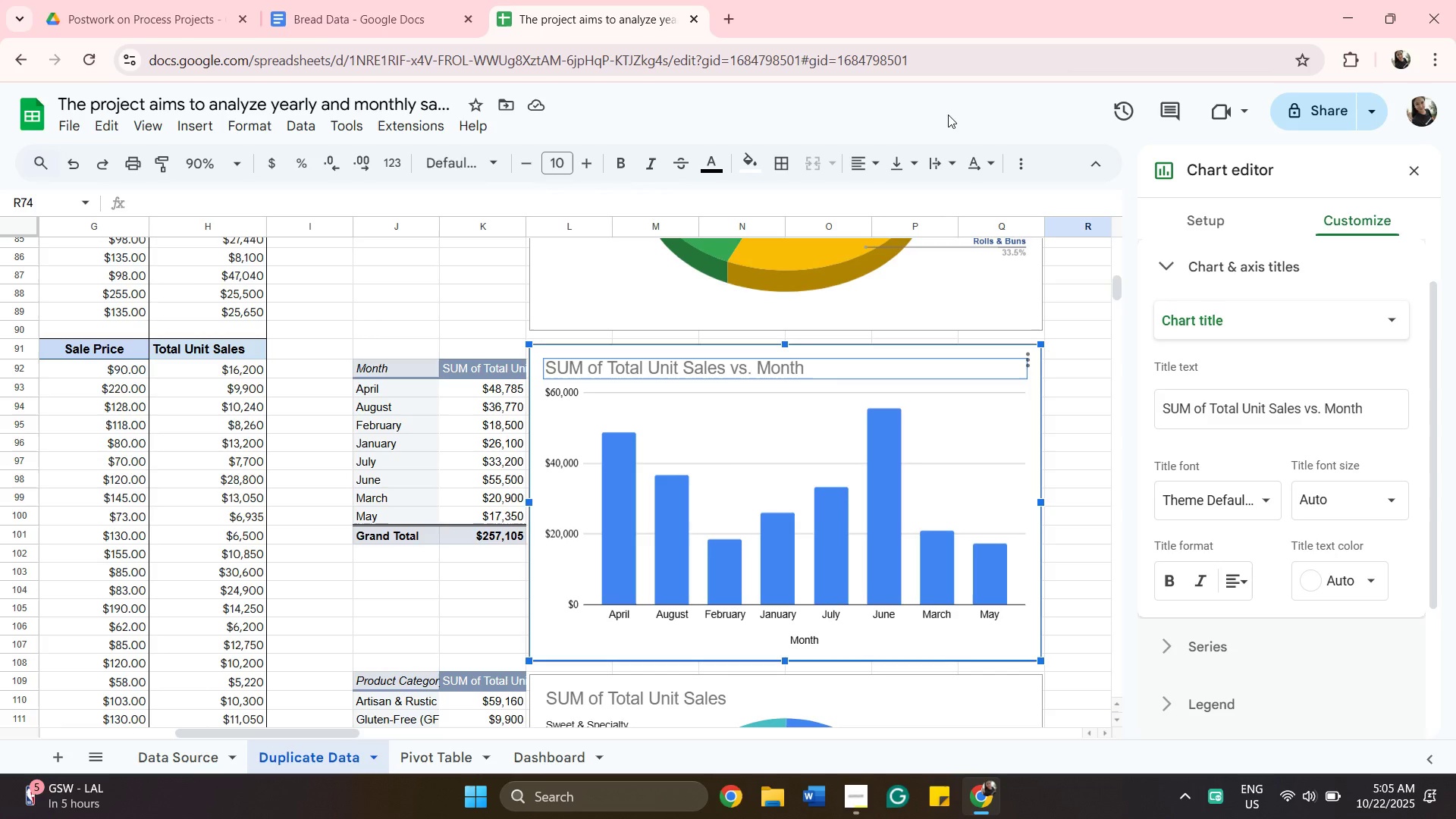 
scroll: coordinate [725, 280], scroll_direction: down, amount: 2.0
 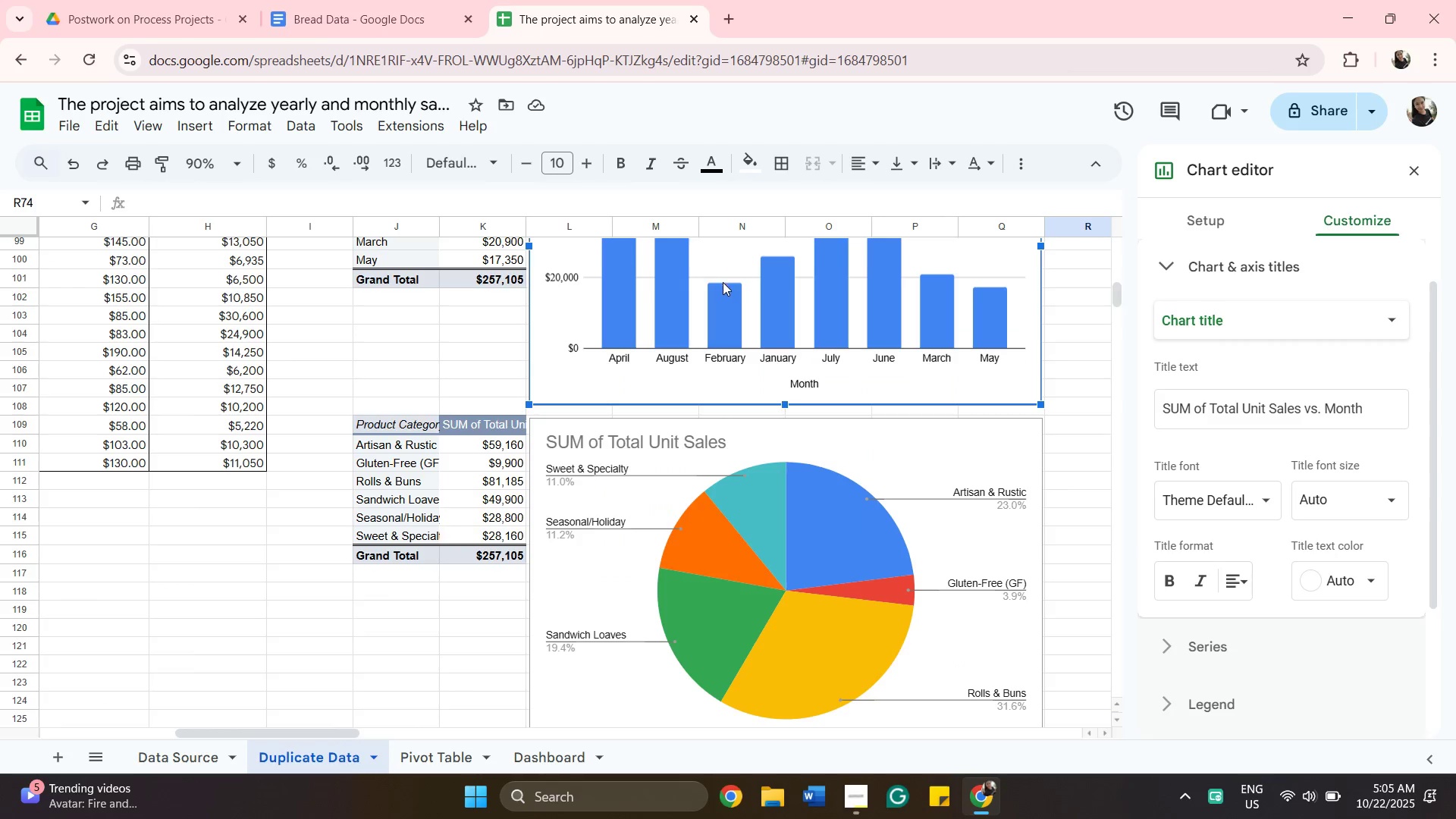 
scroll: coordinate [745, 265], scroll_direction: up, amount: 1.0
 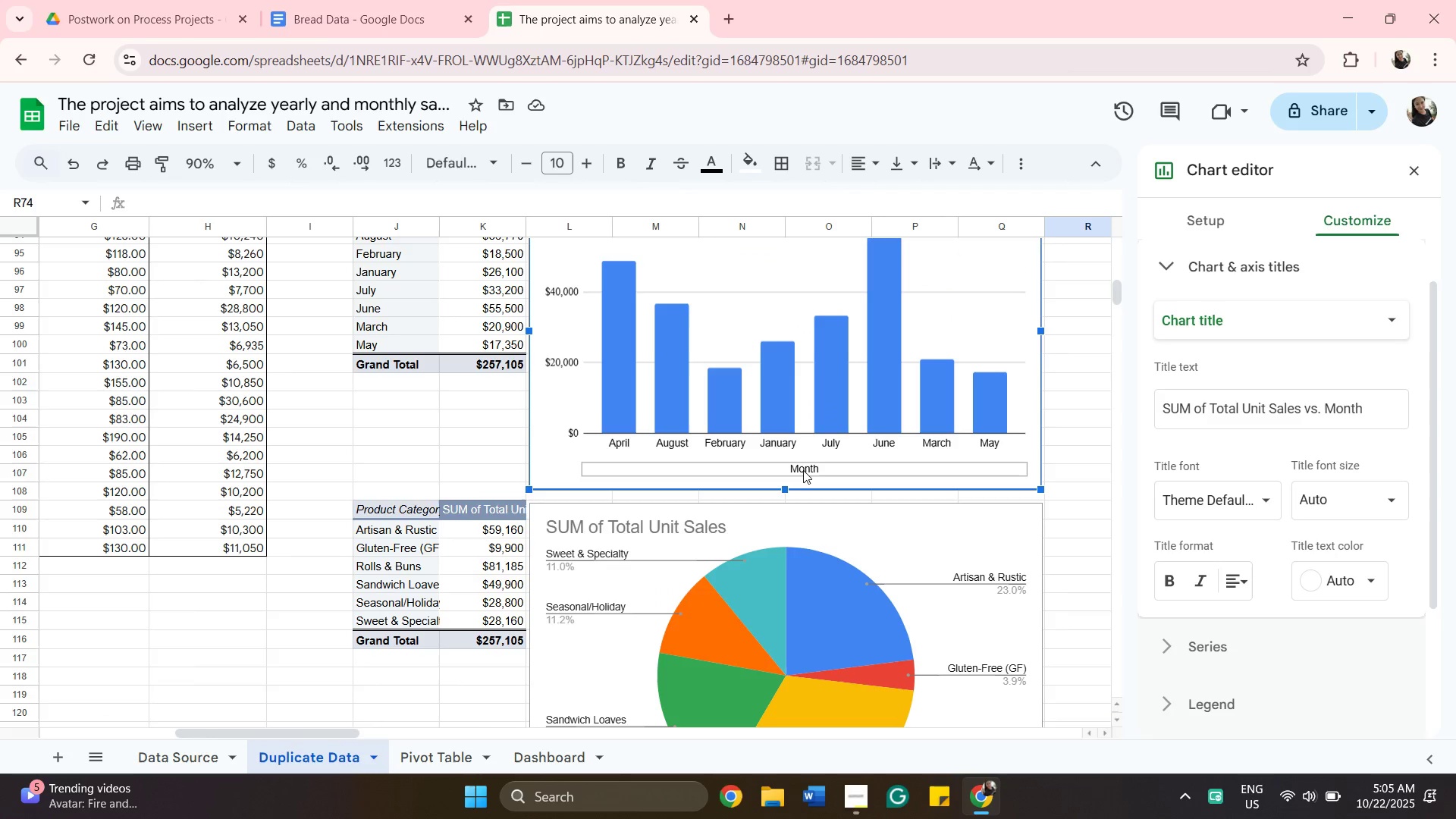 
left_click([803, 470])
 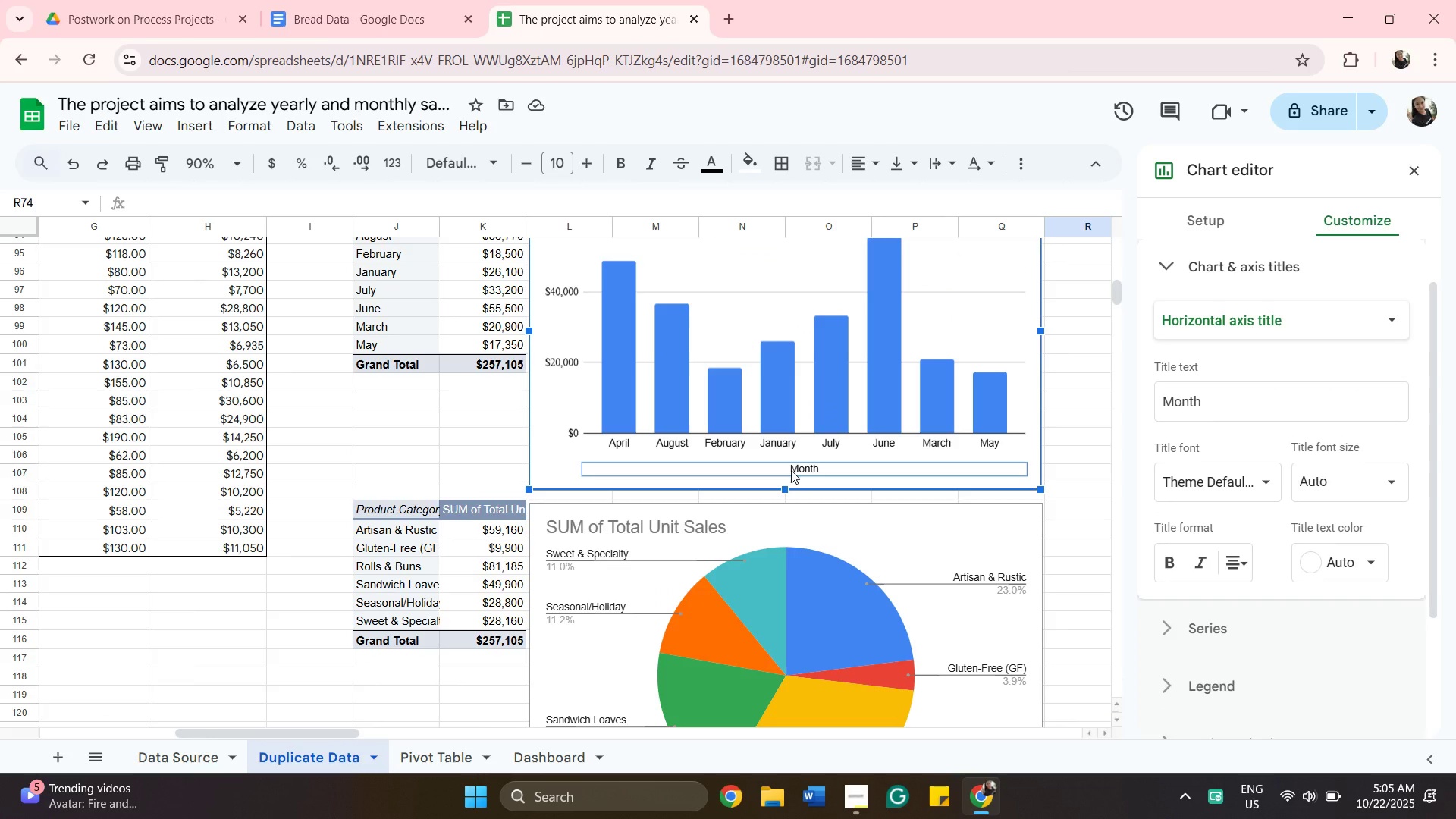 
key(Backspace)
 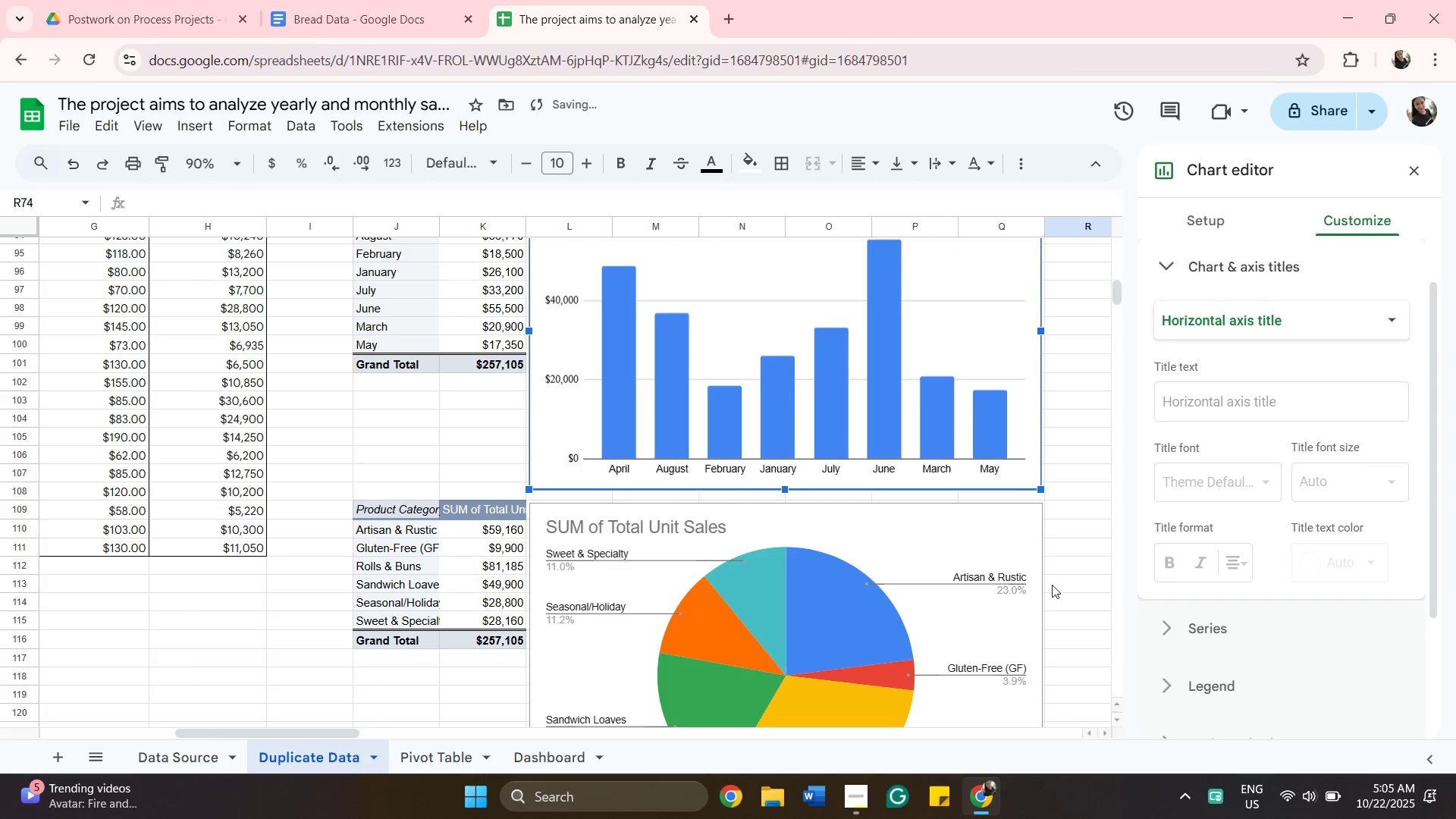 
scroll: coordinate [800, 381], scroll_direction: up, amount: 3.0
 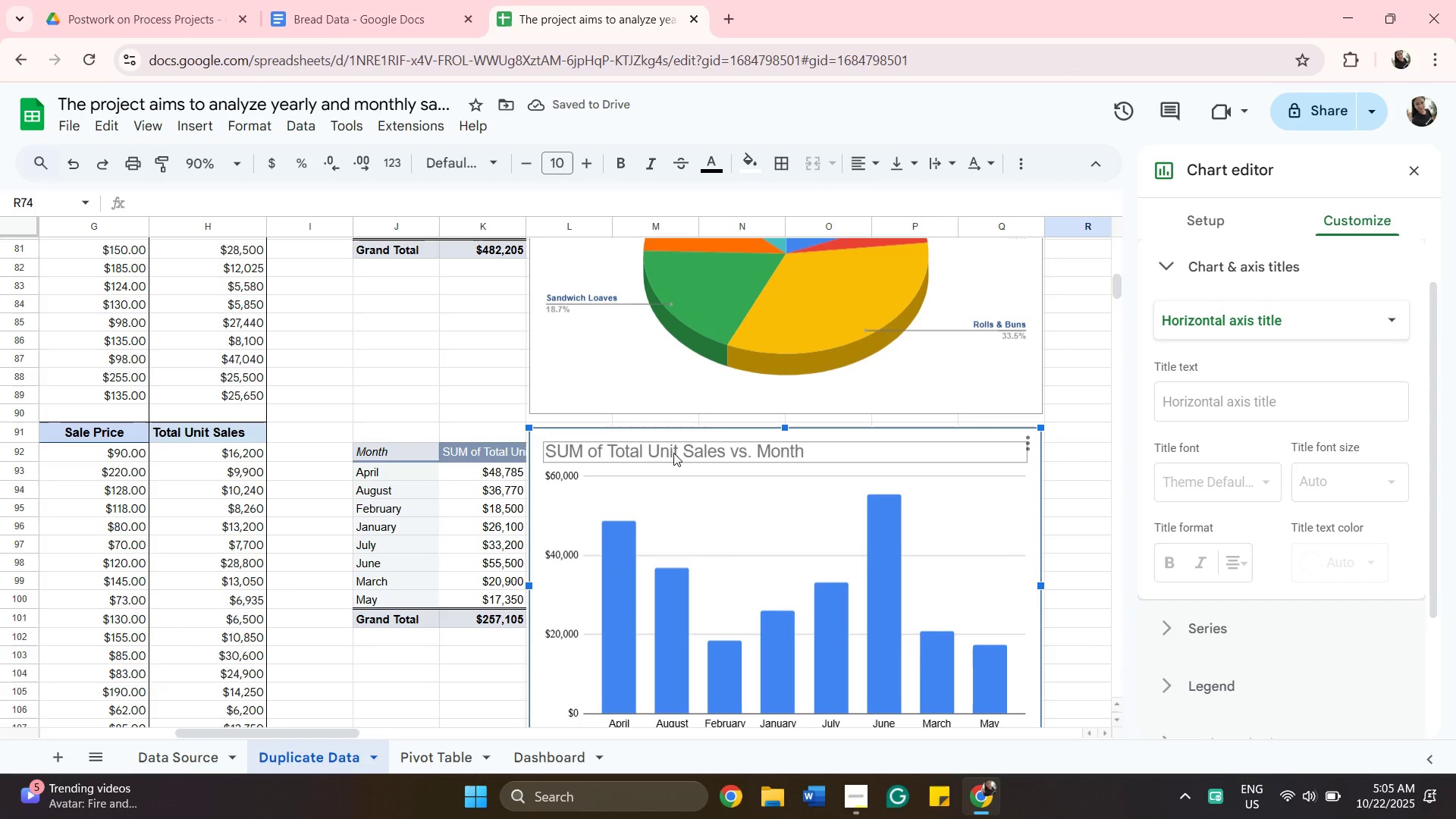 
left_click([673, 453])
 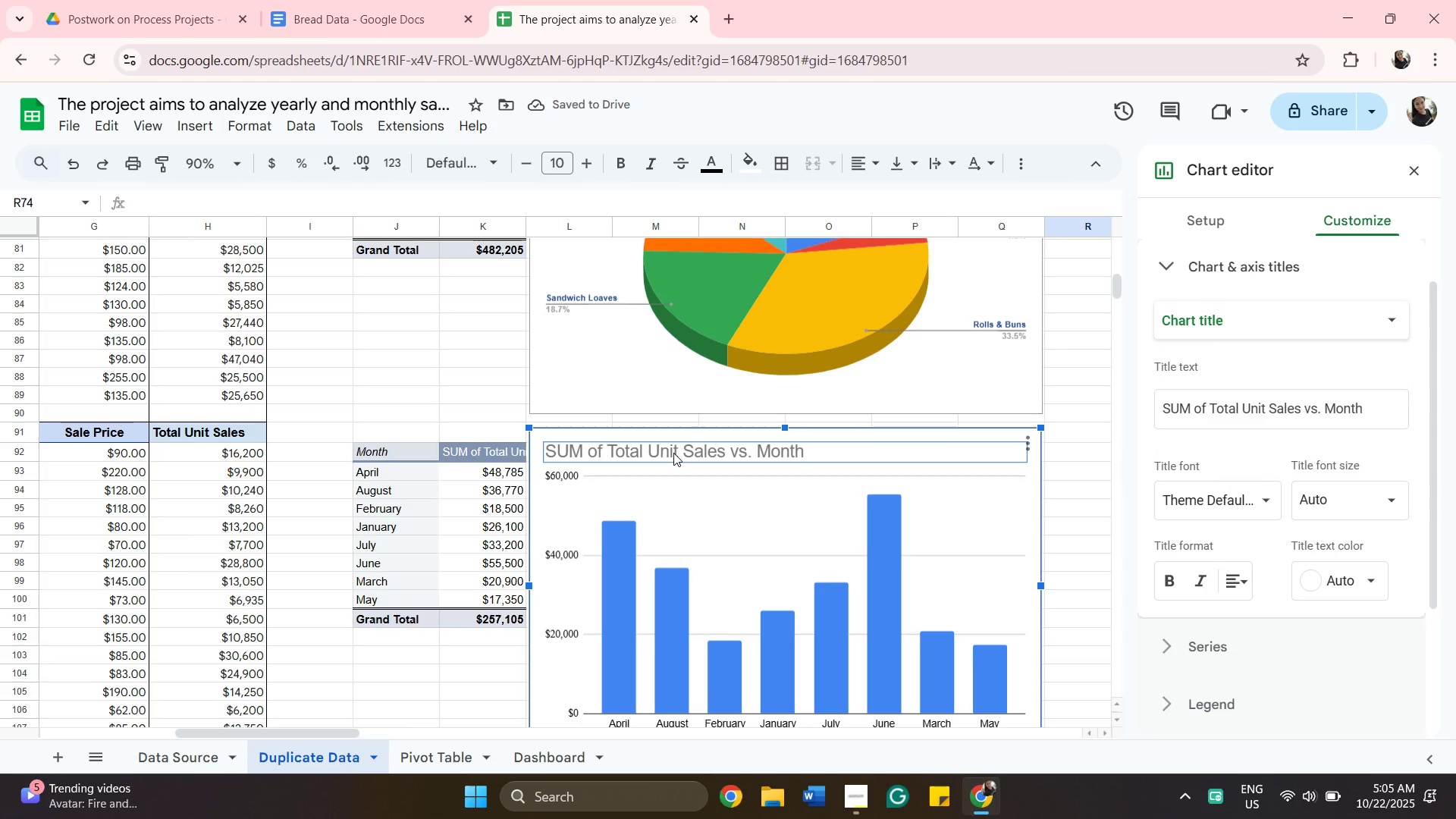 
key(Backspace)
 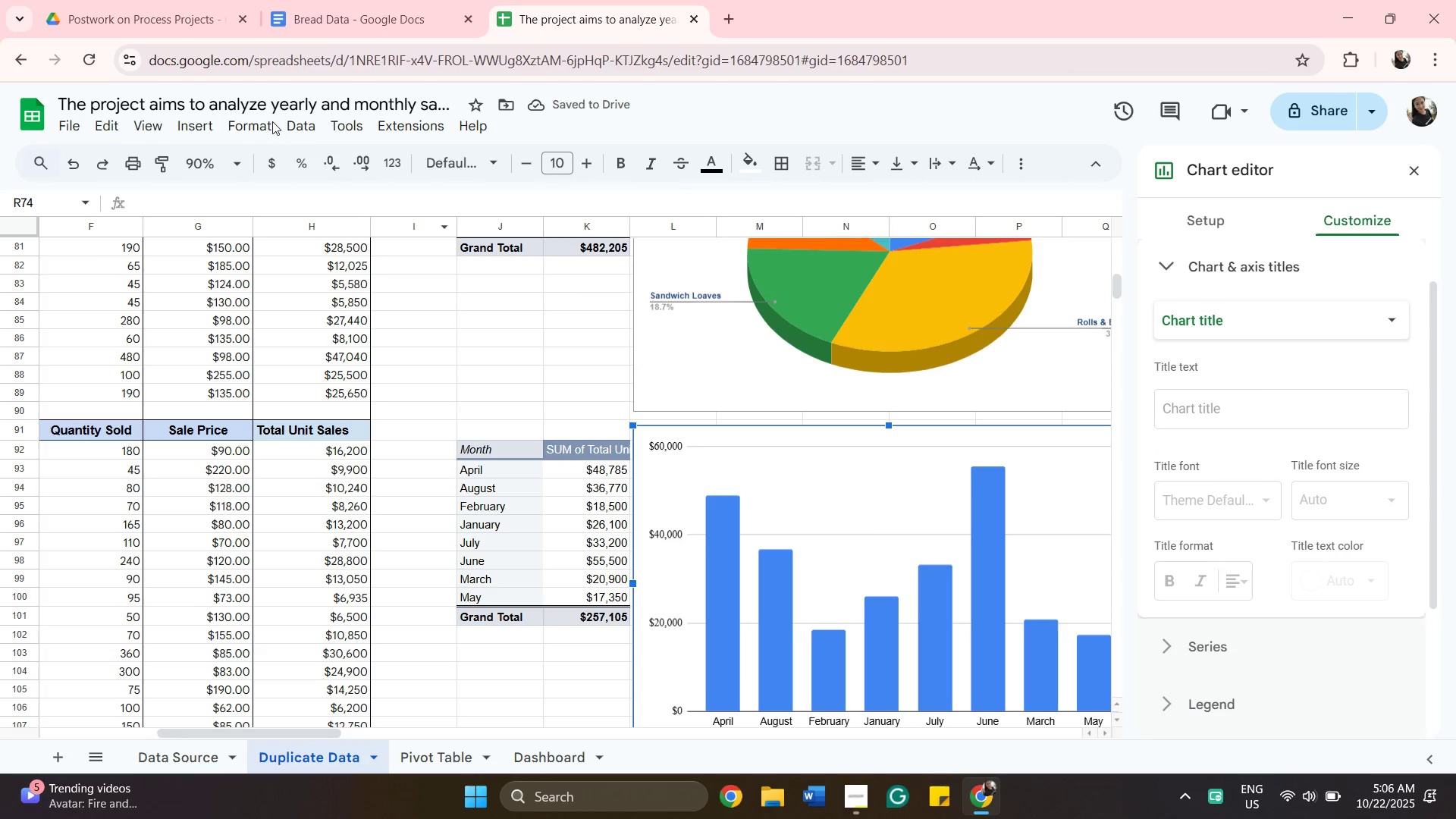 
left_click([75, 172])
 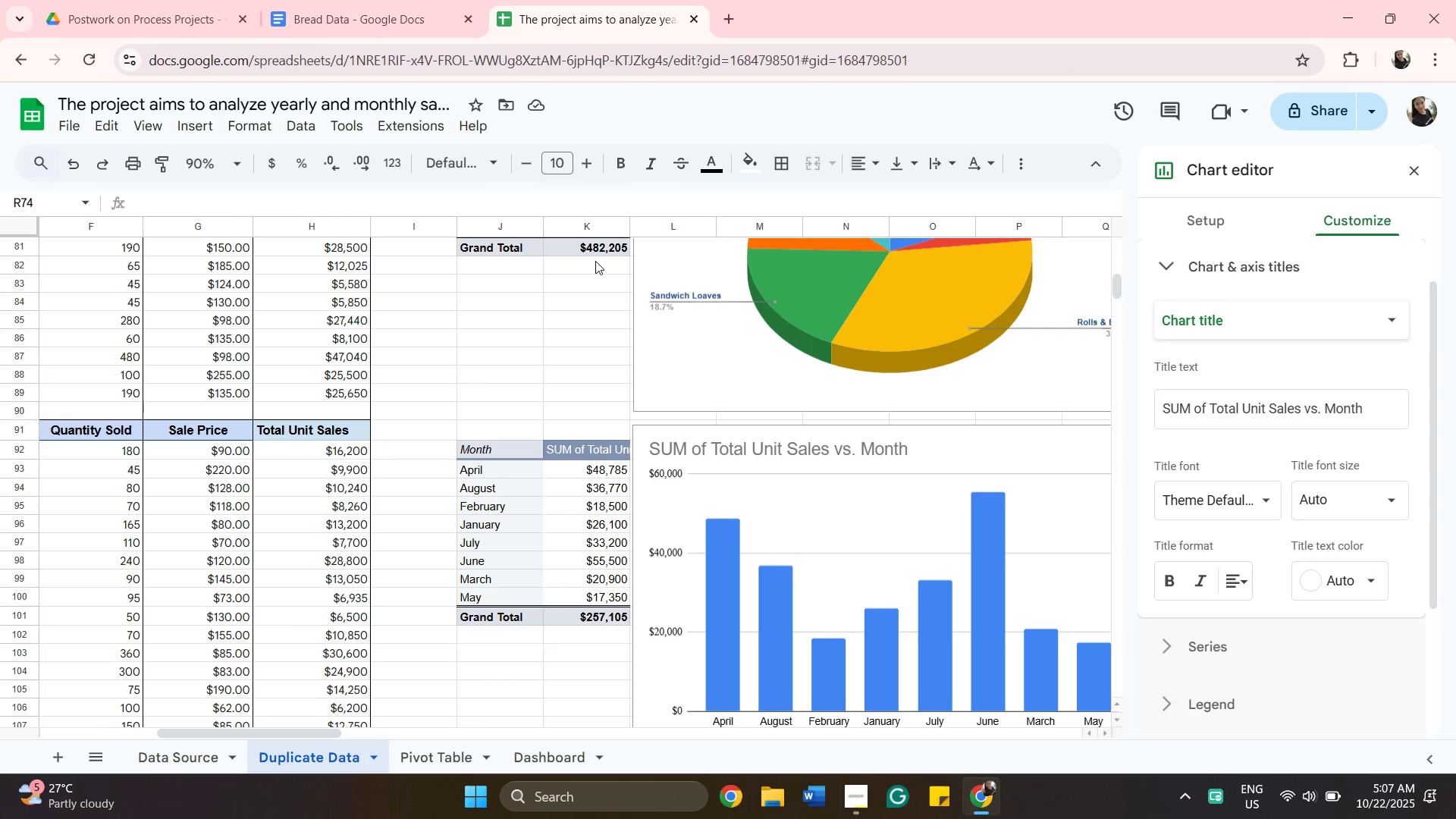 
wait(64.17)
 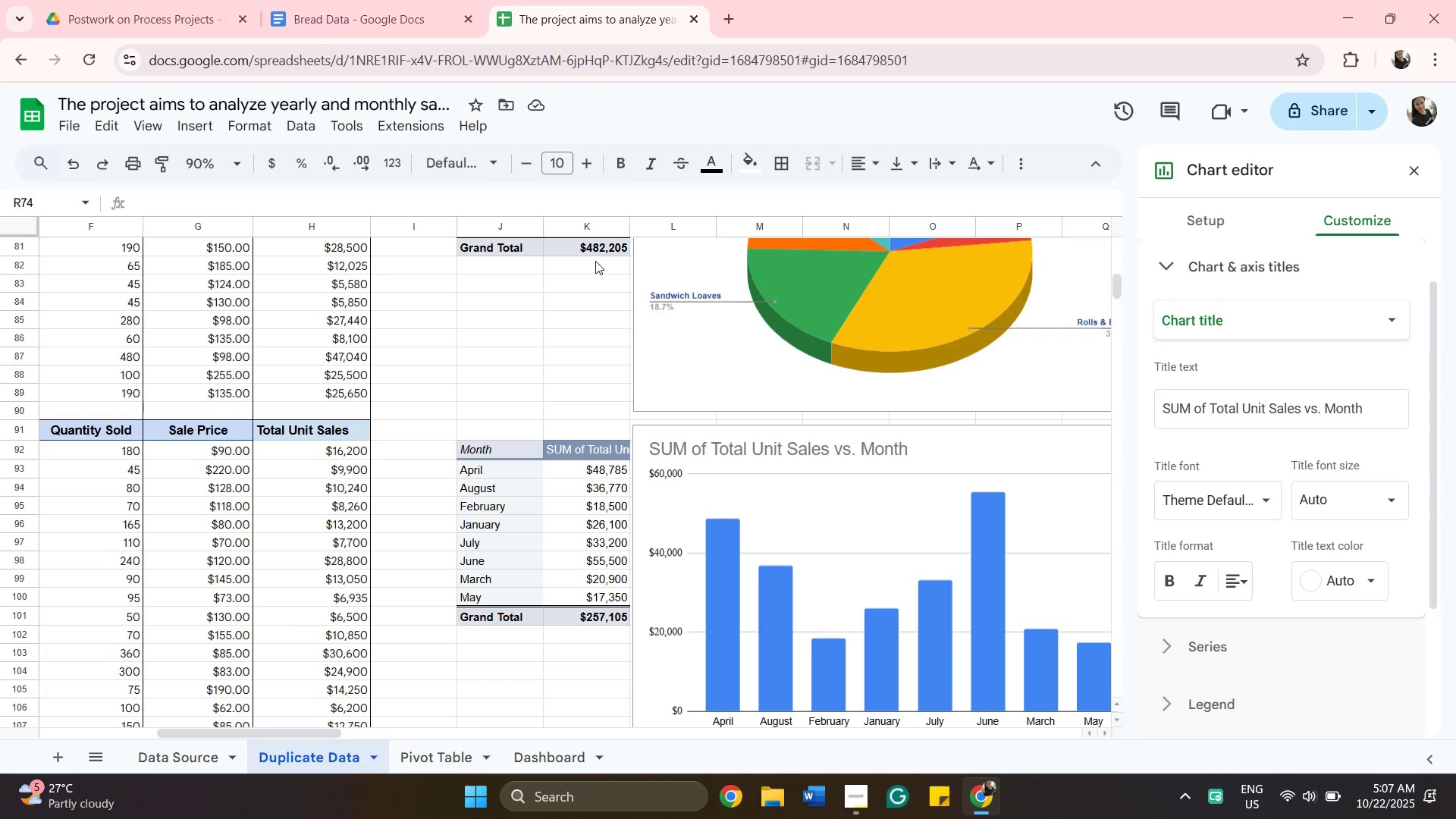 
scroll: coordinate [275, 328], scroll_direction: down, amount: 2.0
 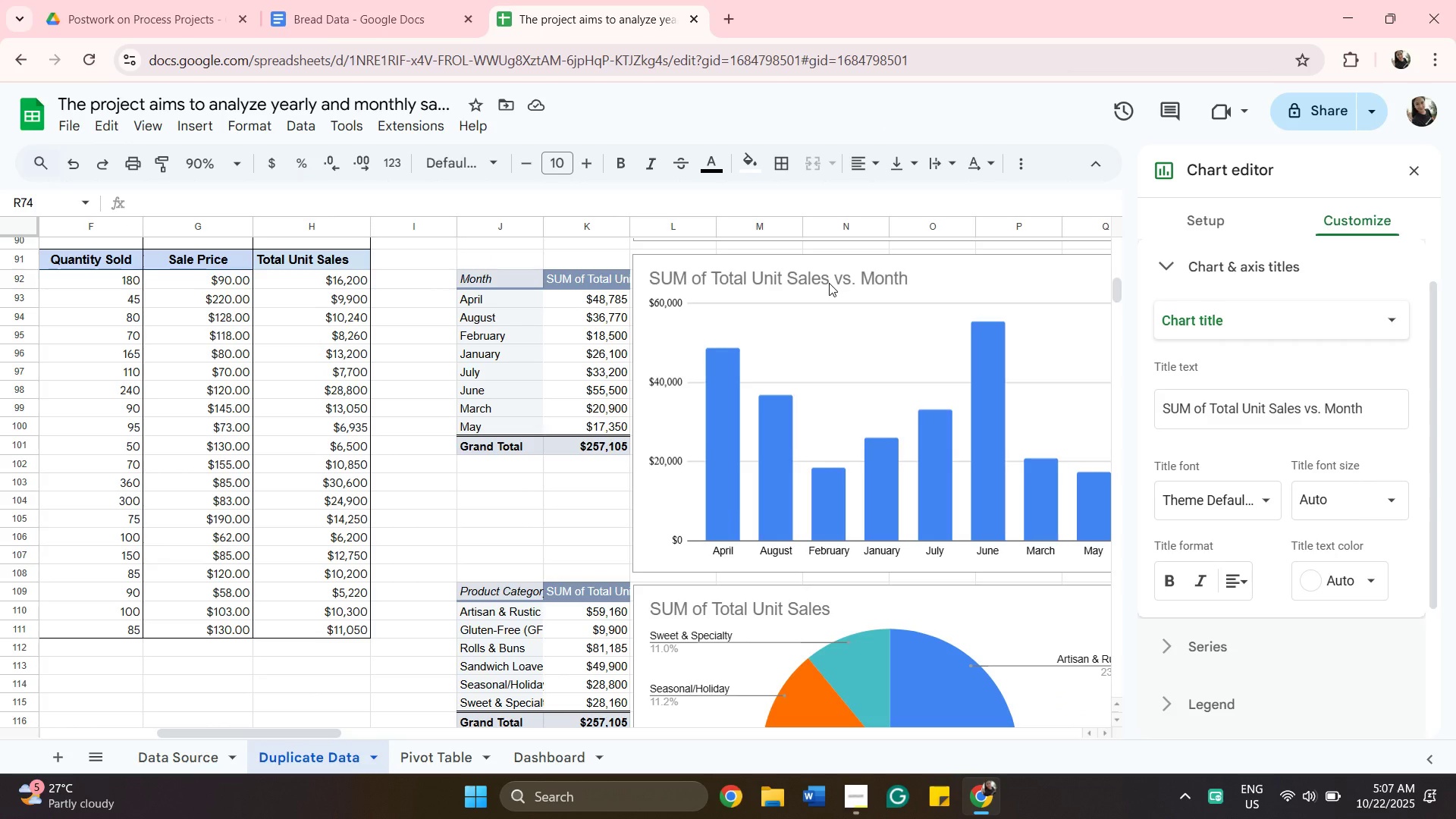 
left_click([829, 283])
 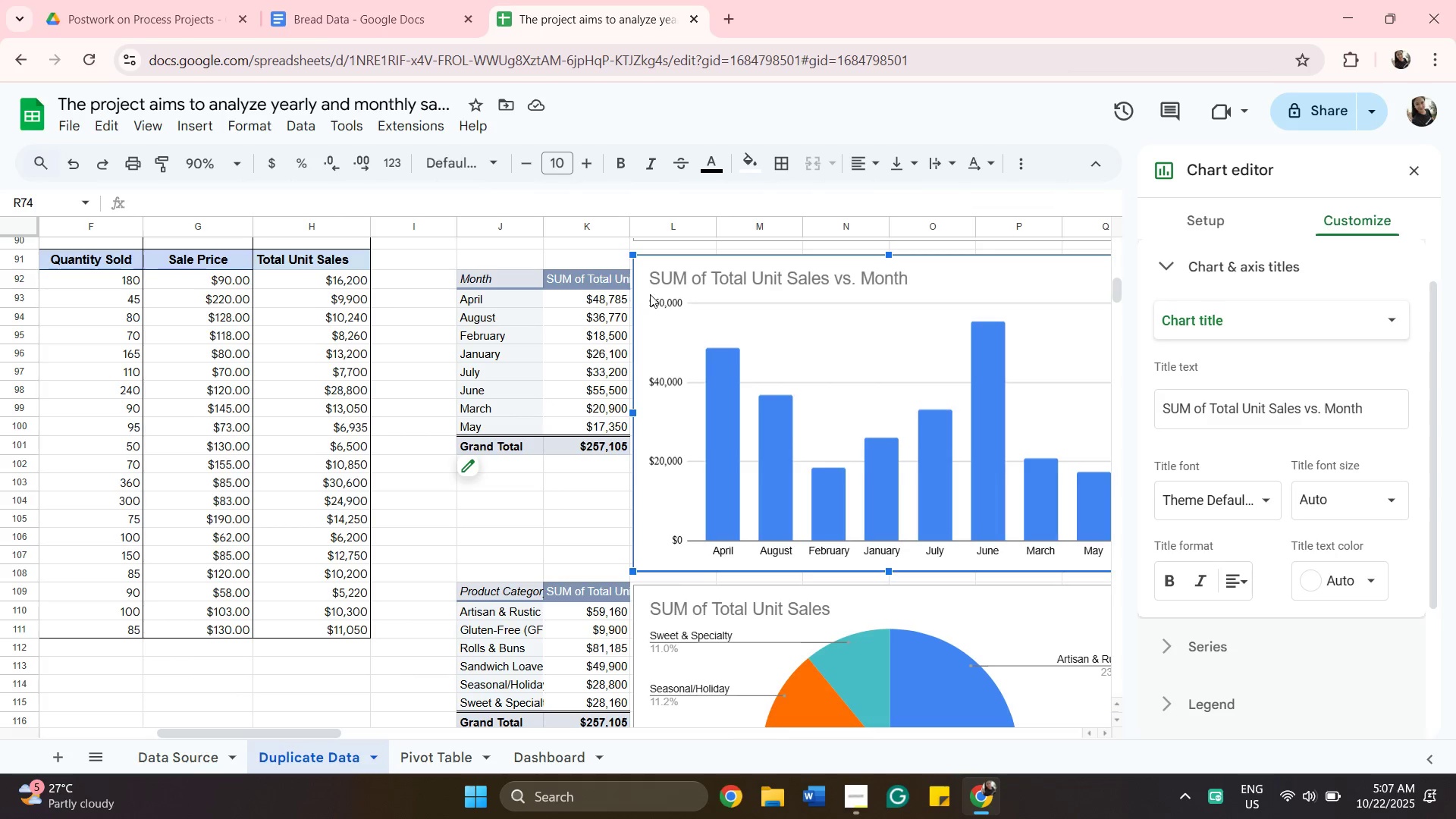 
double_click([694, 282])
 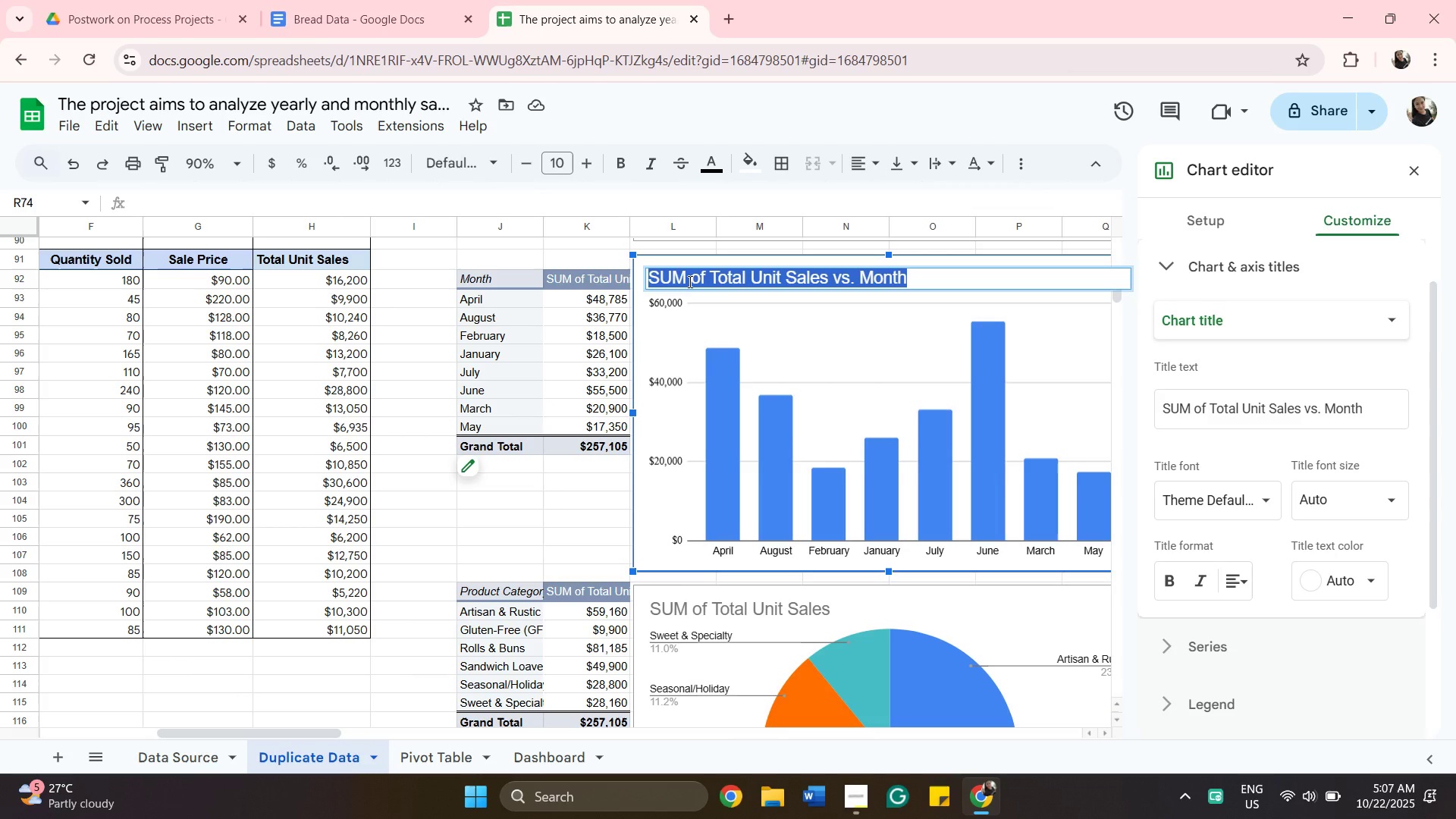 
key(Backspace)
type(2025 )
 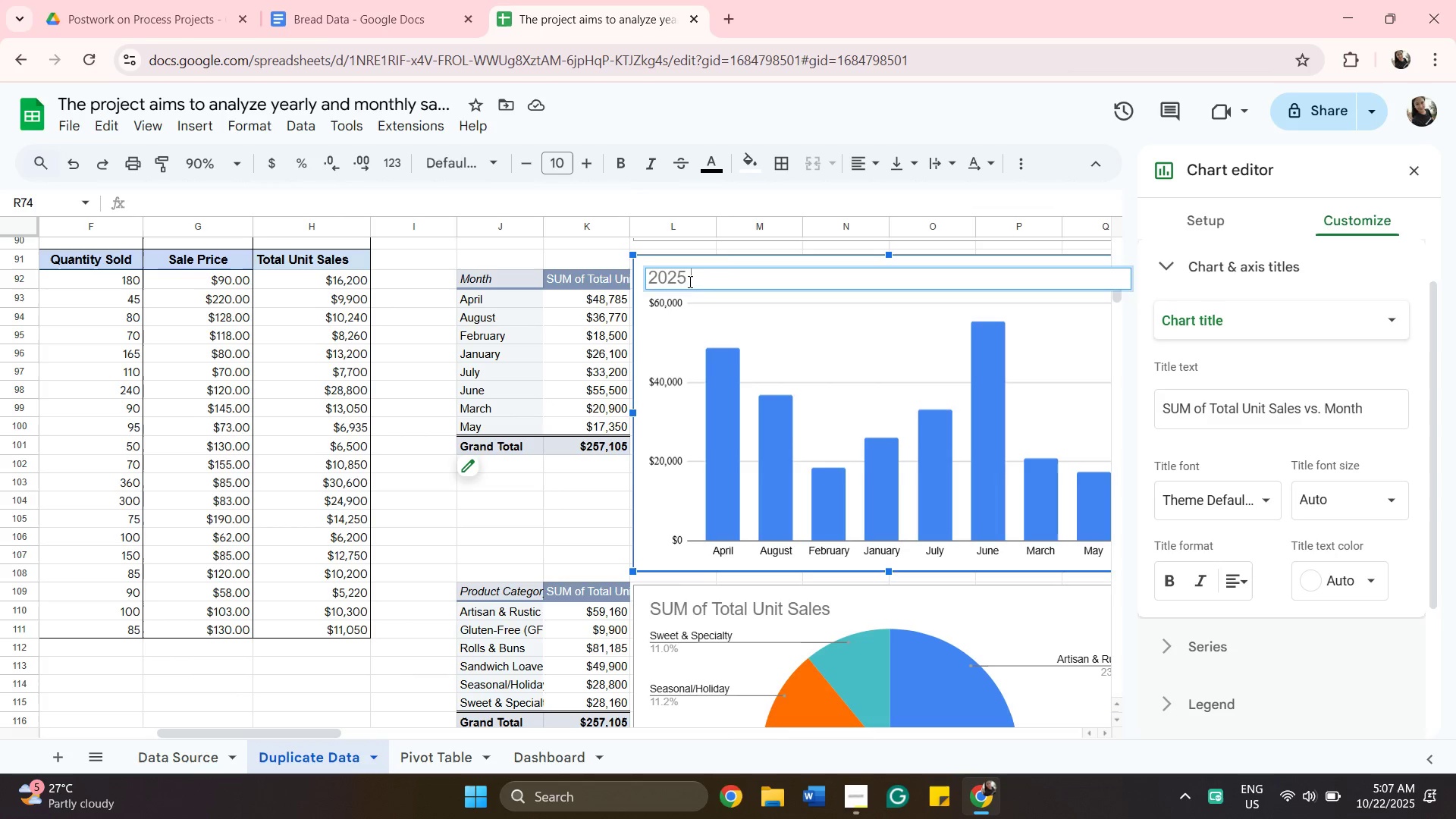 
scroll: coordinate [863, 405], scroll_direction: up, amount: 10.0
 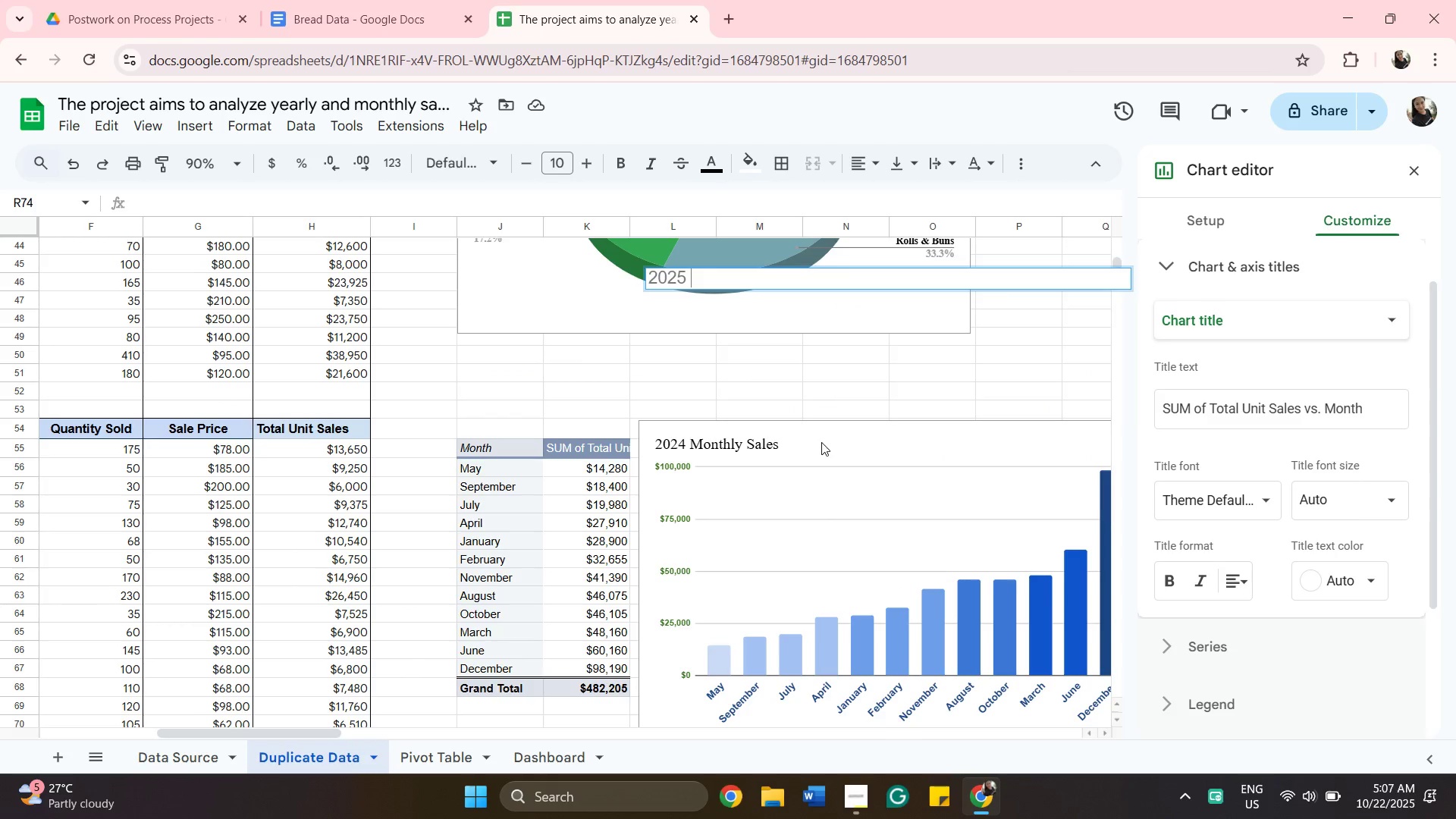 
type(Monthly ales)
 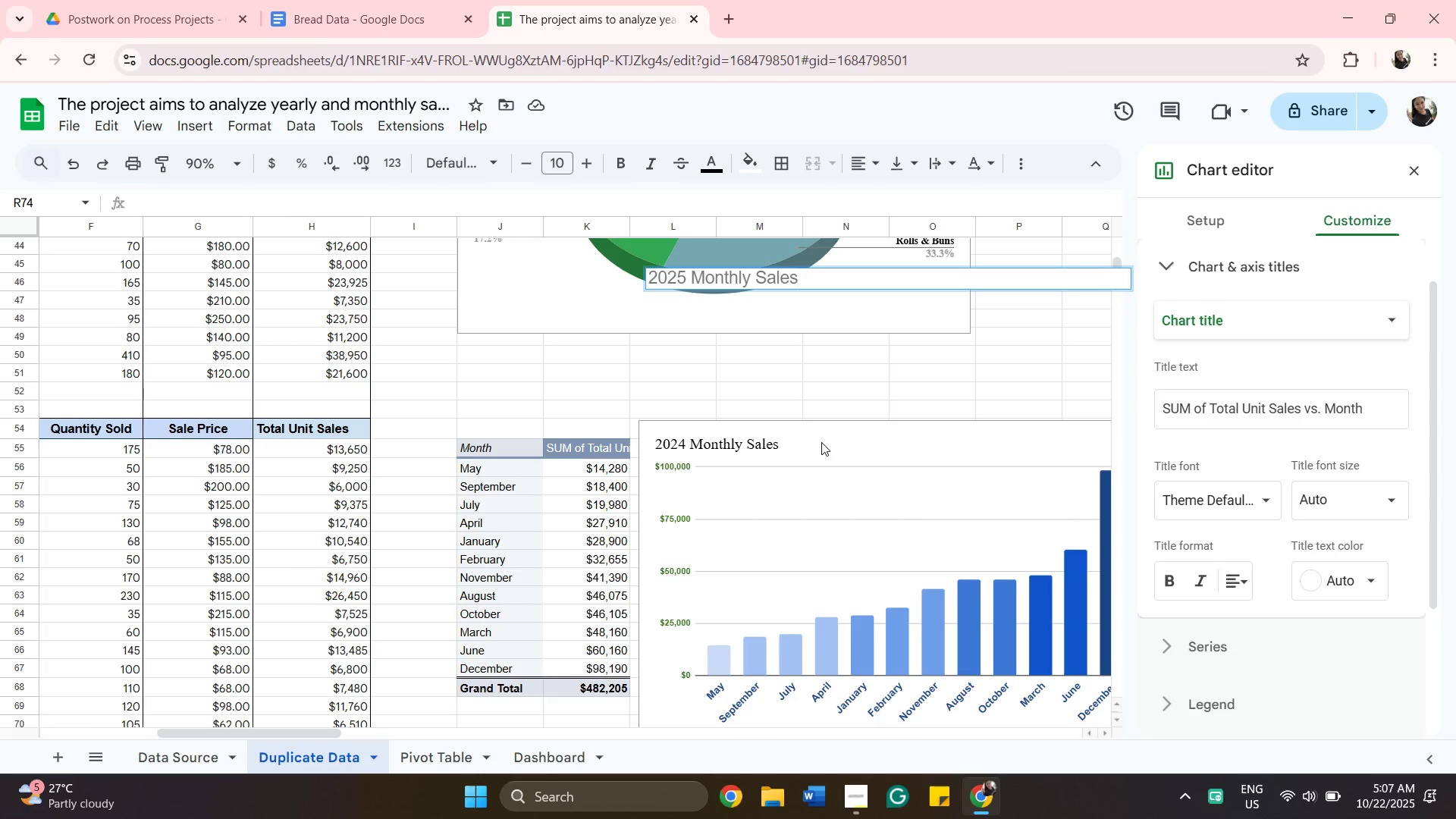 
wait(65.92)
 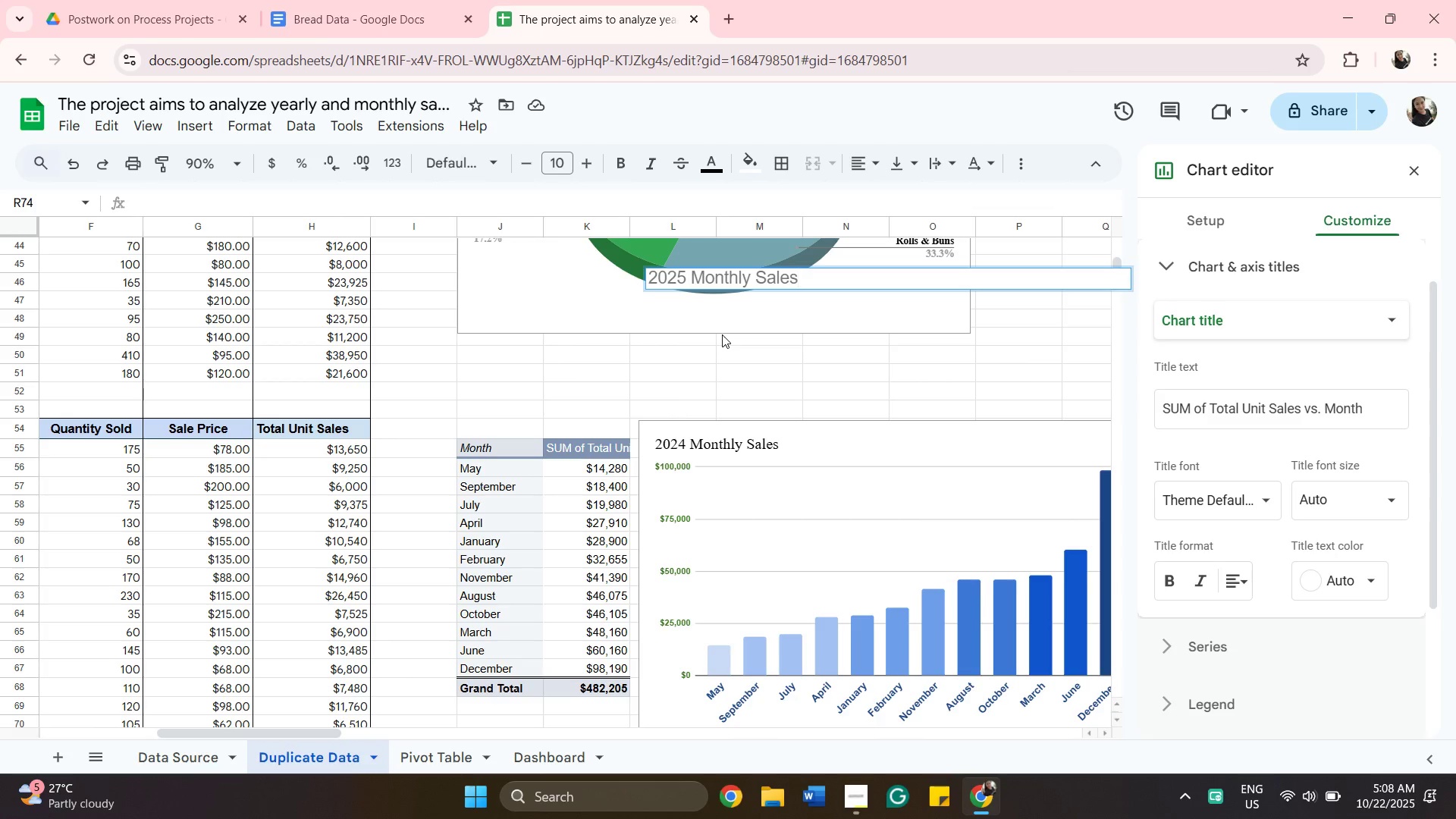 
scroll: coordinate [745, 312], scroll_direction: up, amount: 2.0
 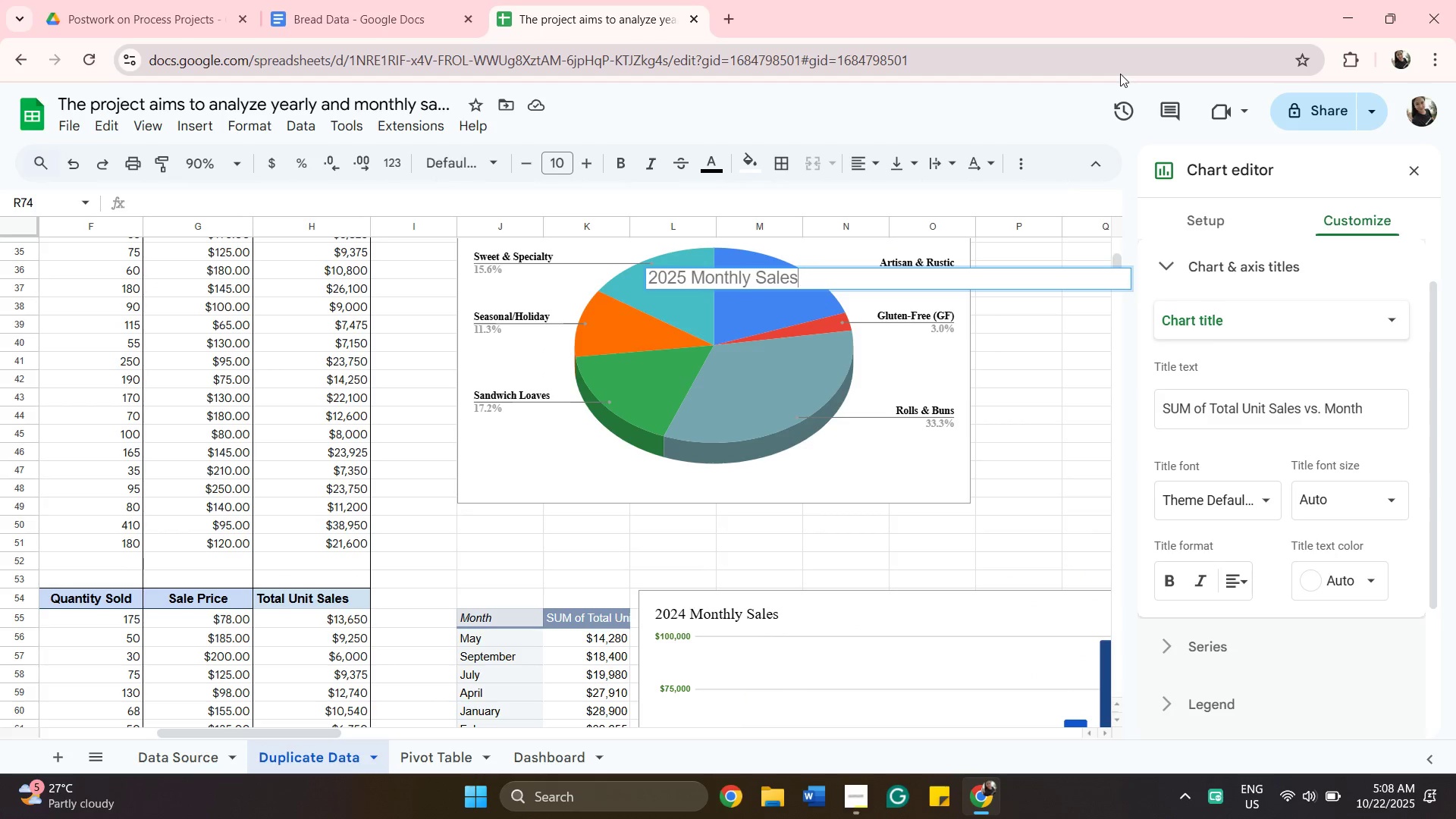 
scroll: coordinate [1455, 143], scroll_direction: down, amount: 2.0
 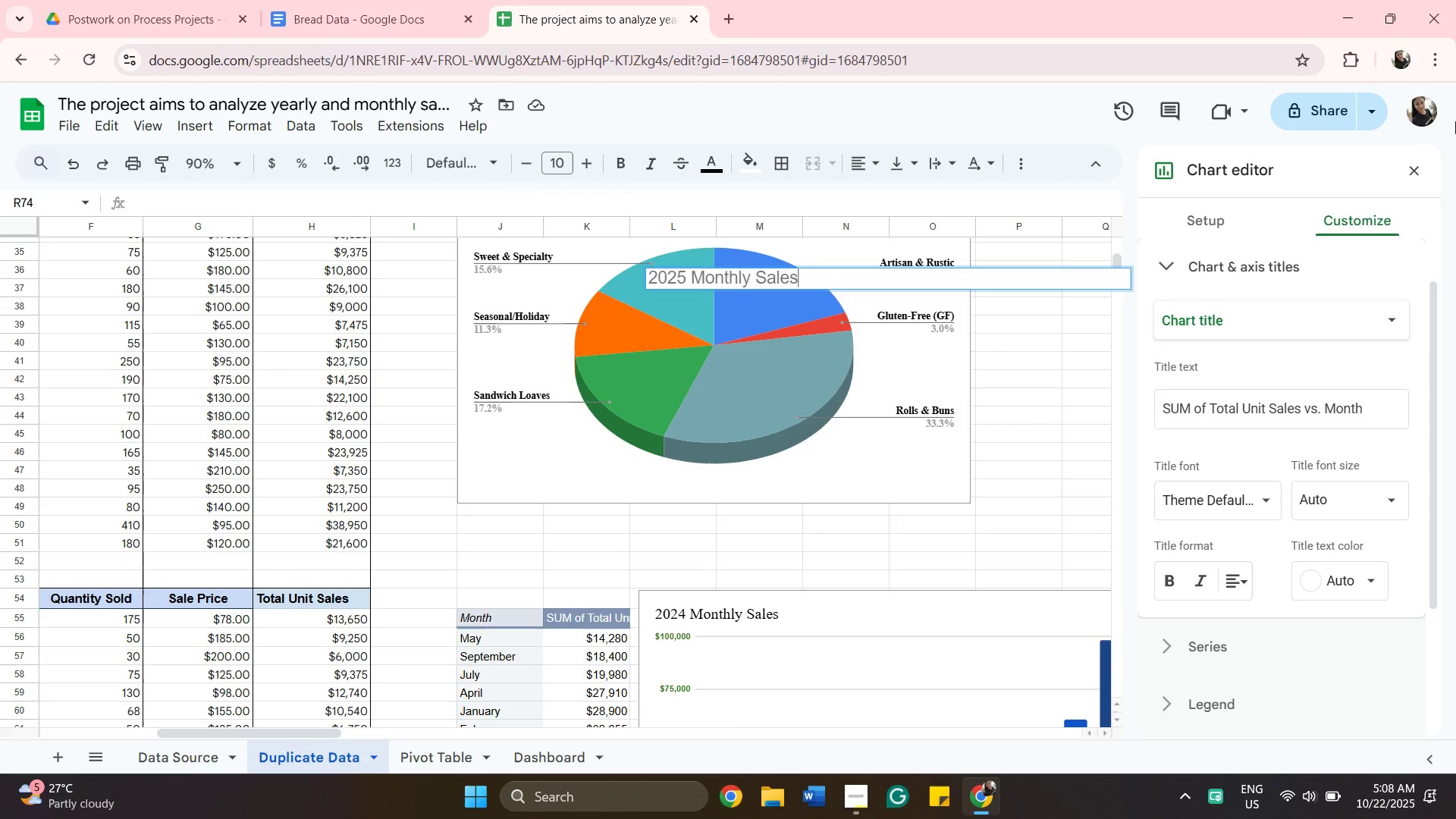 
key(Enter)
 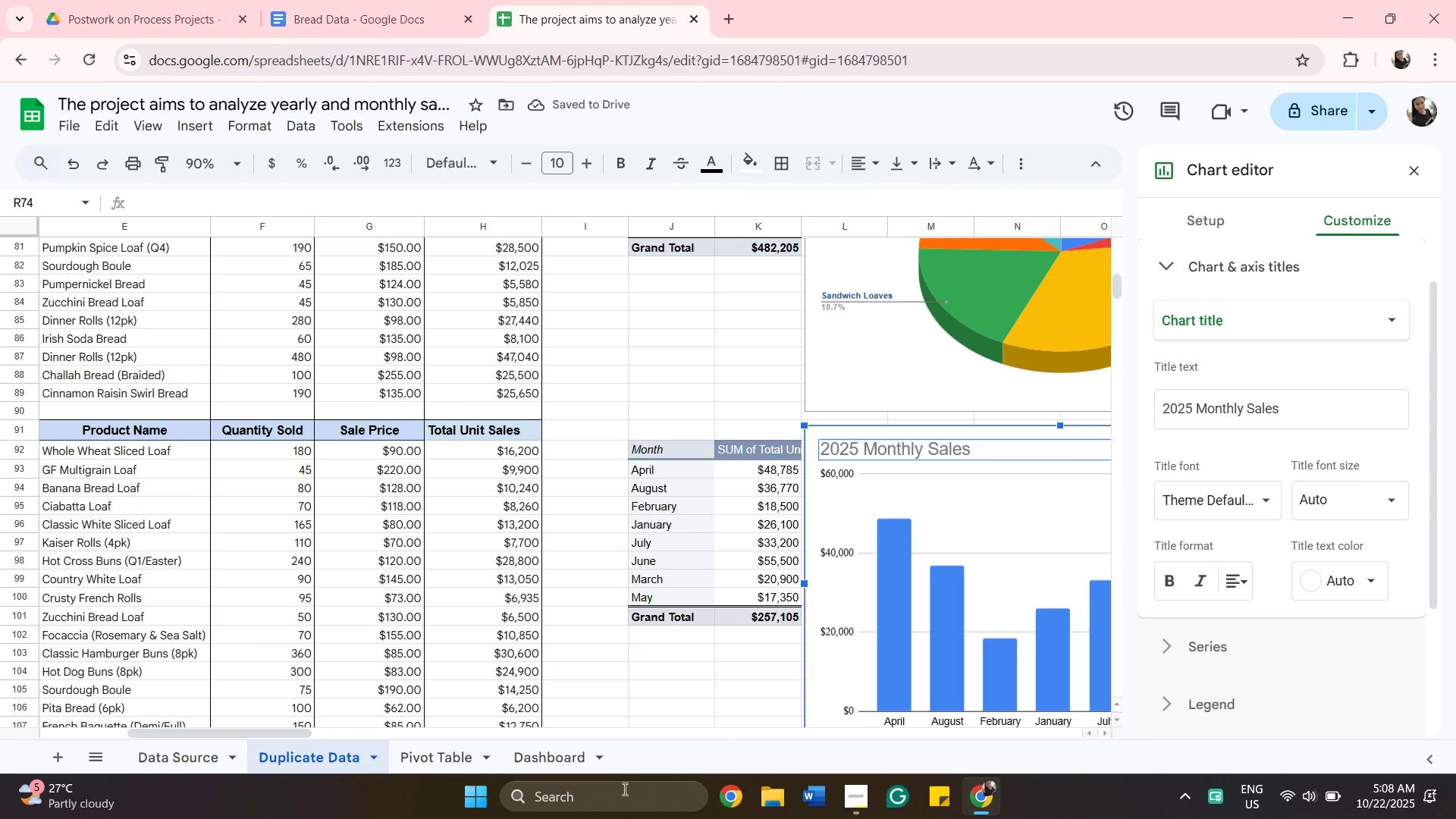 
left_click_drag(start_coordinate=[293, 737], to_coordinate=[396, 732])
 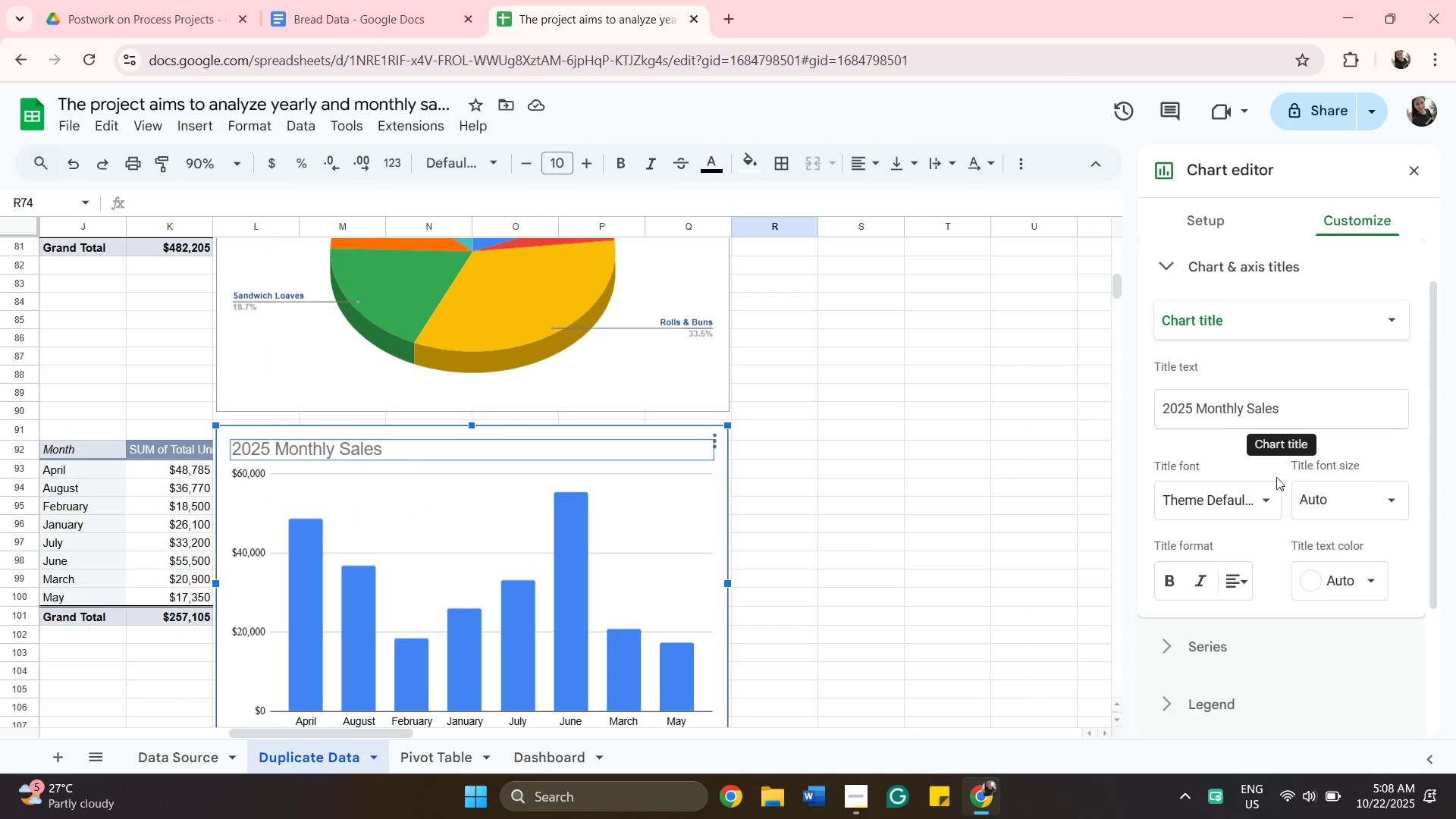 
left_click([1252, 505])
 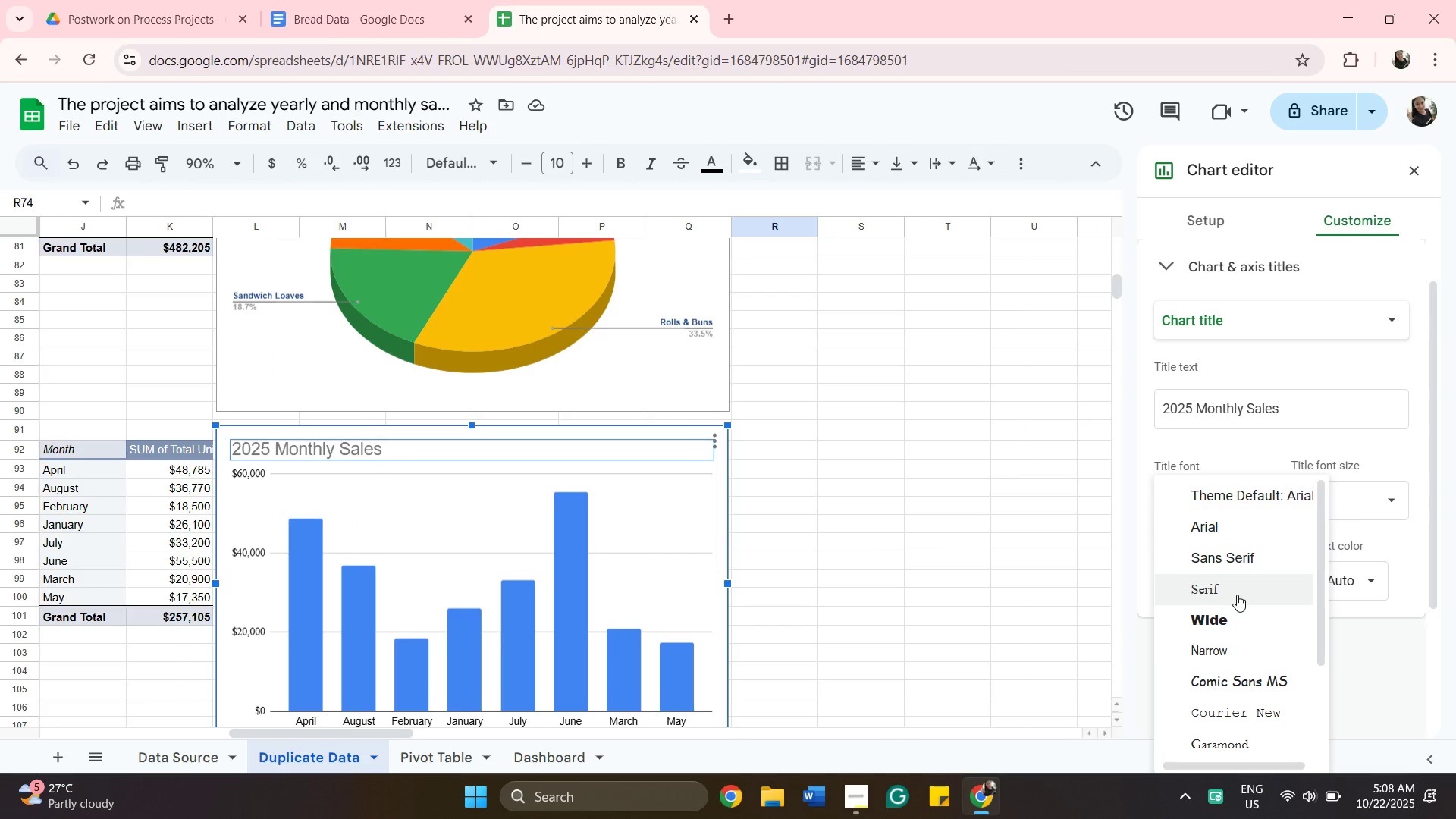 
left_click([1237, 595])
 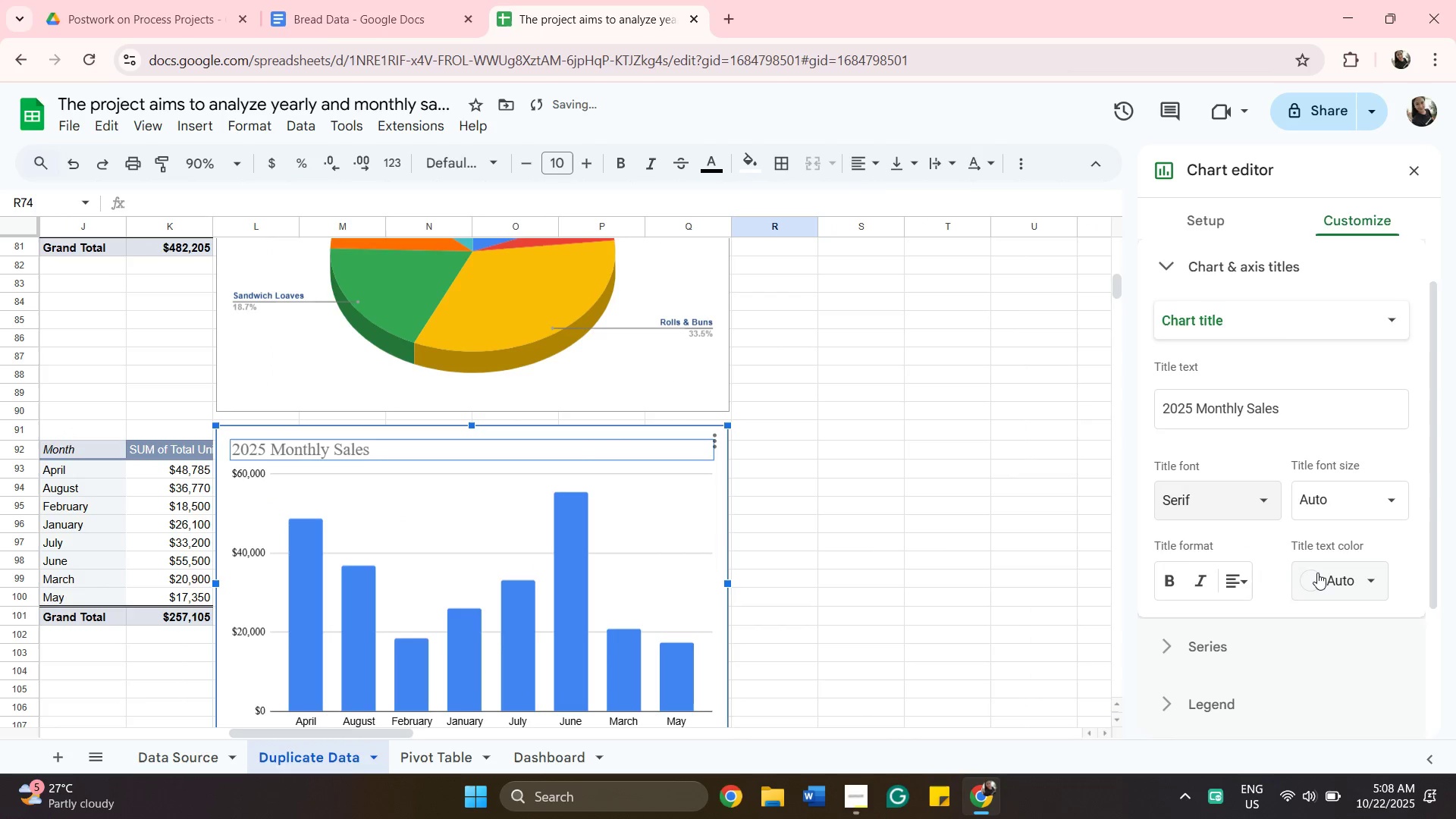 
left_click([1317, 573])
 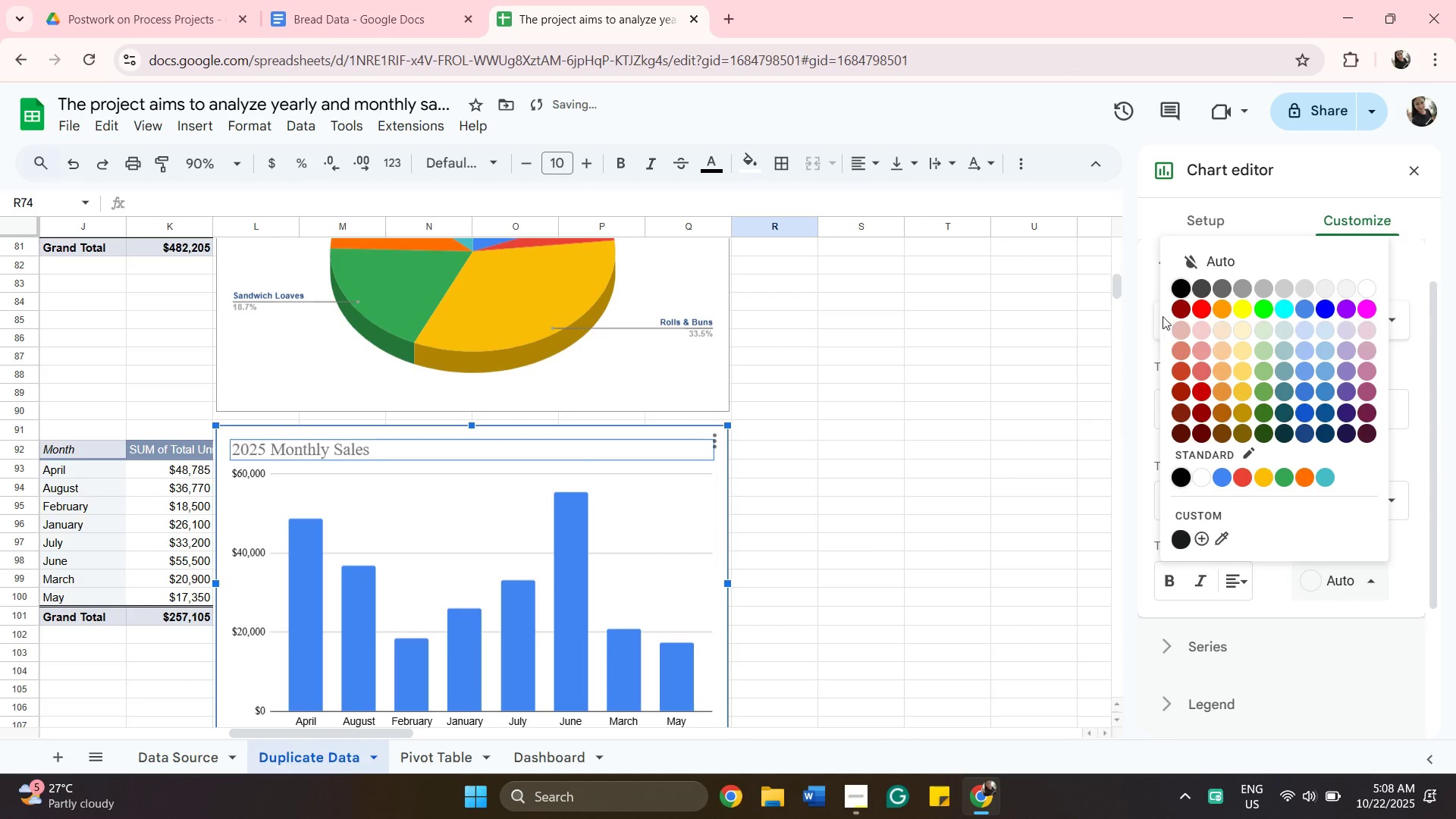 
mouse_move([1192, 338])
 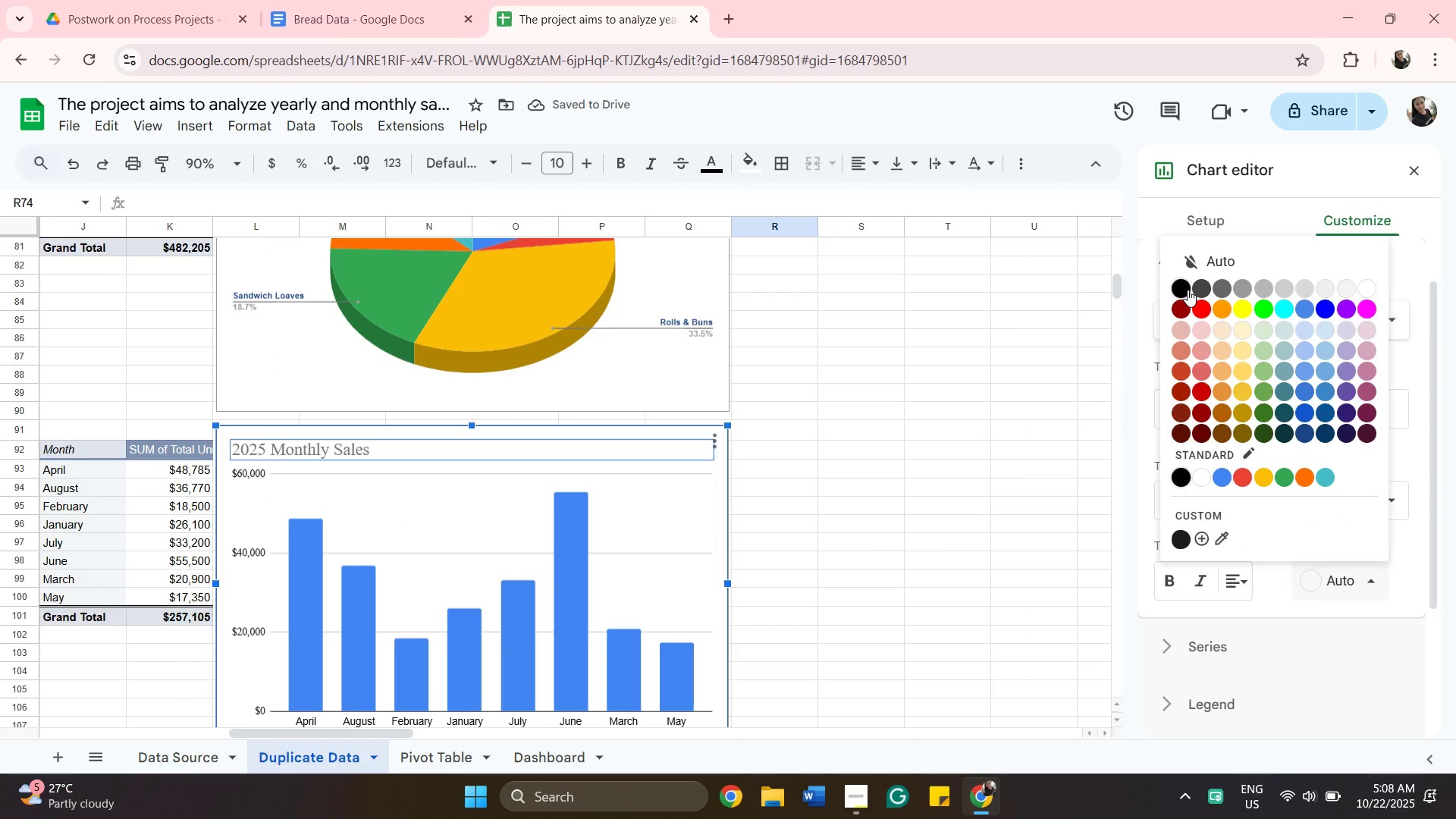 
left_click([1188, 290])
 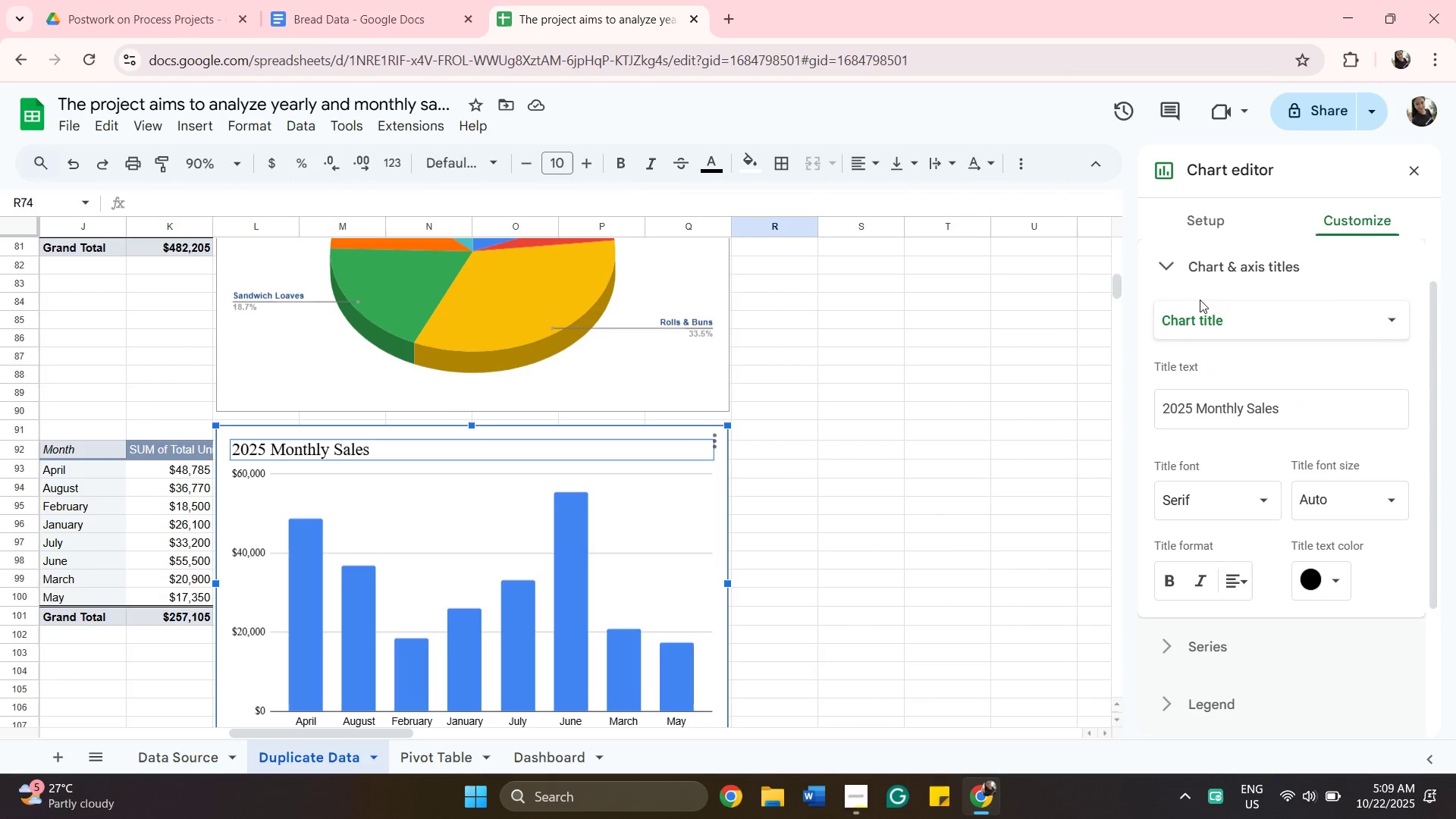 
wait(11.37)
 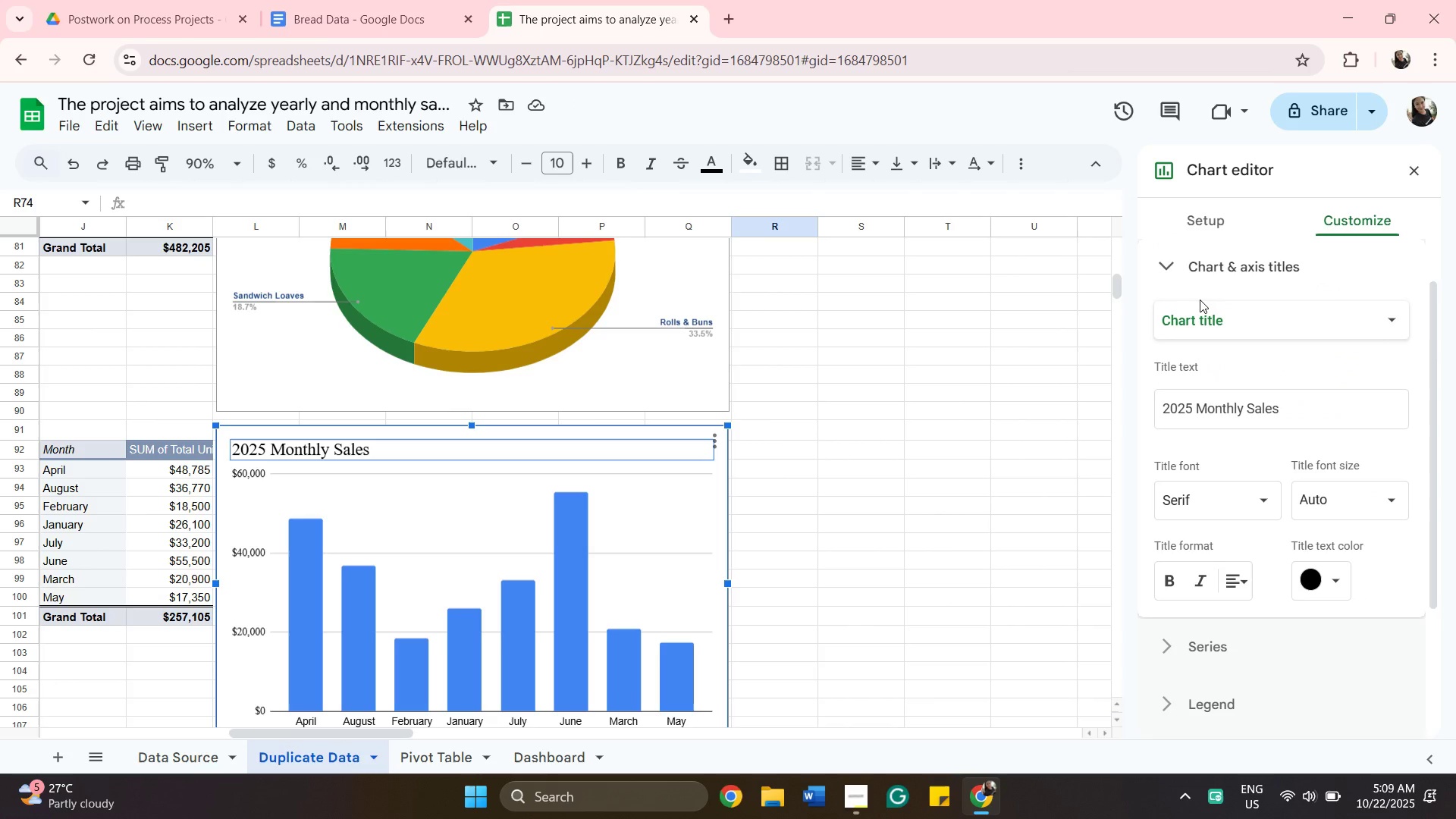 
scroll: coordinate [934, 619], scroll_direction: up, amount: 3.0
 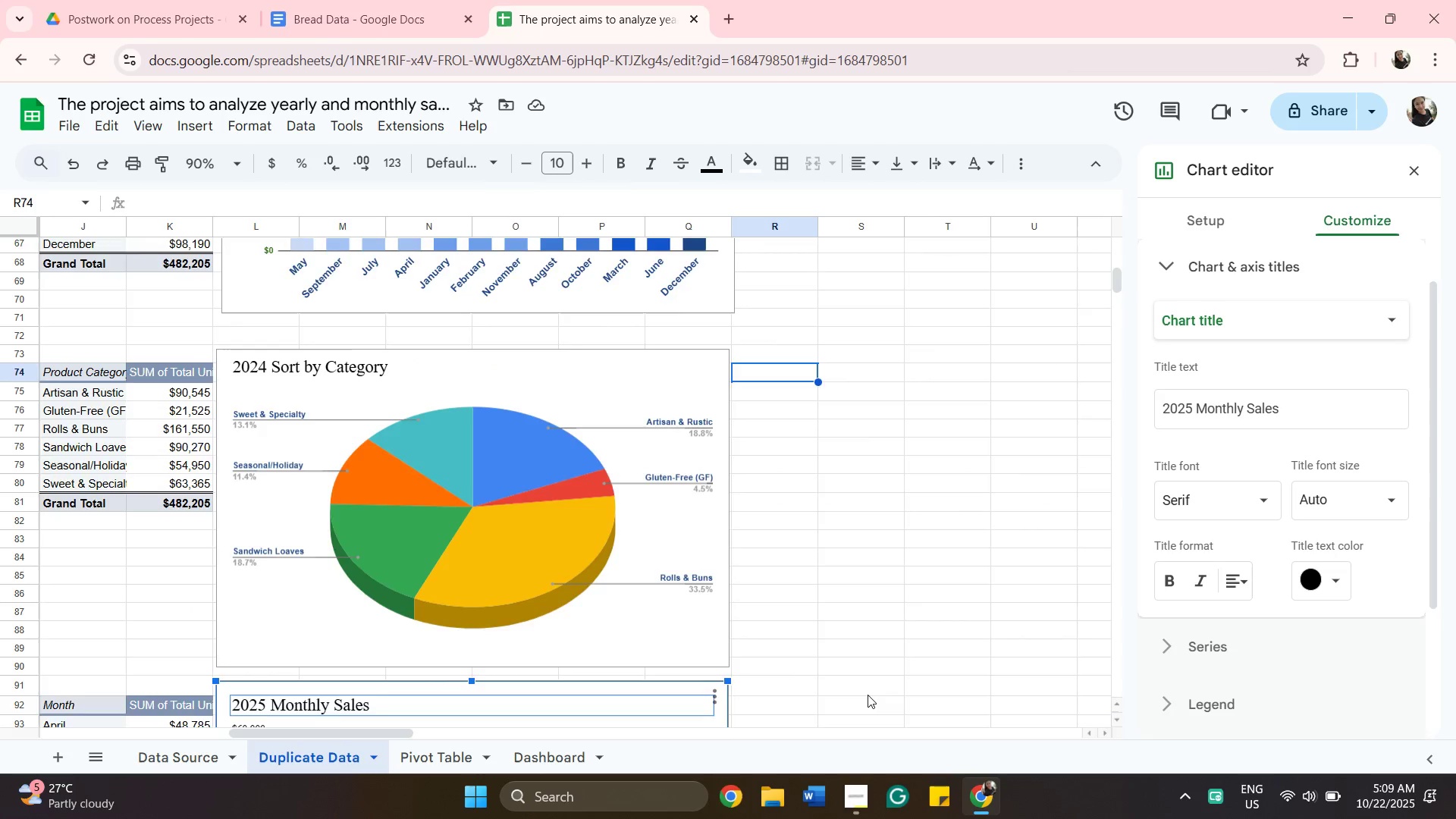 
scroll: coordinate [868, 695], scroll_direction: down, amount: 5.0
 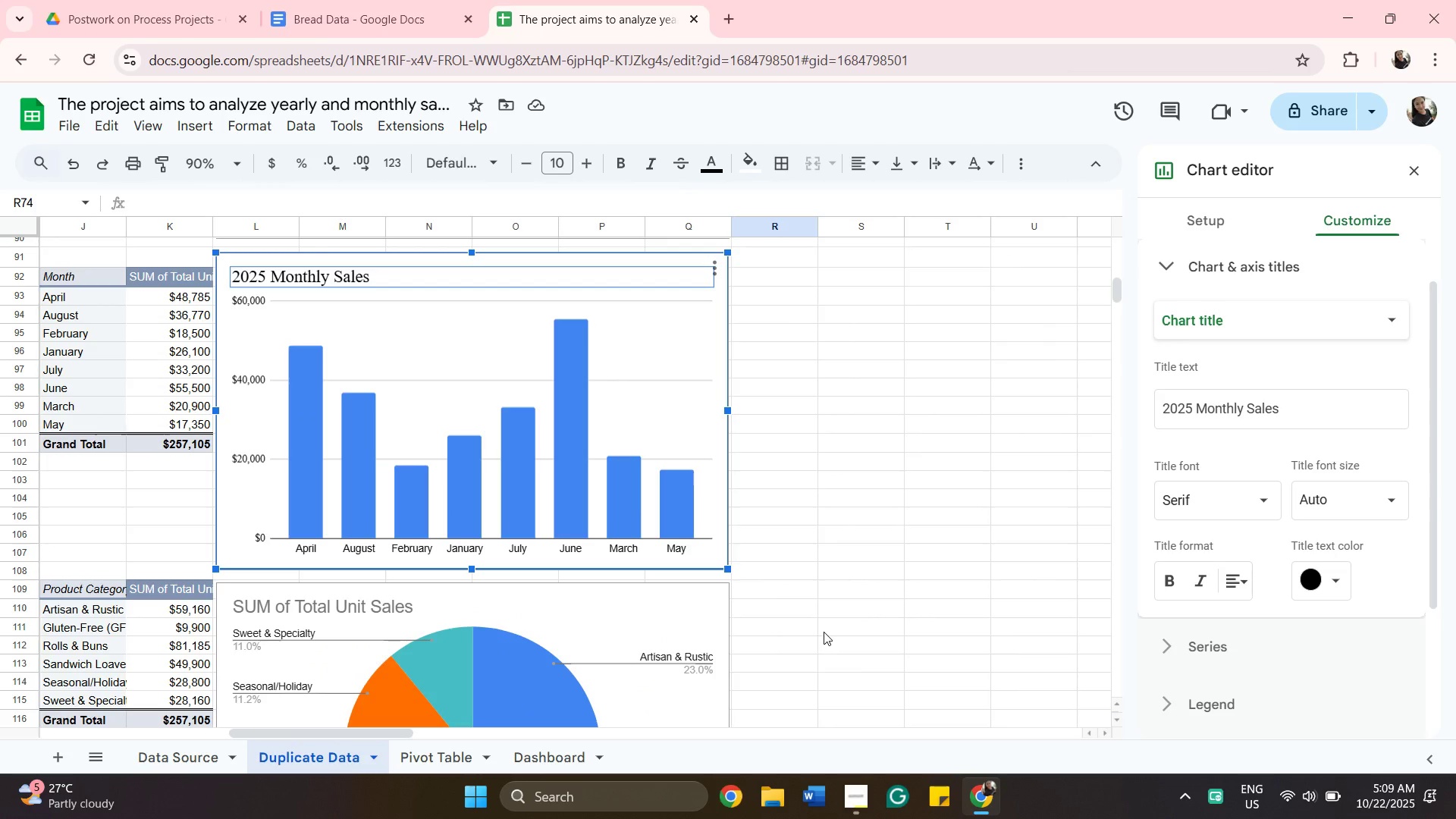 
wait(11.91)
 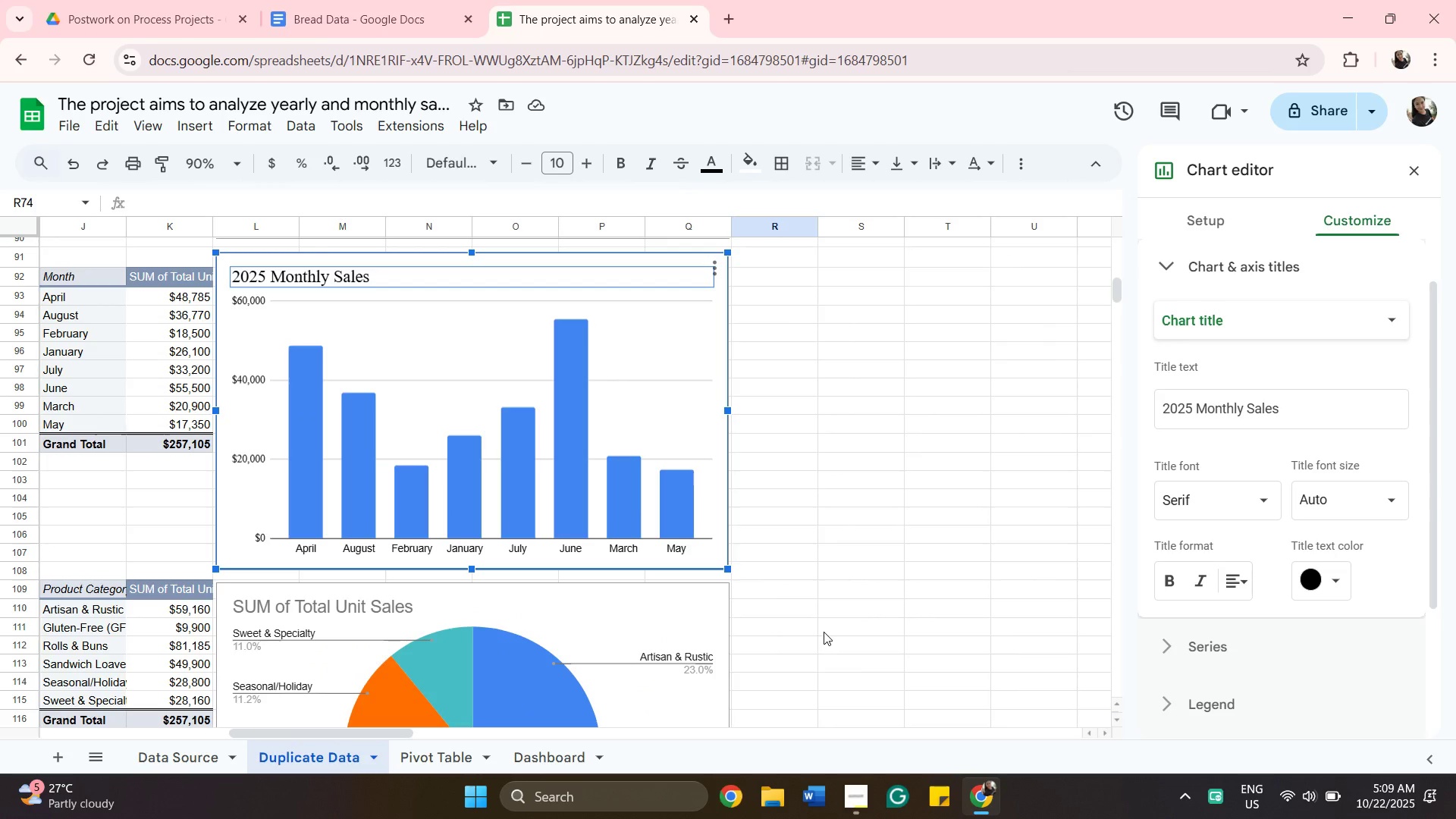 
scroll: coordinate [893, 617], scroll_direction: down, amount: 1.0
 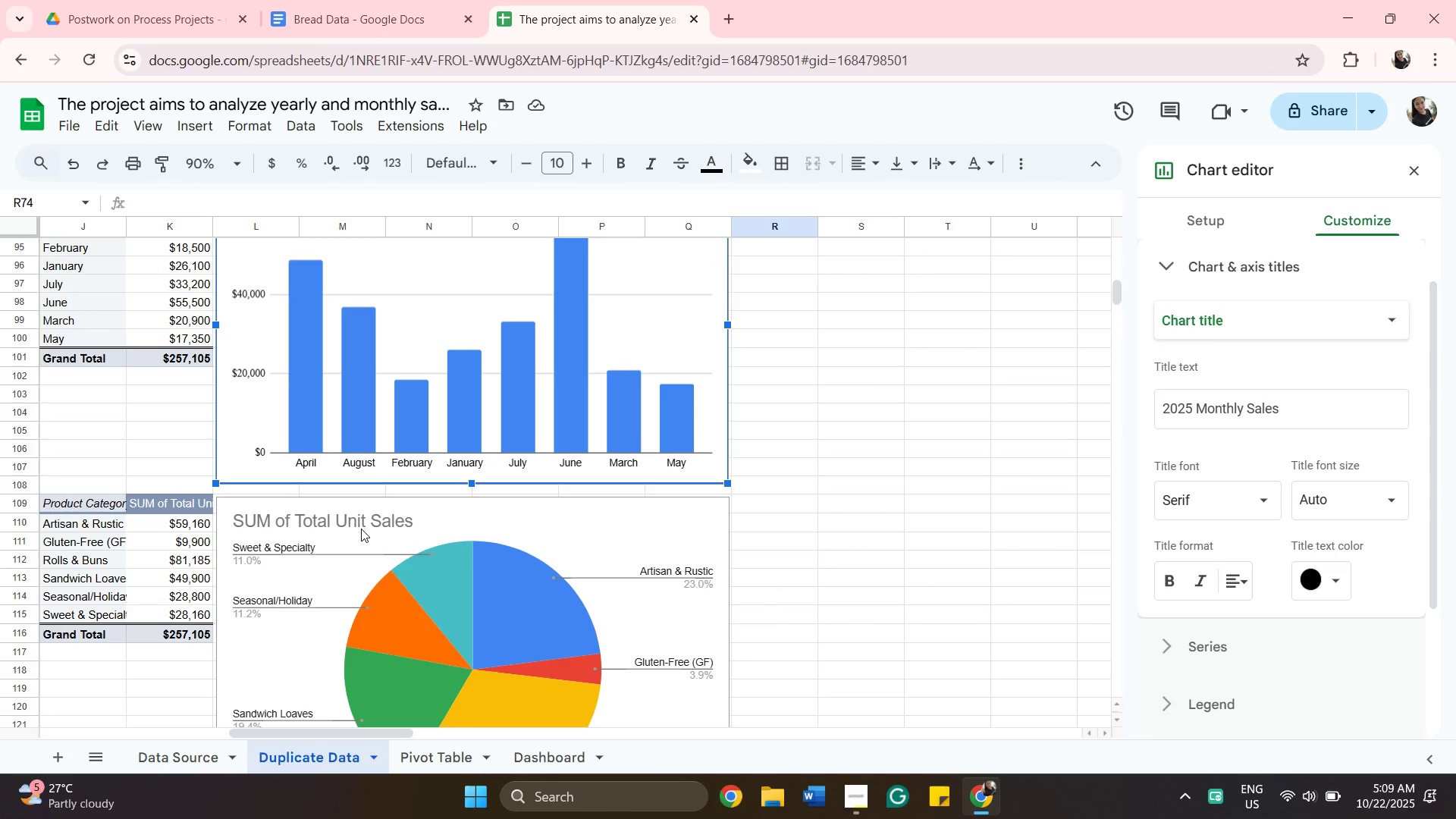 
left_click([361, 529])
 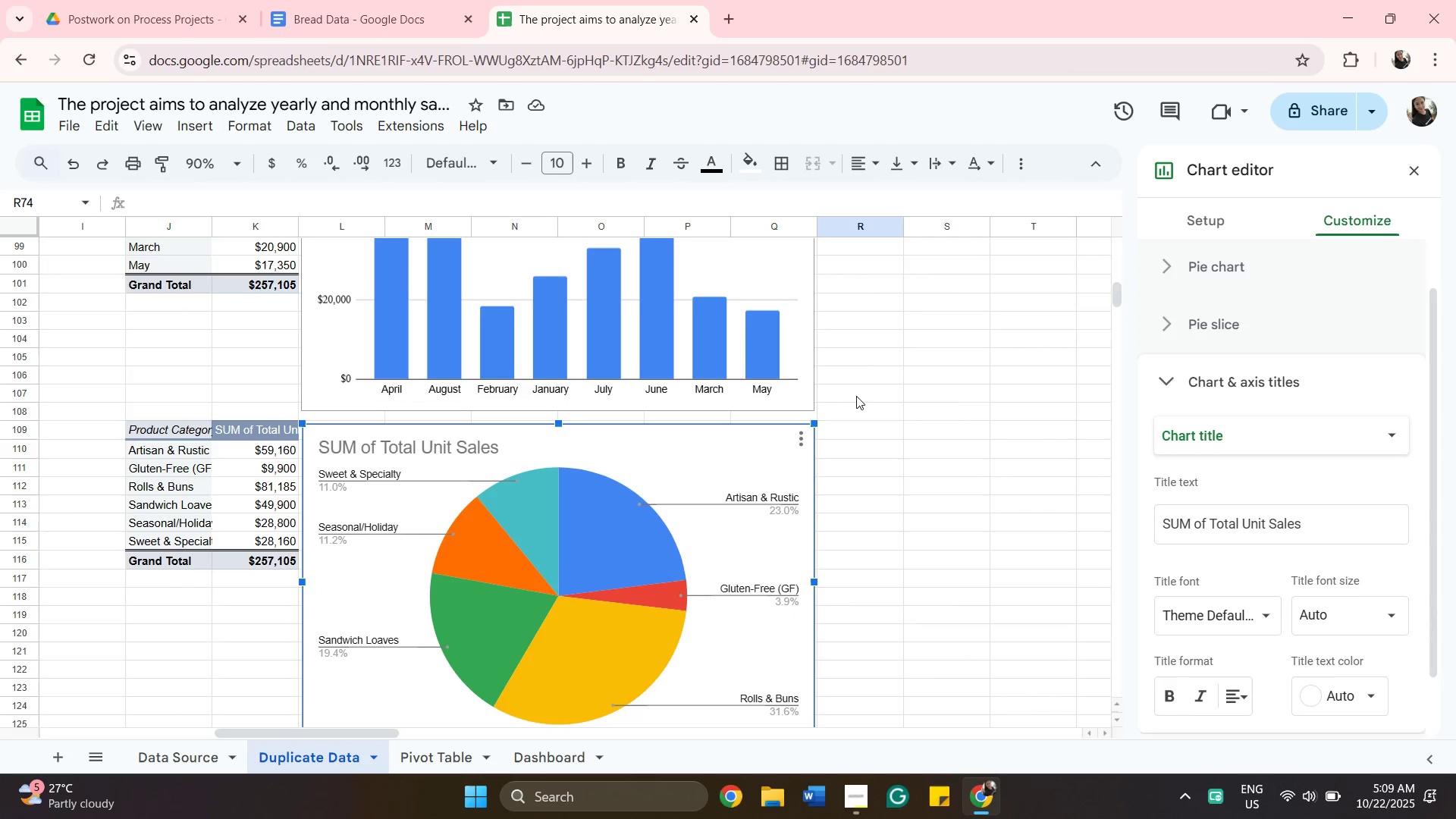 
left_click([871, 394])
 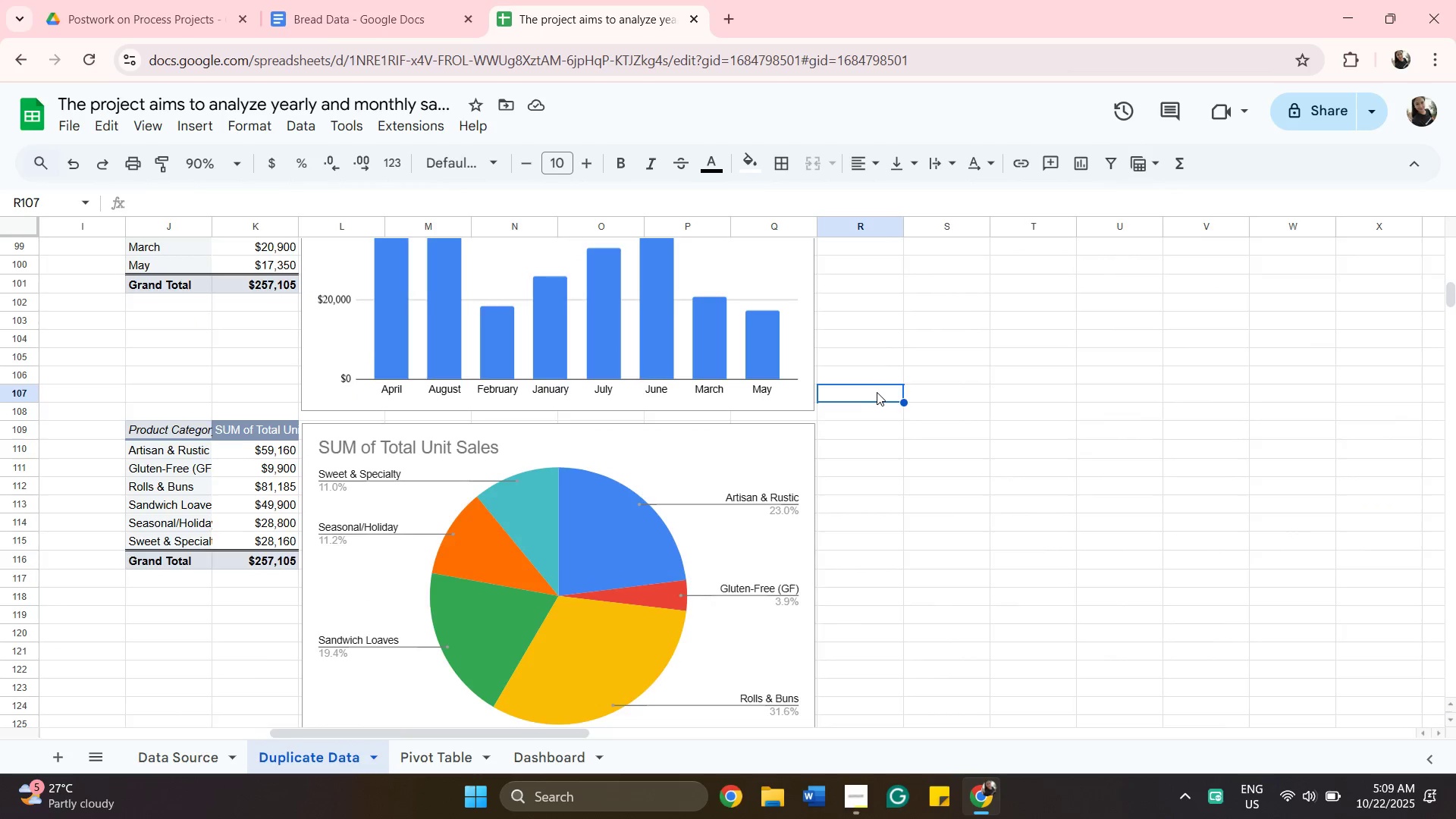 
scroll: coordinate [877, 392], scroll_direction: up, amount: 2.0
 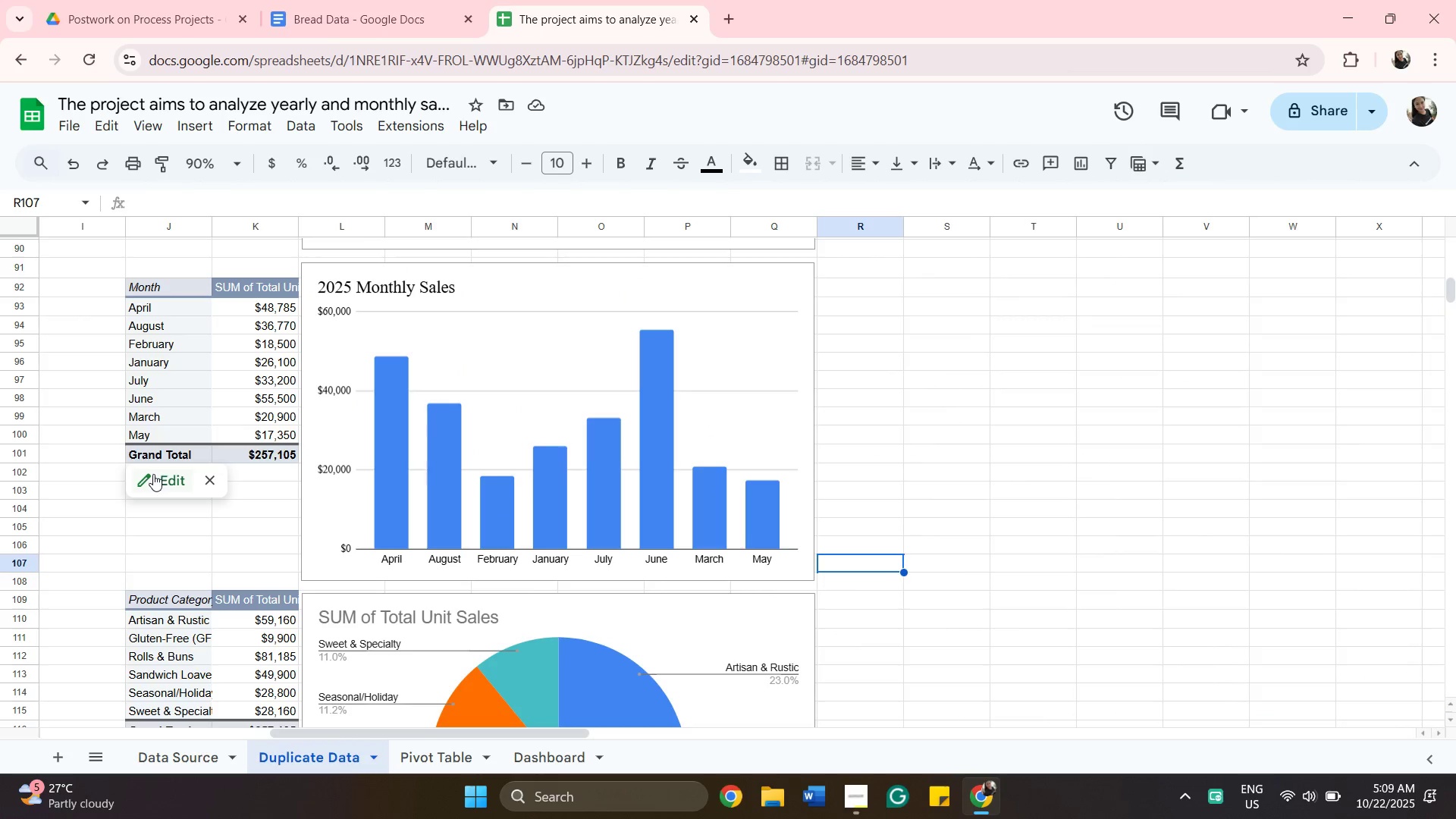 
left_click([147, 475])
 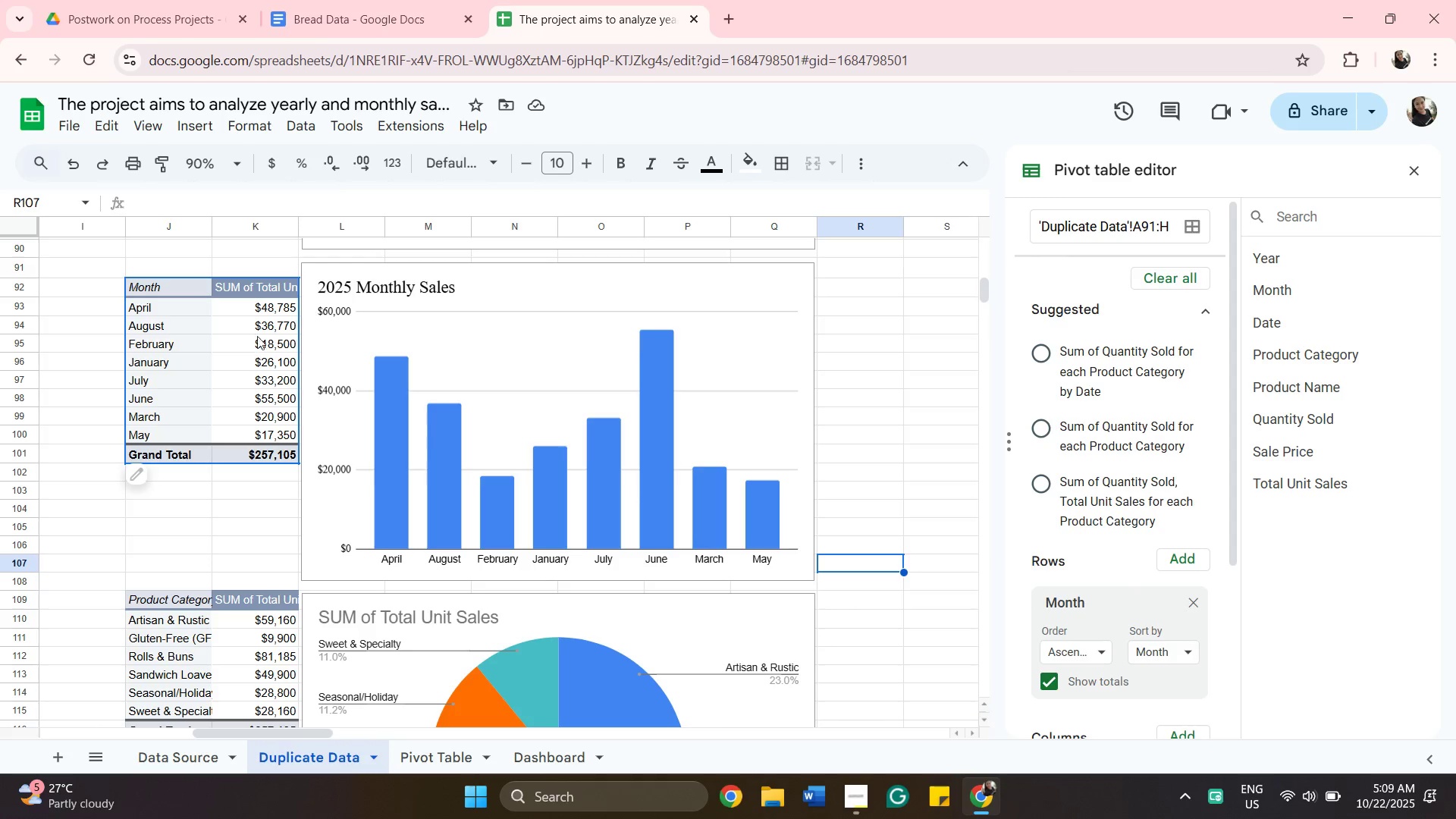 
wait(25.46)
 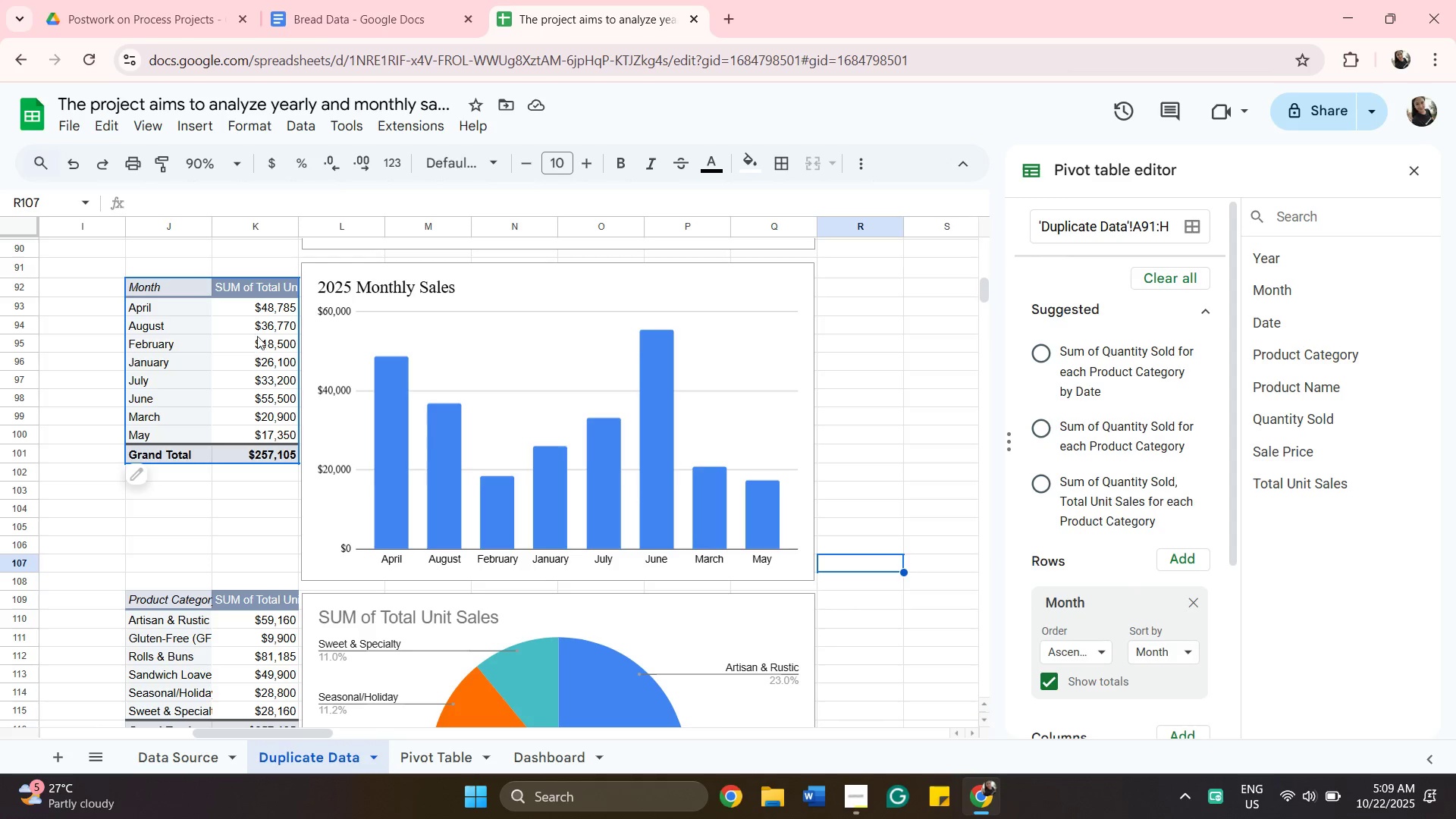 
left_click([331, 311])
 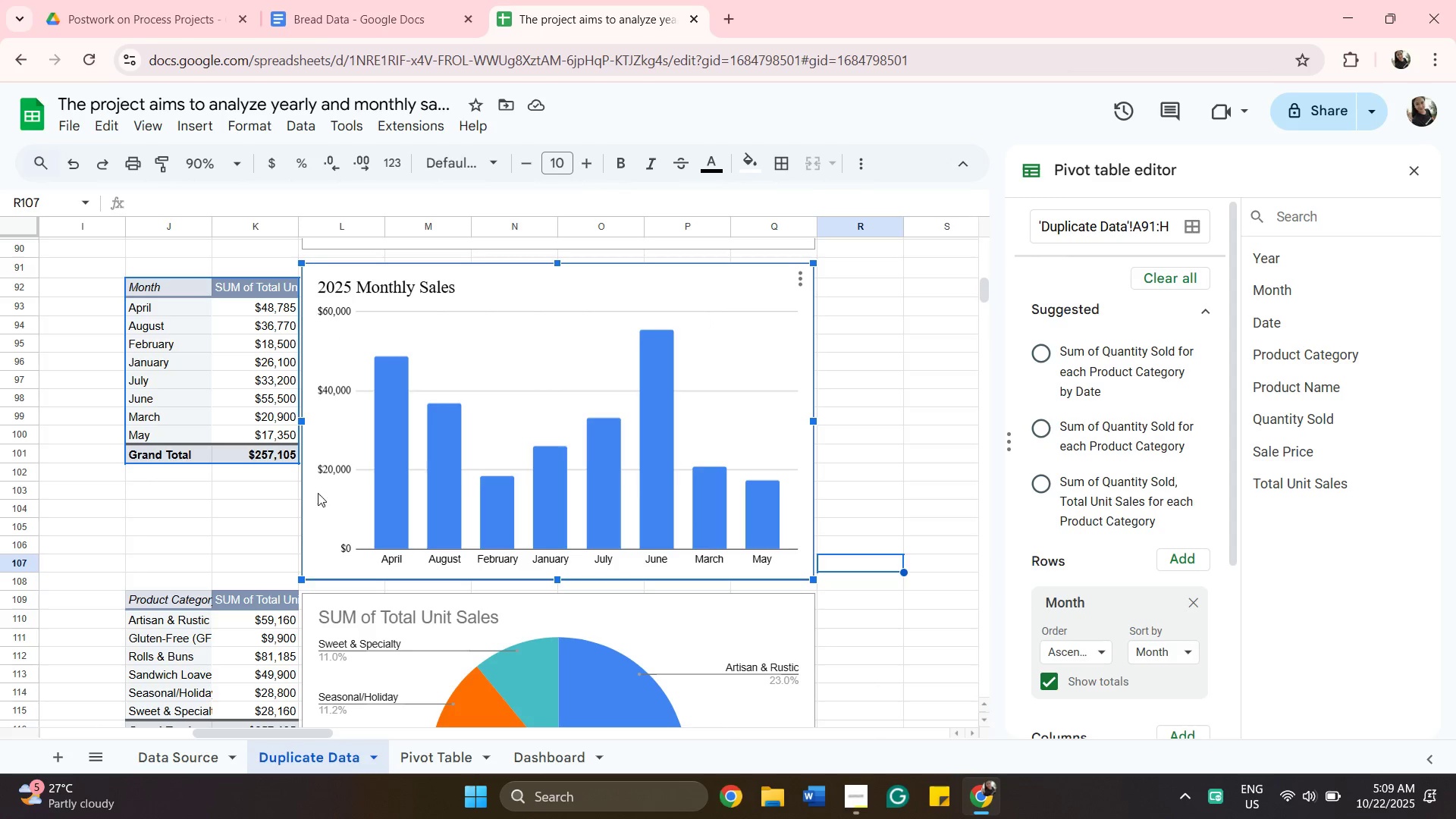 
left_click([337, 469])
 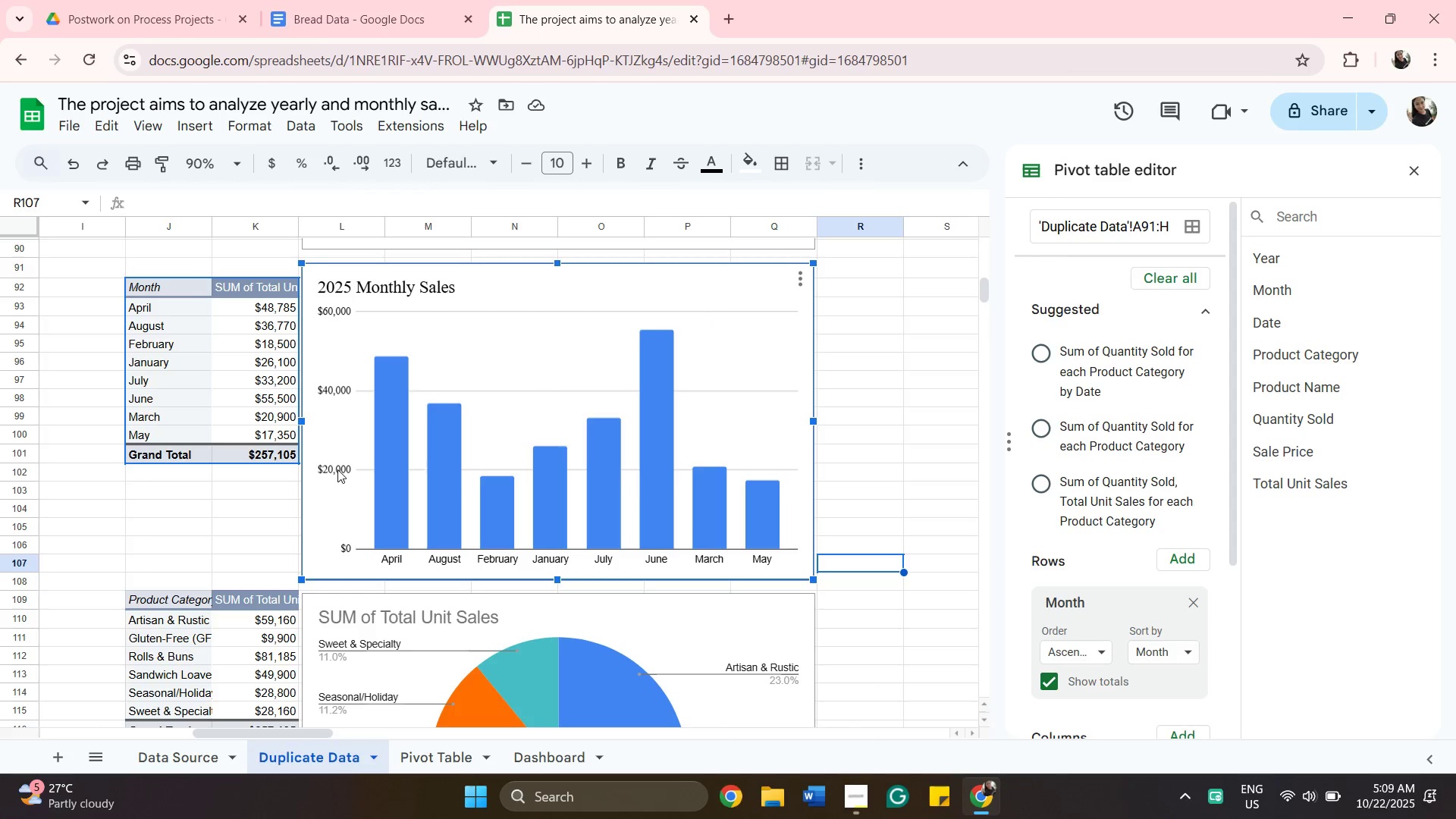 
double_click([337, 469])
 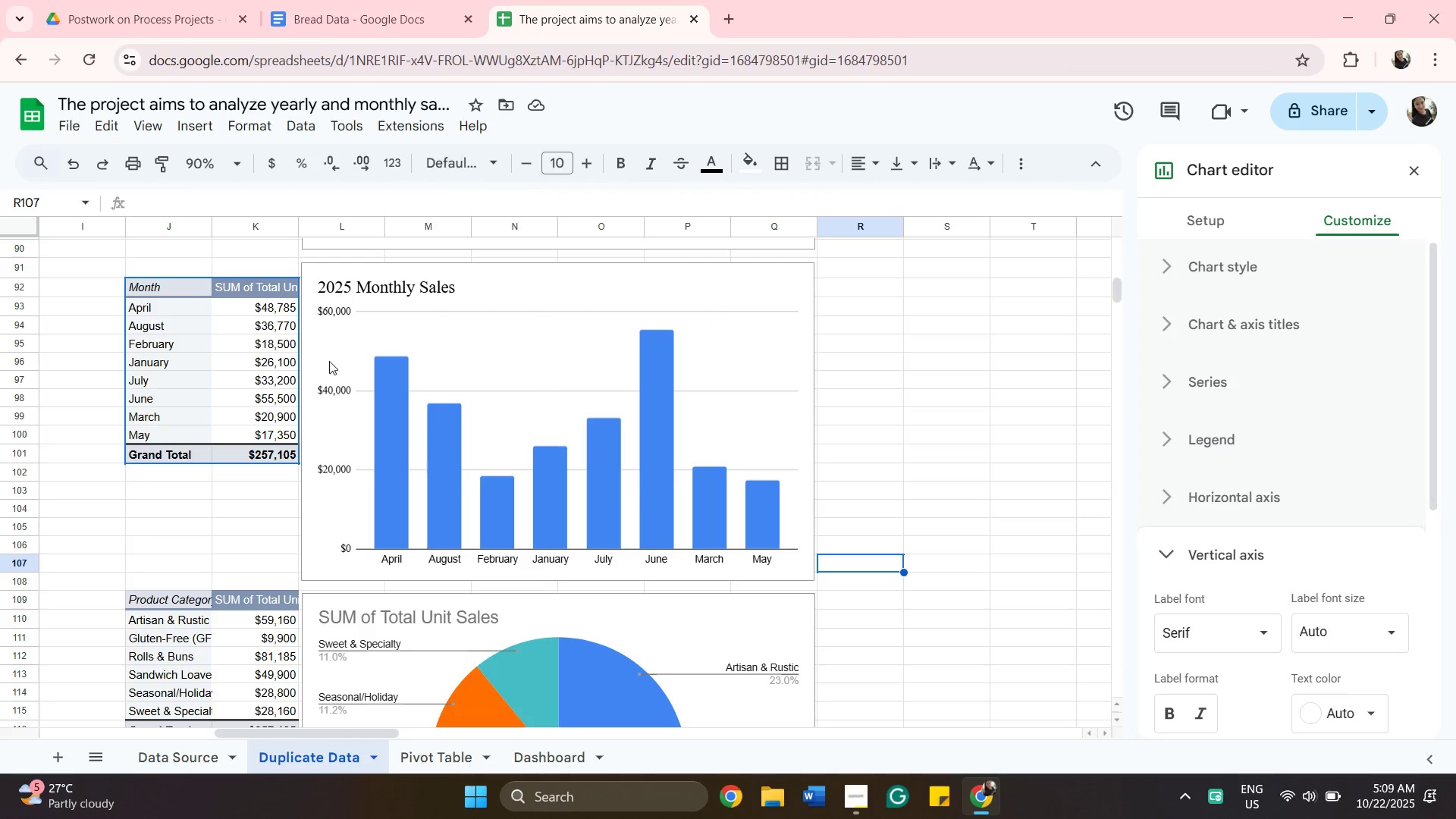 
left_click([349, 385])
 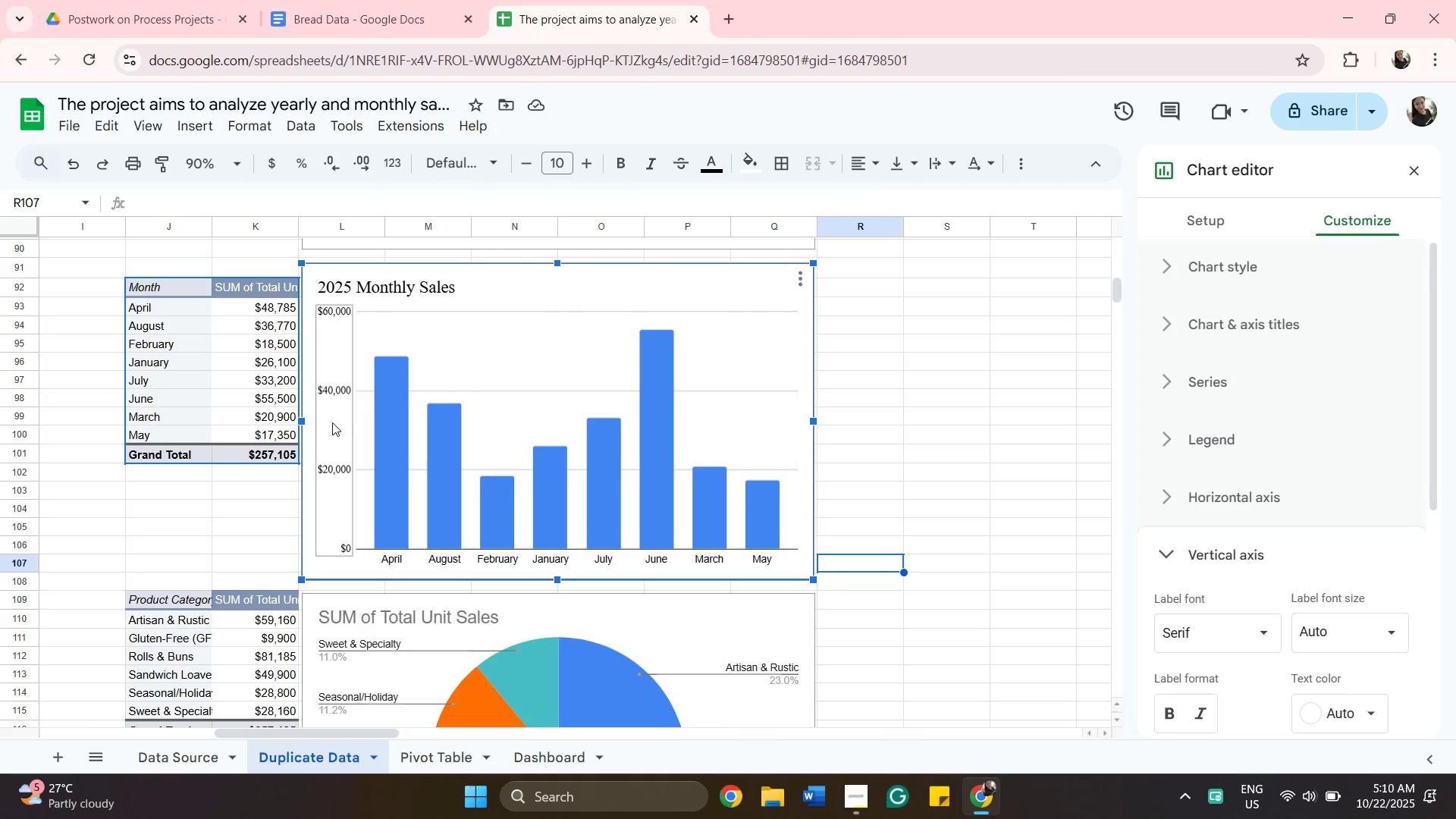 
left_click([332, 422])
 